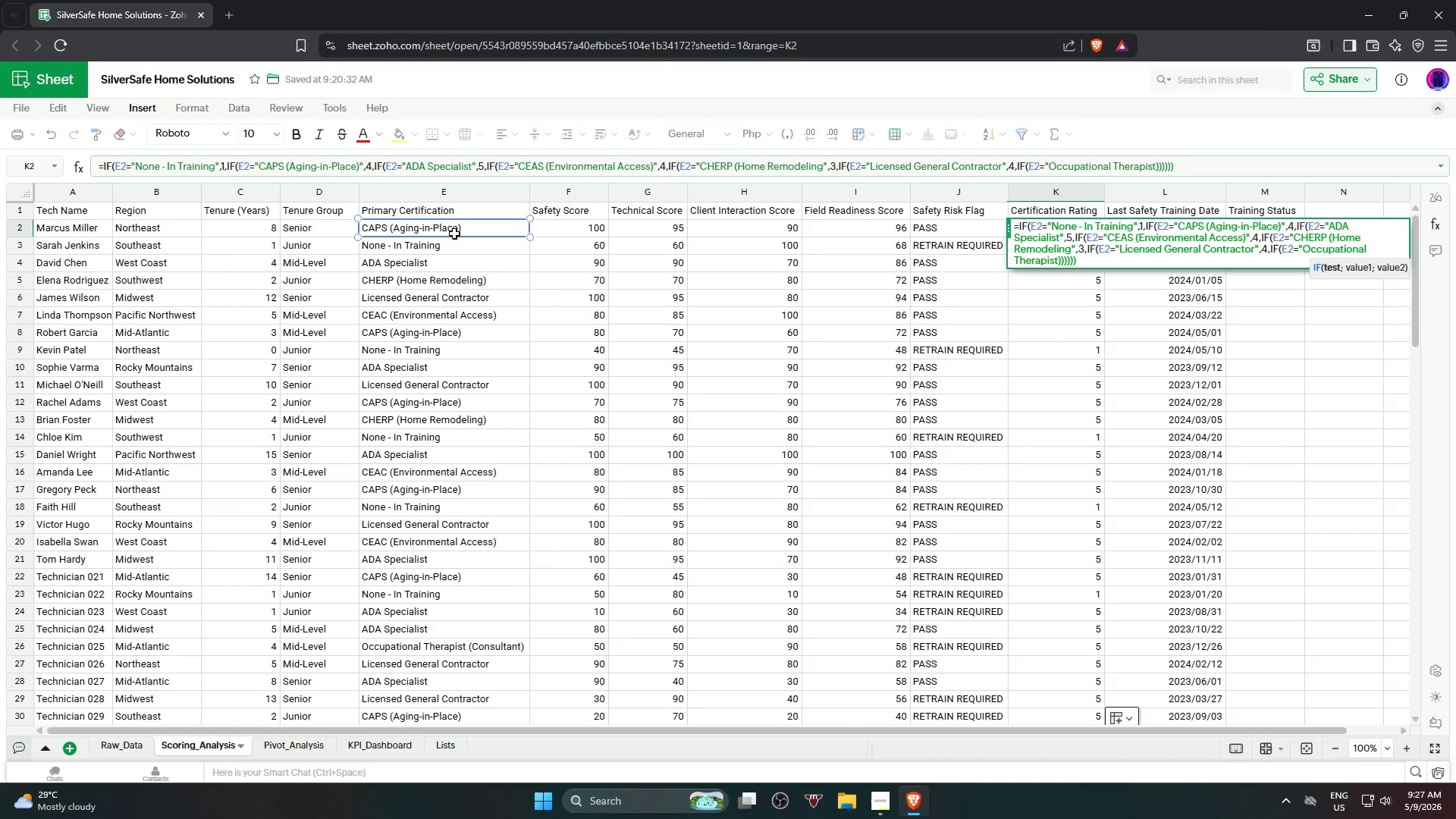 
type( (Consultant))
 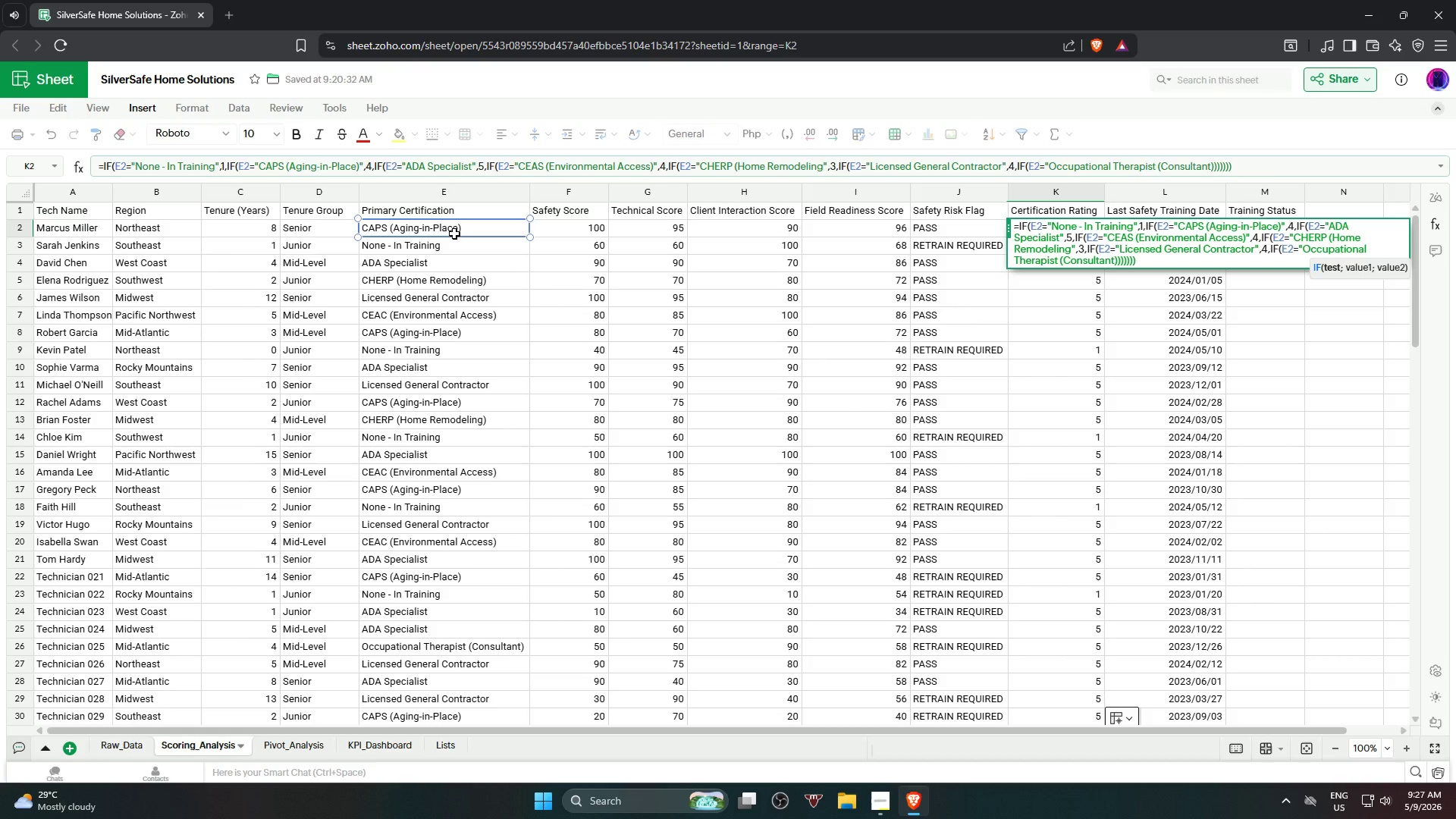 
key(Shift+Quote)
 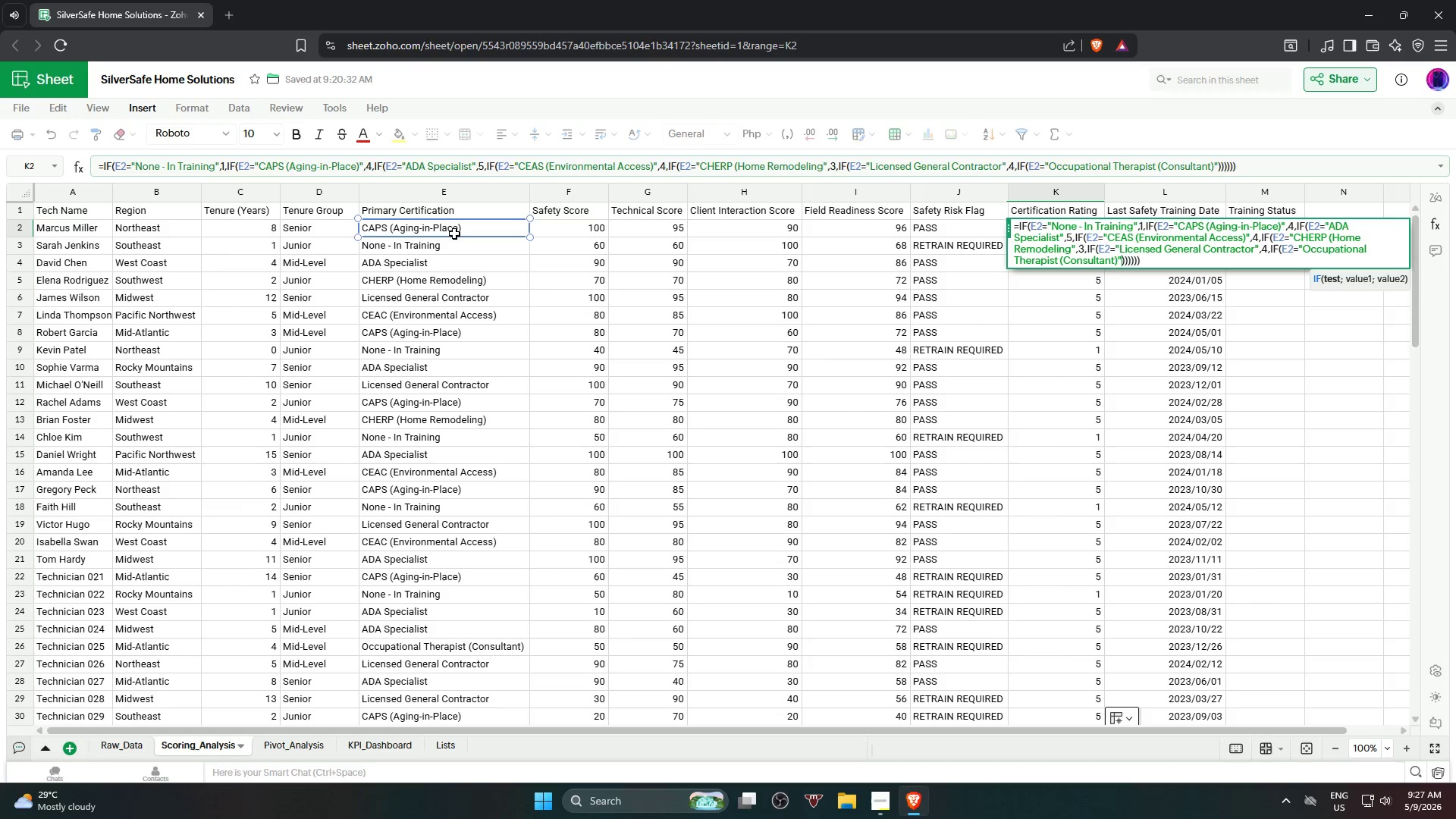 
key(Comma)
 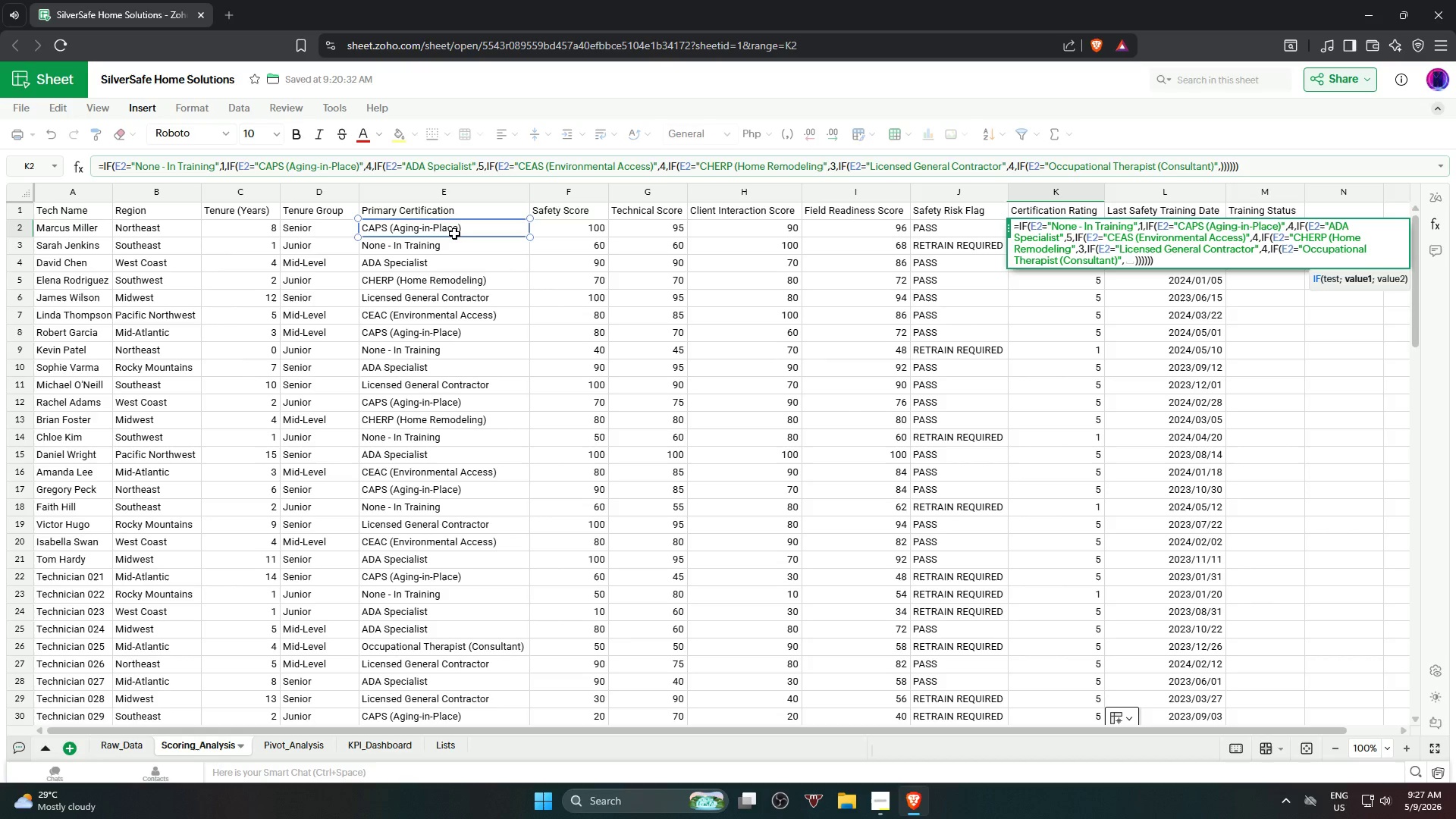 
key(5)
 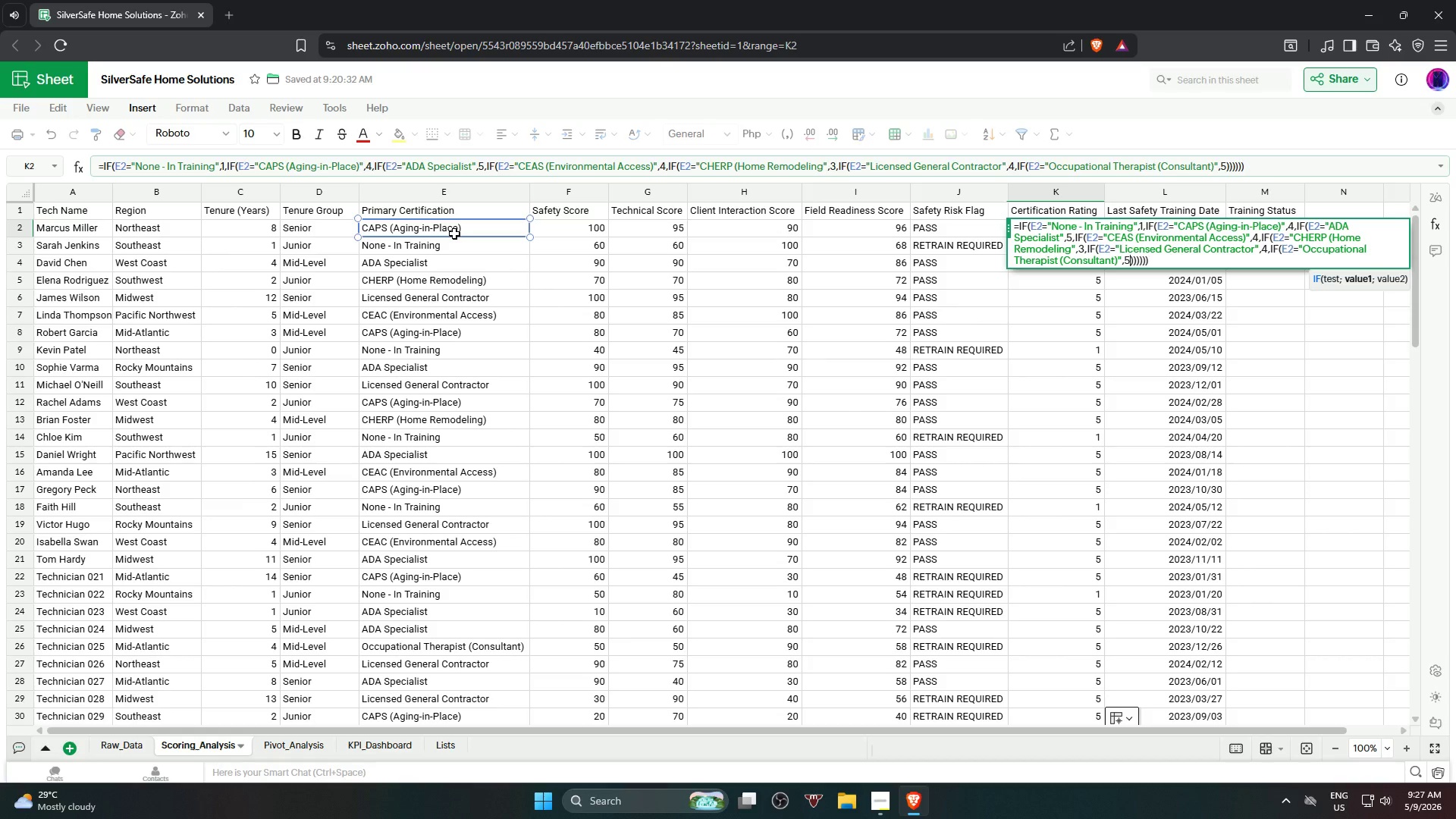 
key(Comma)
 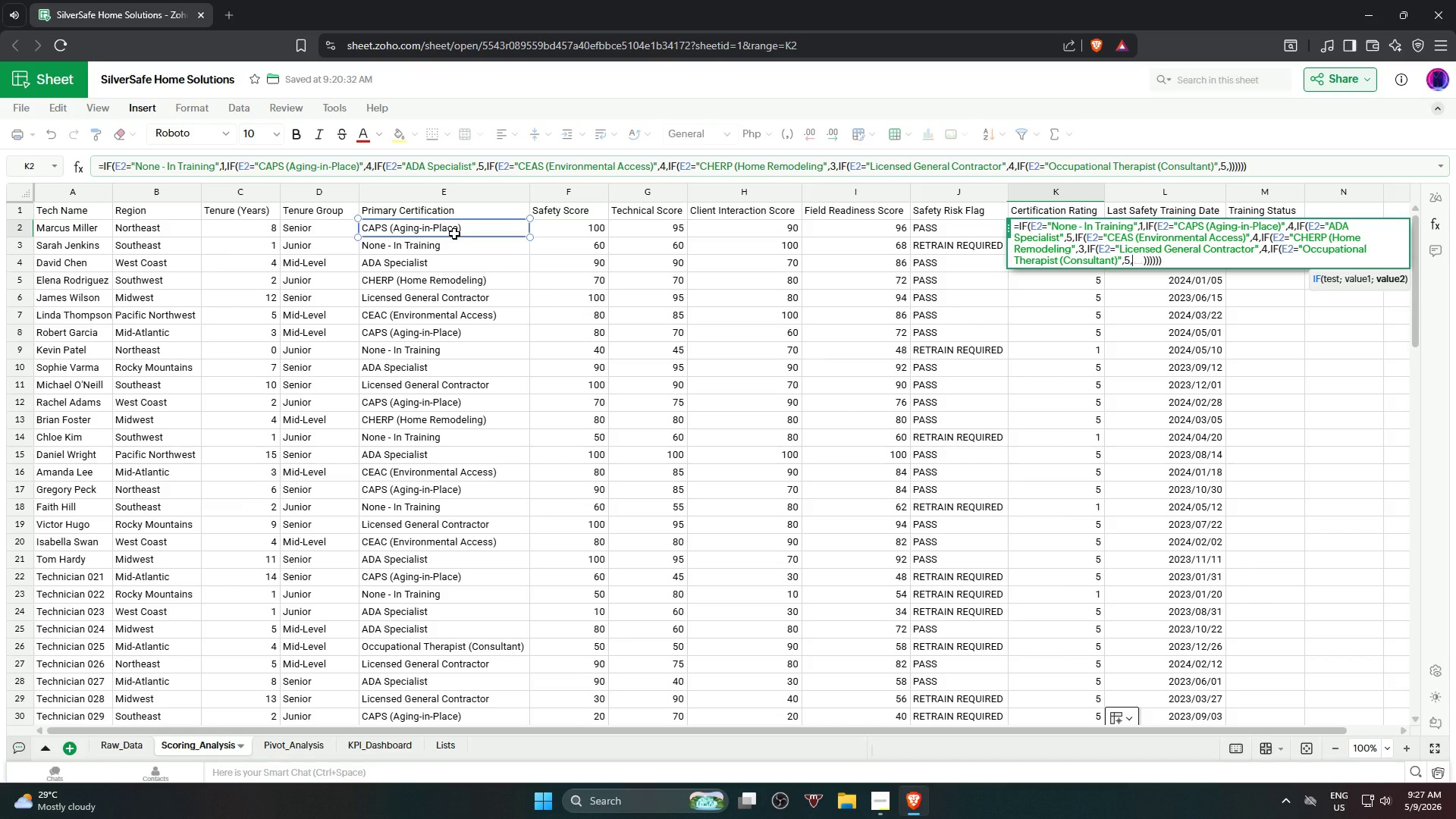 
key(3)
 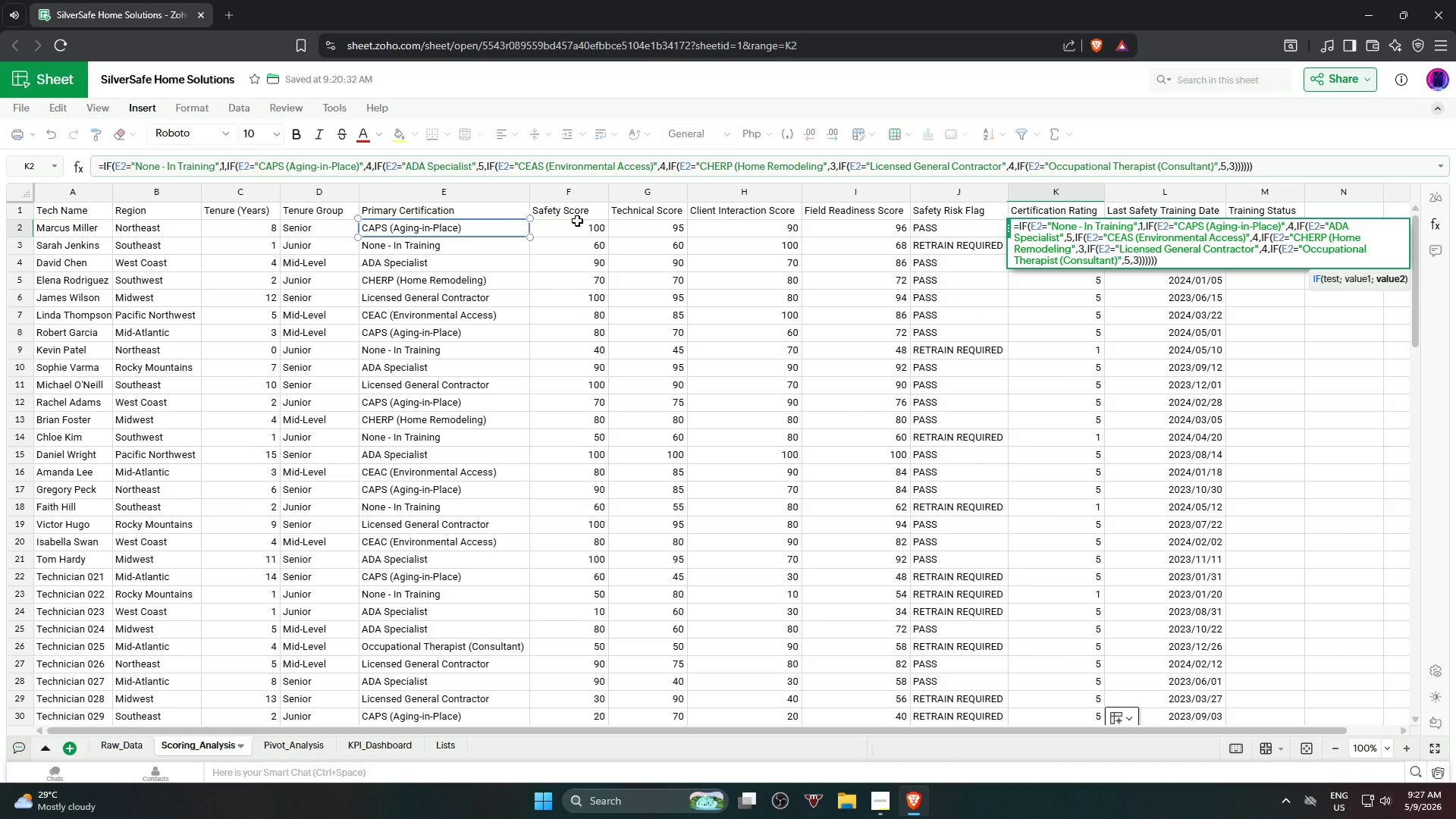 
wait(7.66)
 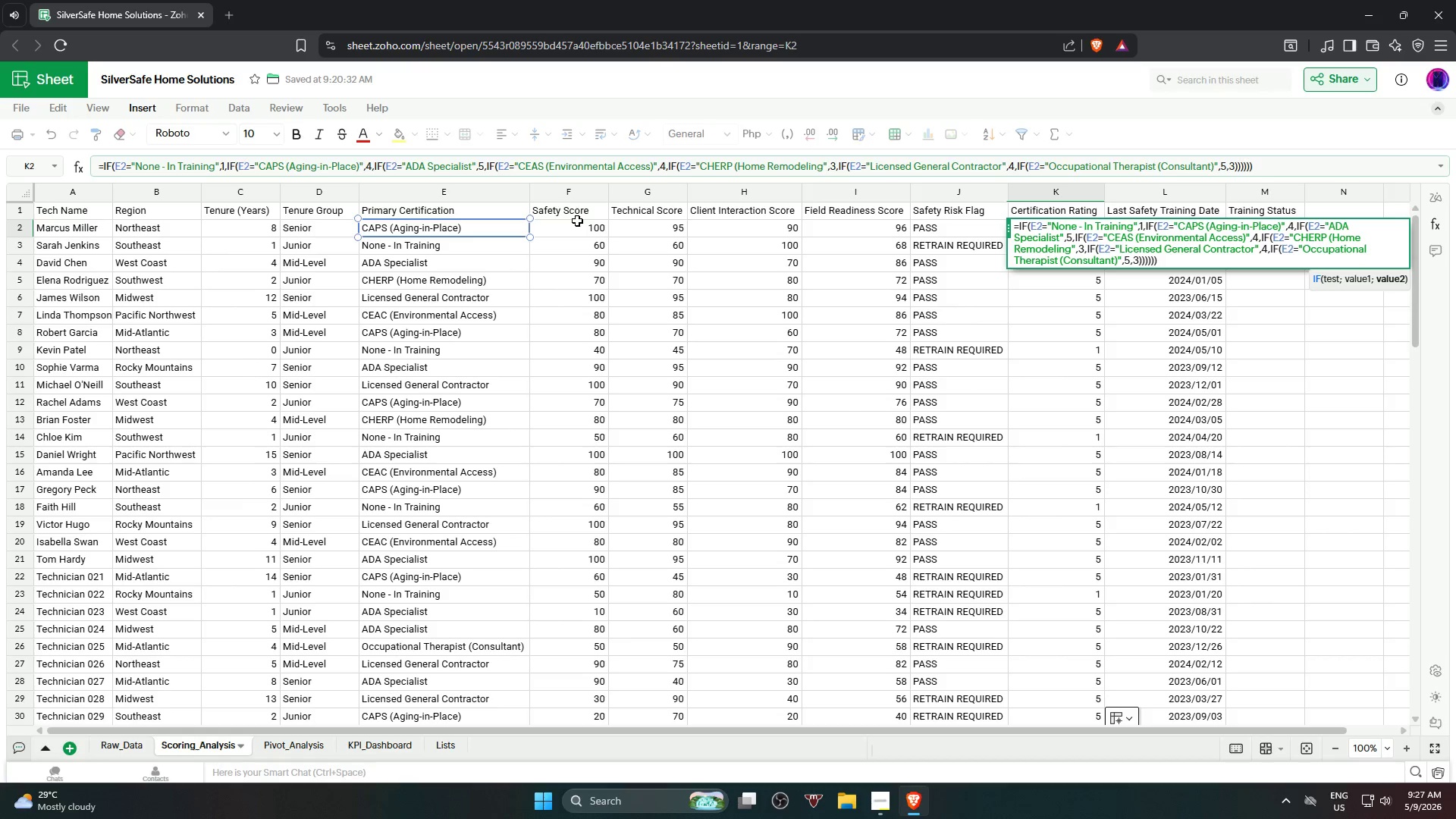 
key(ArrowRight)
 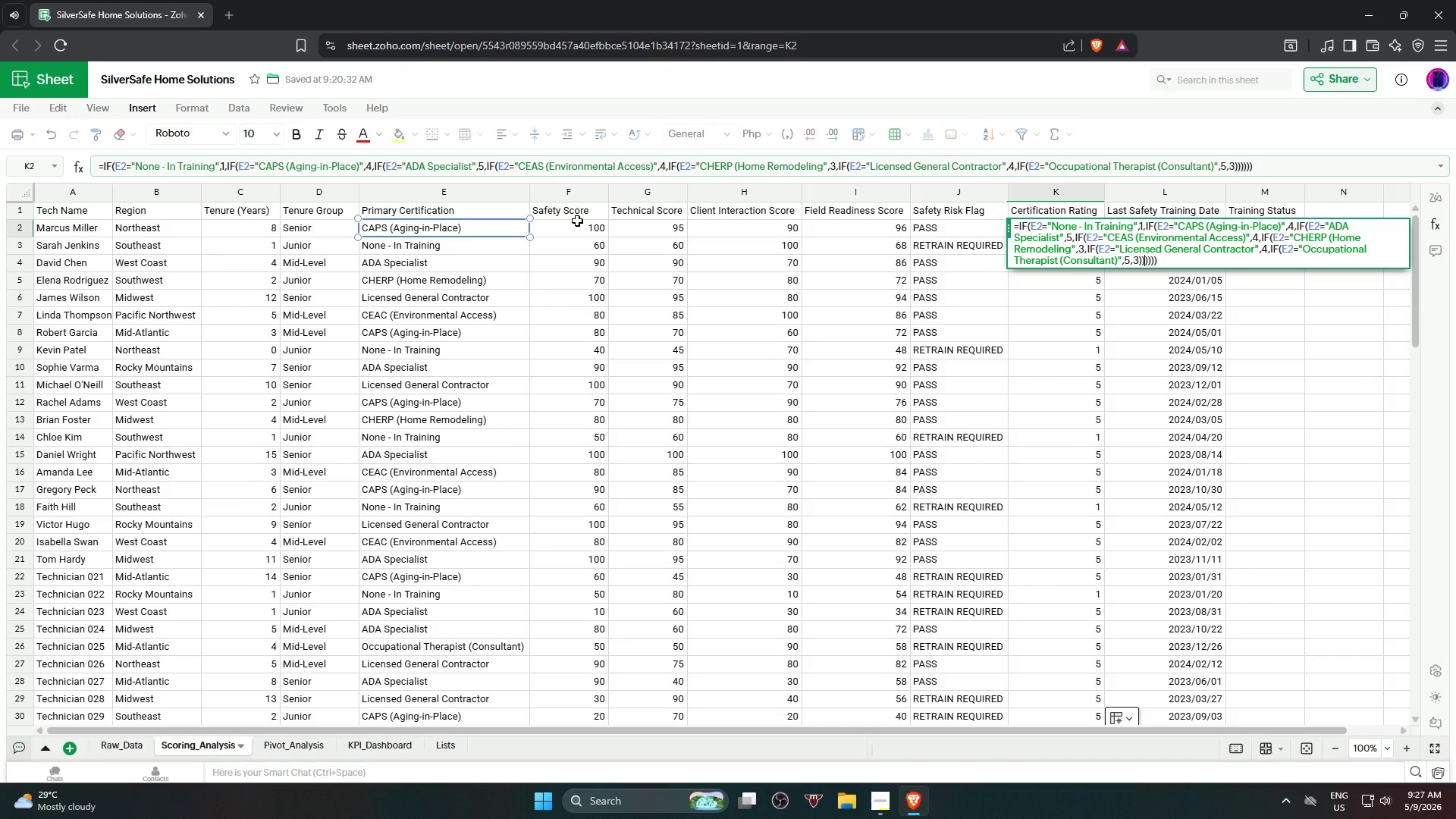 
key(ArrowRight)
 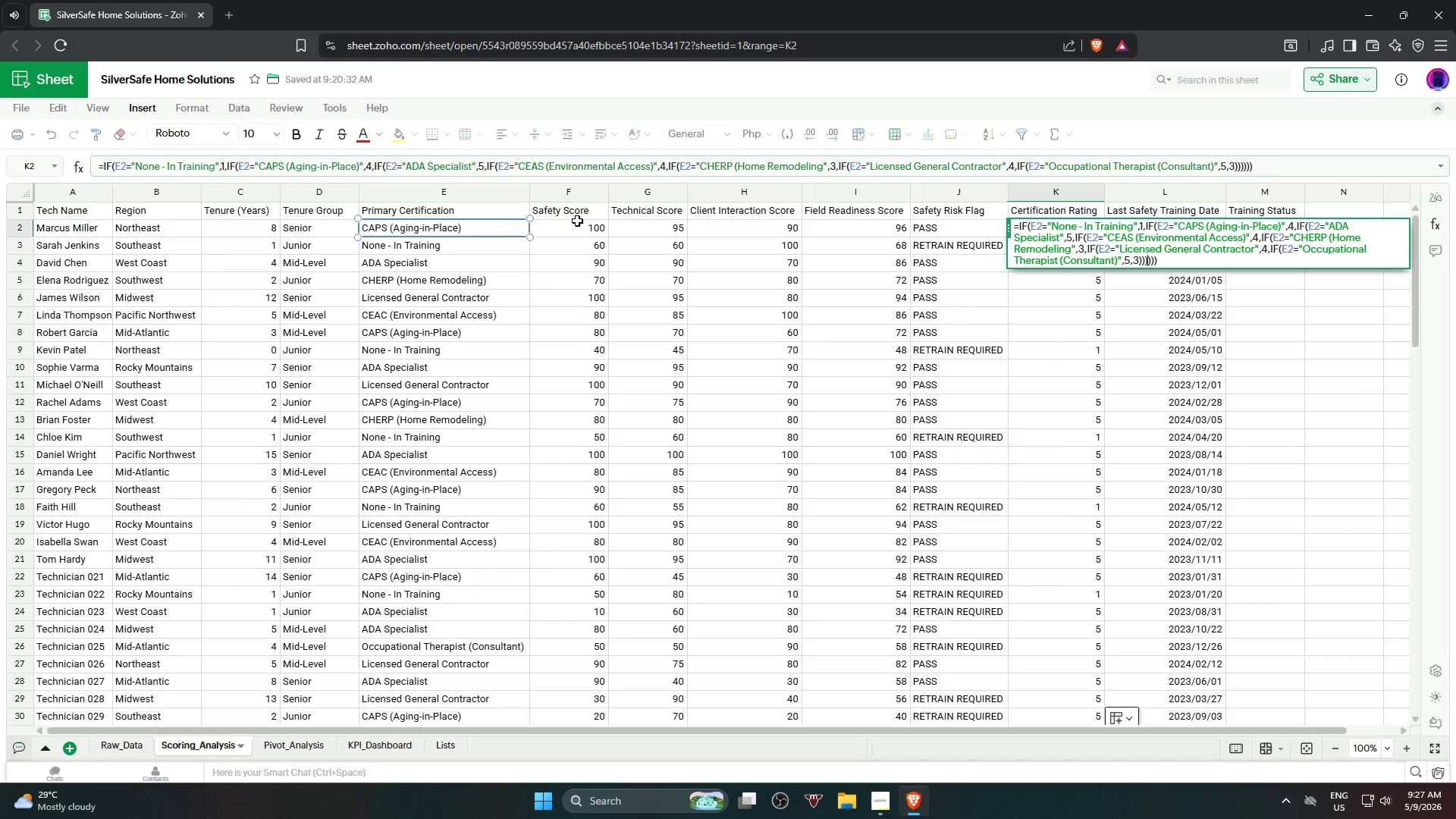 
key(ArrowRight)
 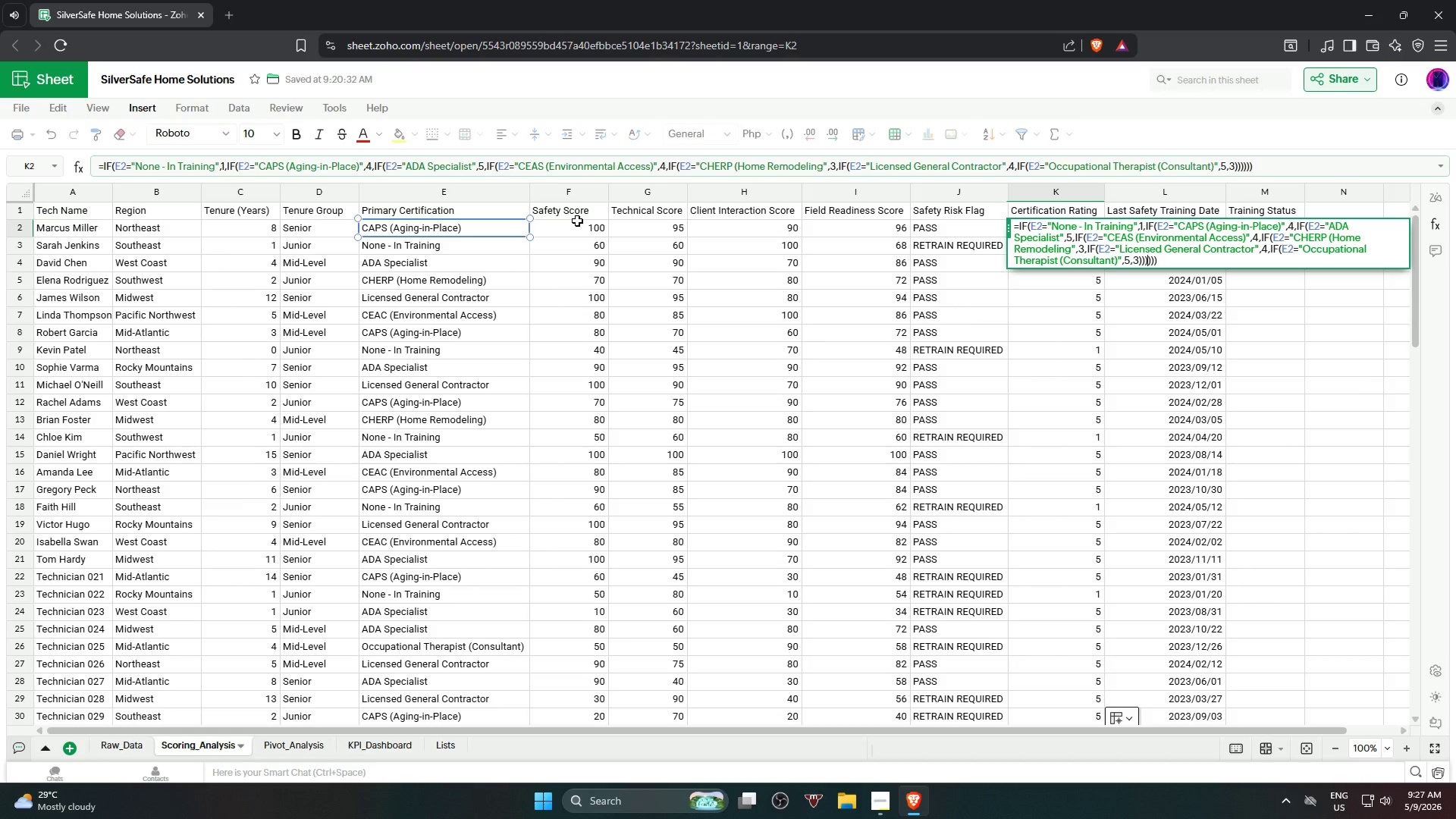 
key(ArrowRight)
 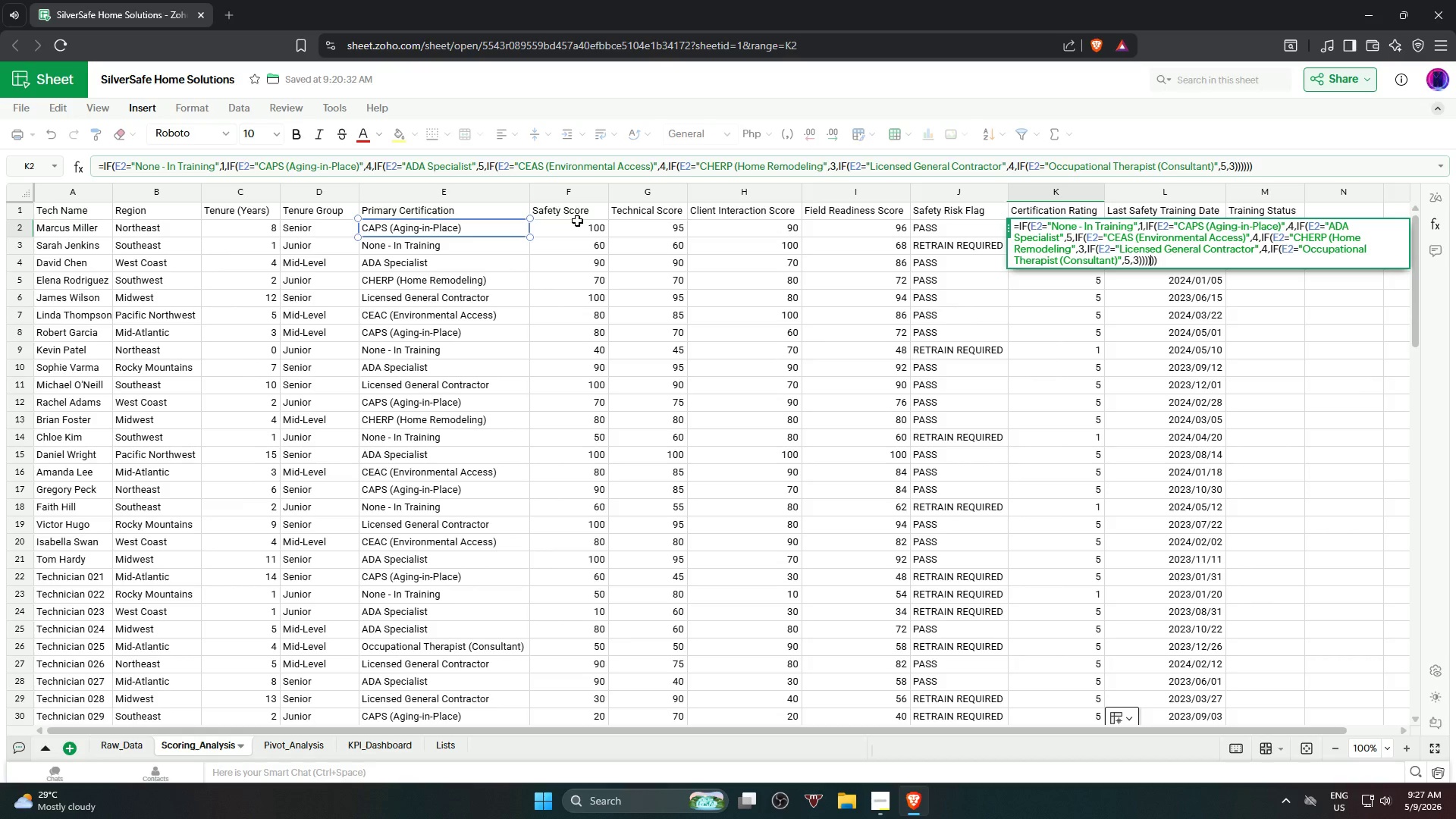 
key(ArrowRight)
 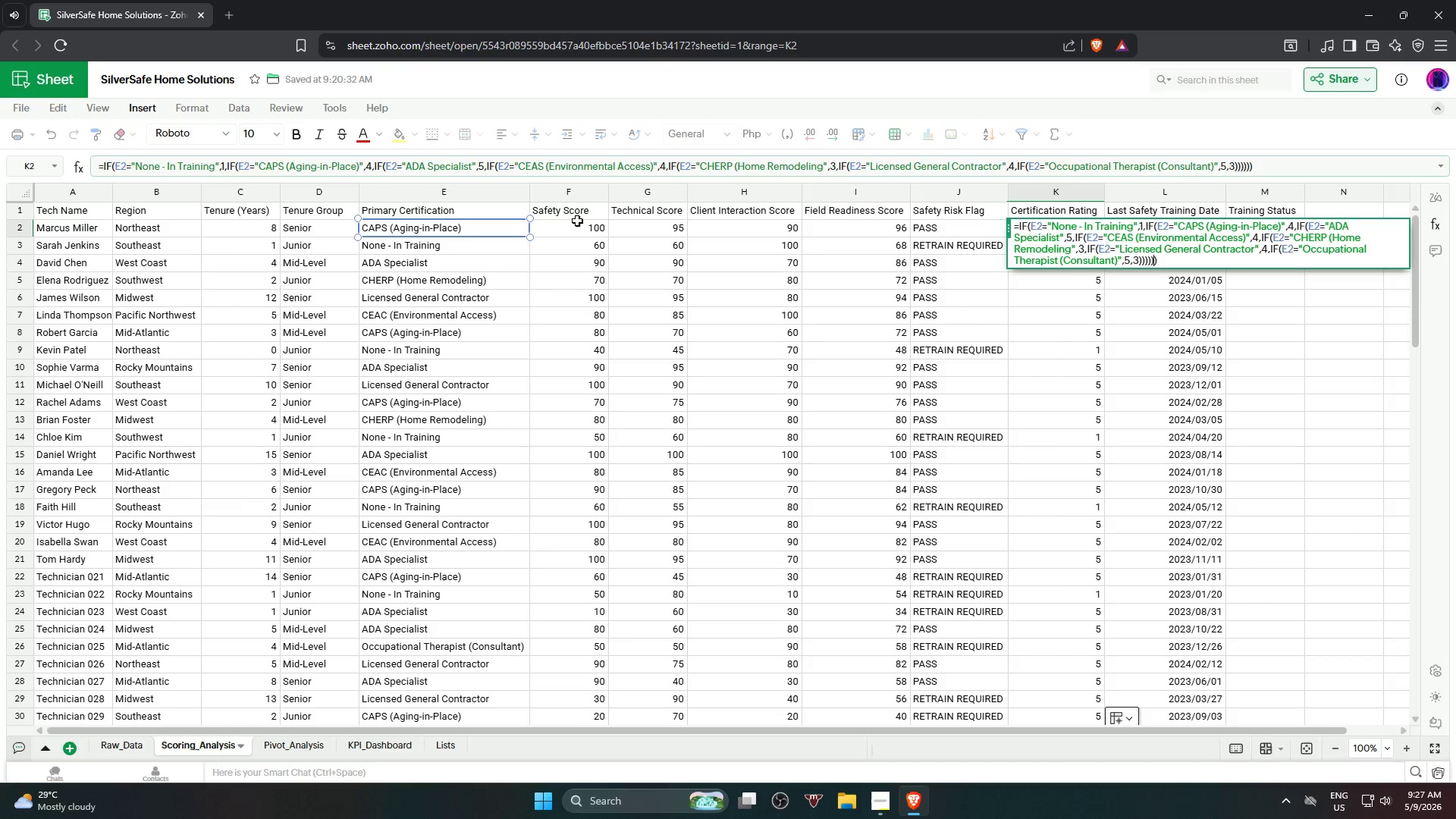 
key(ArrowRight)
 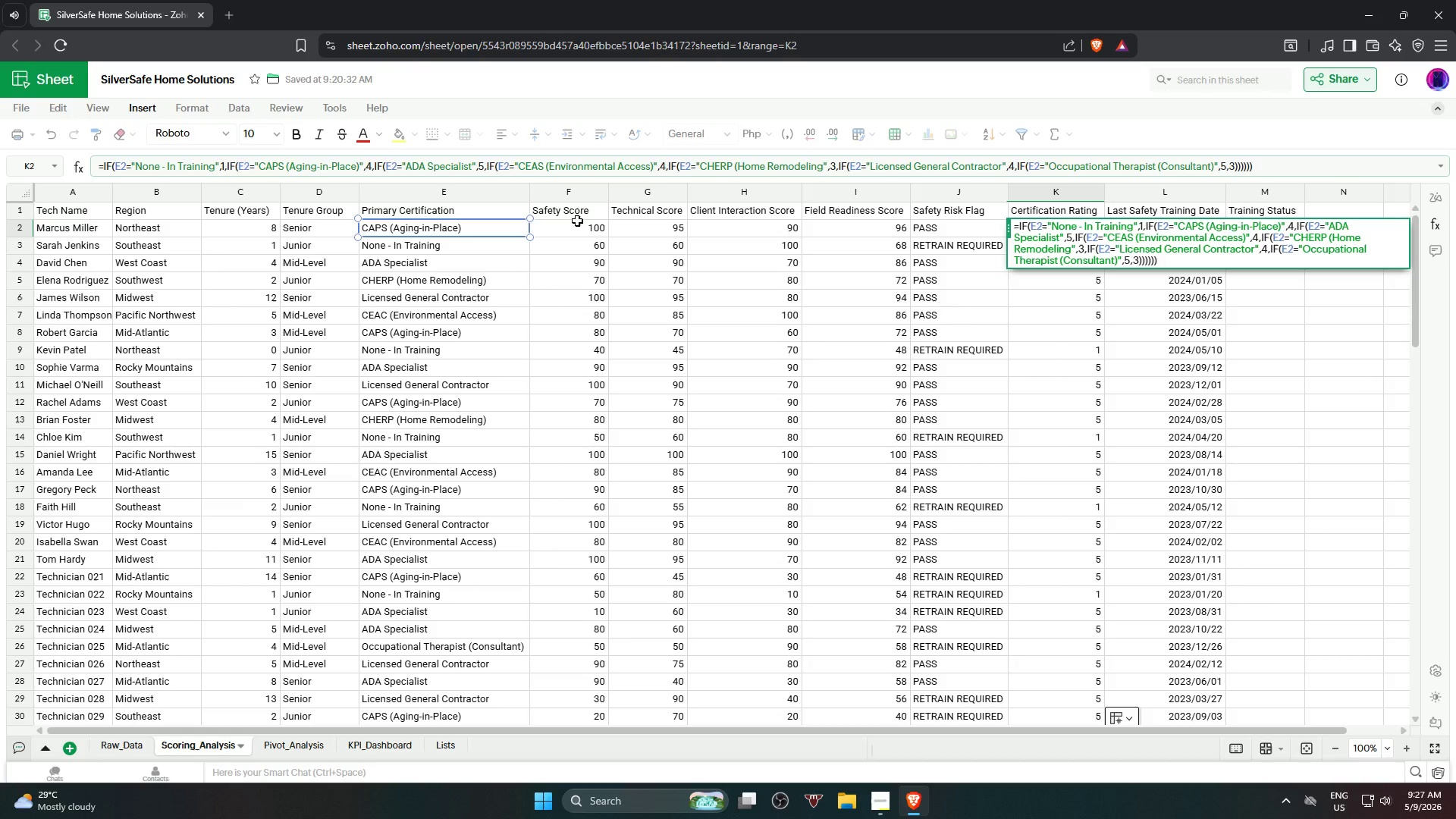 
key(Shift+0)
 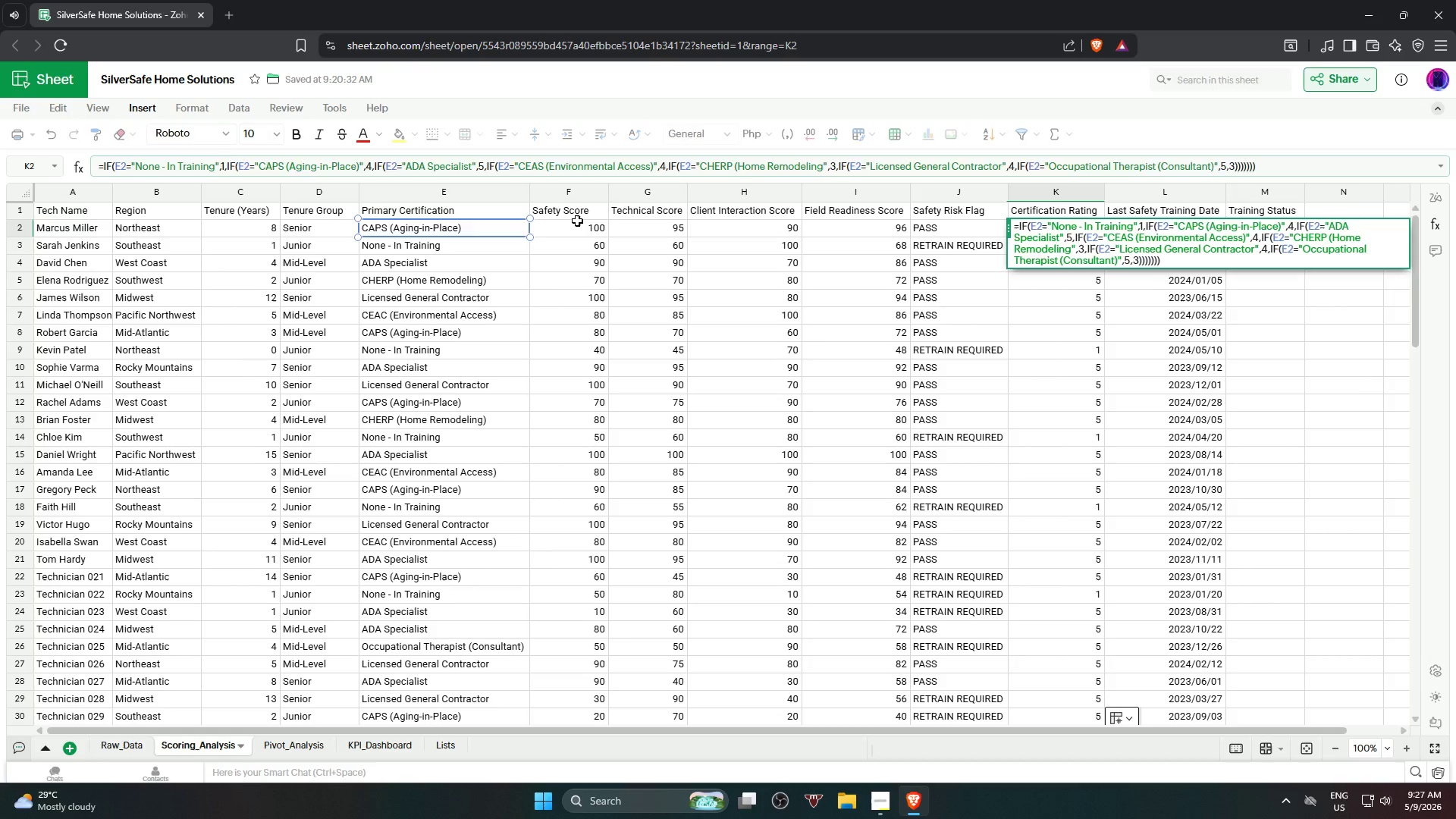 
key(Enter)
 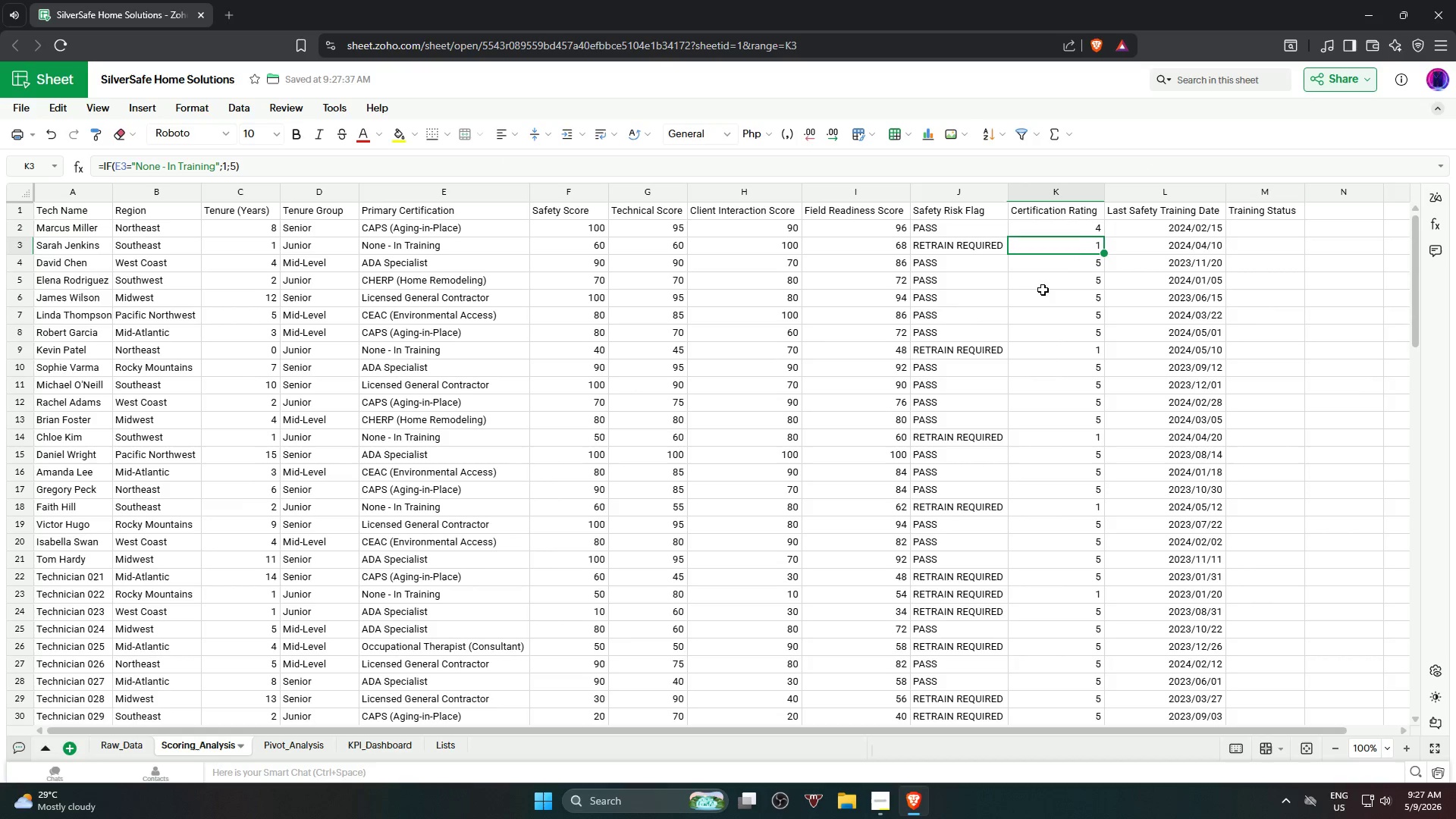 
left_click([1076, 231])
 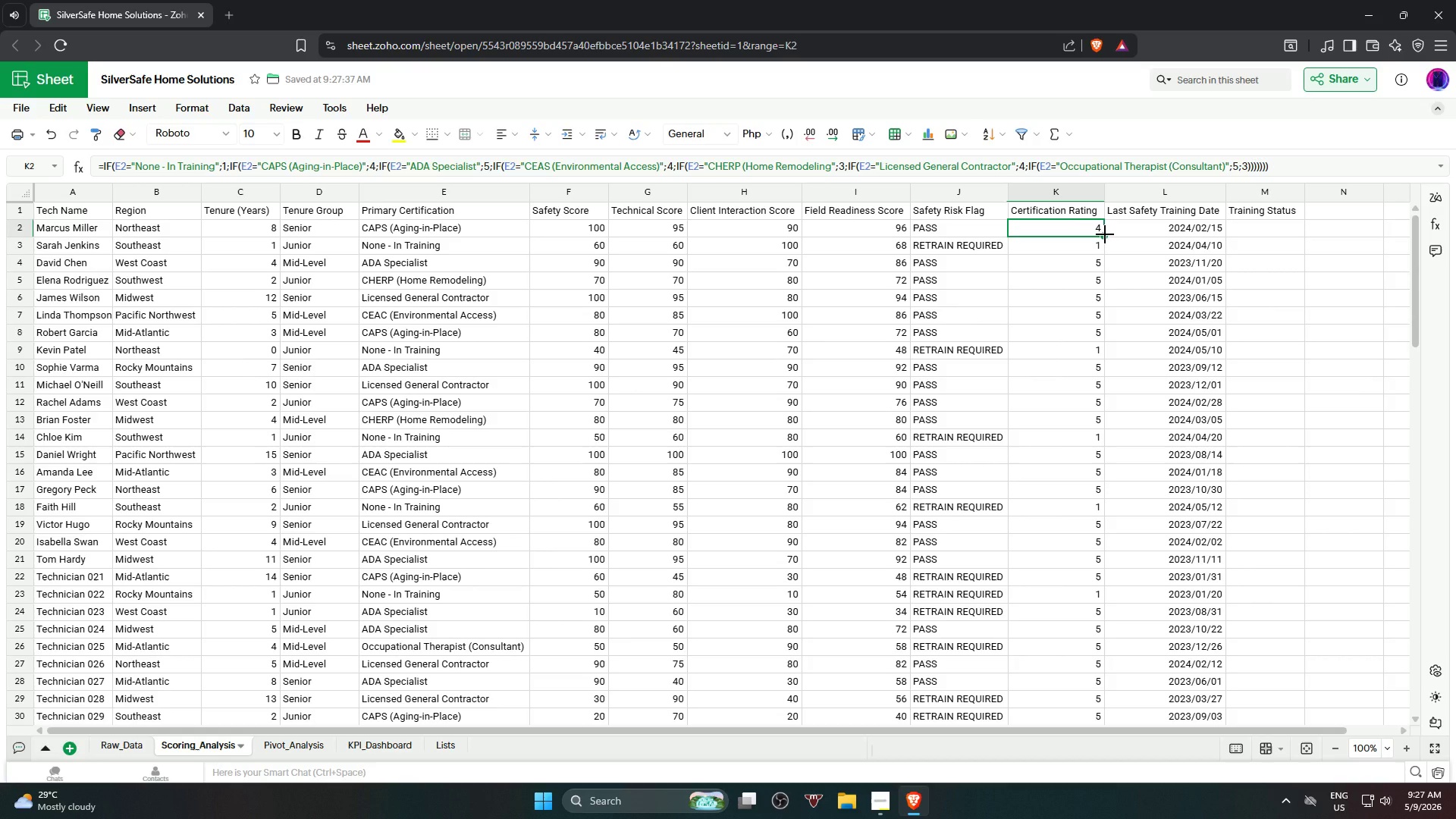 
left_click_drag(start_coordinate=[1105, 234], to_coordinate=[1097, 665])
 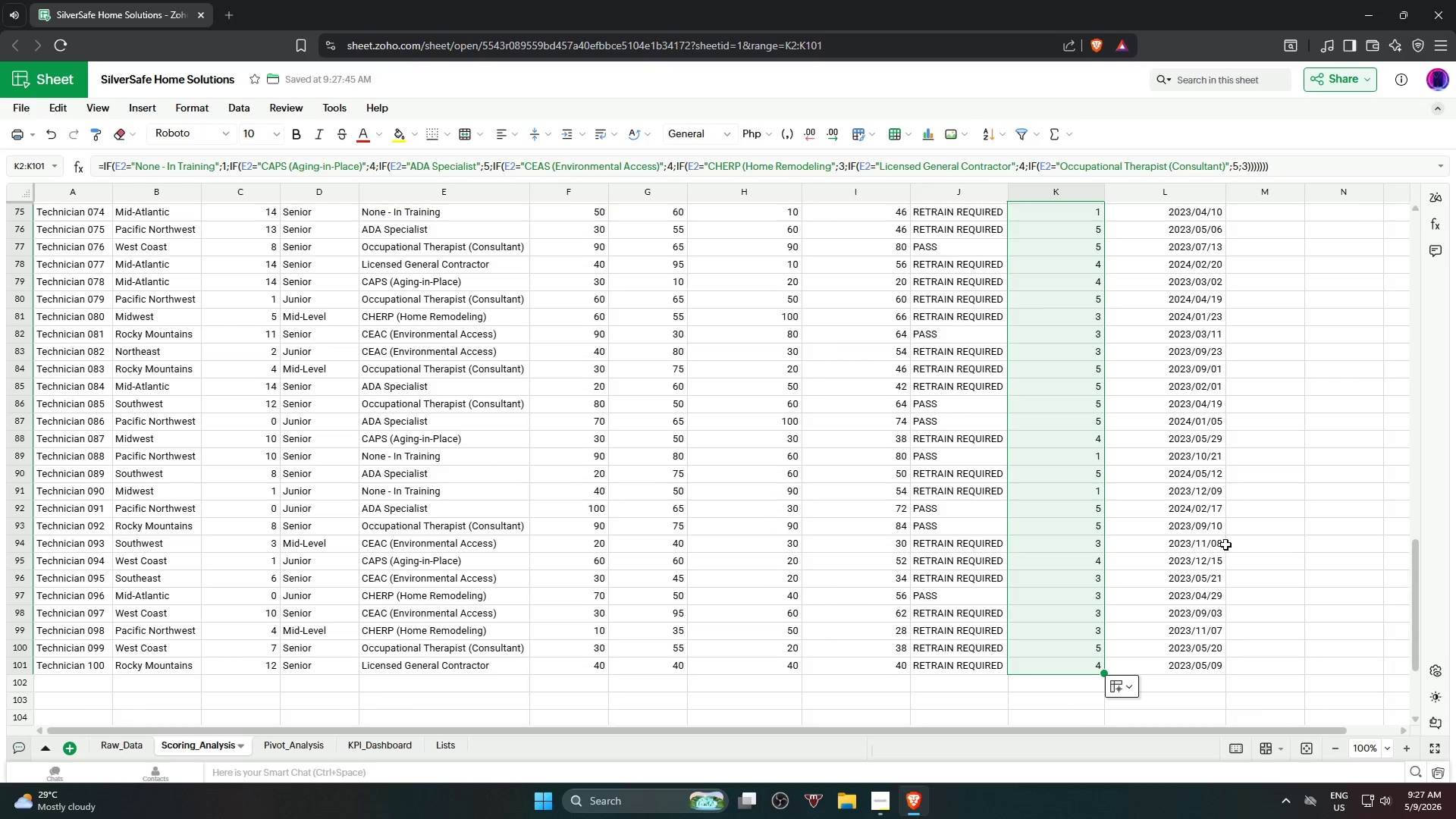 
scroll: coordinate [1115, 625], scroll_direction: down, amount: 17.0
 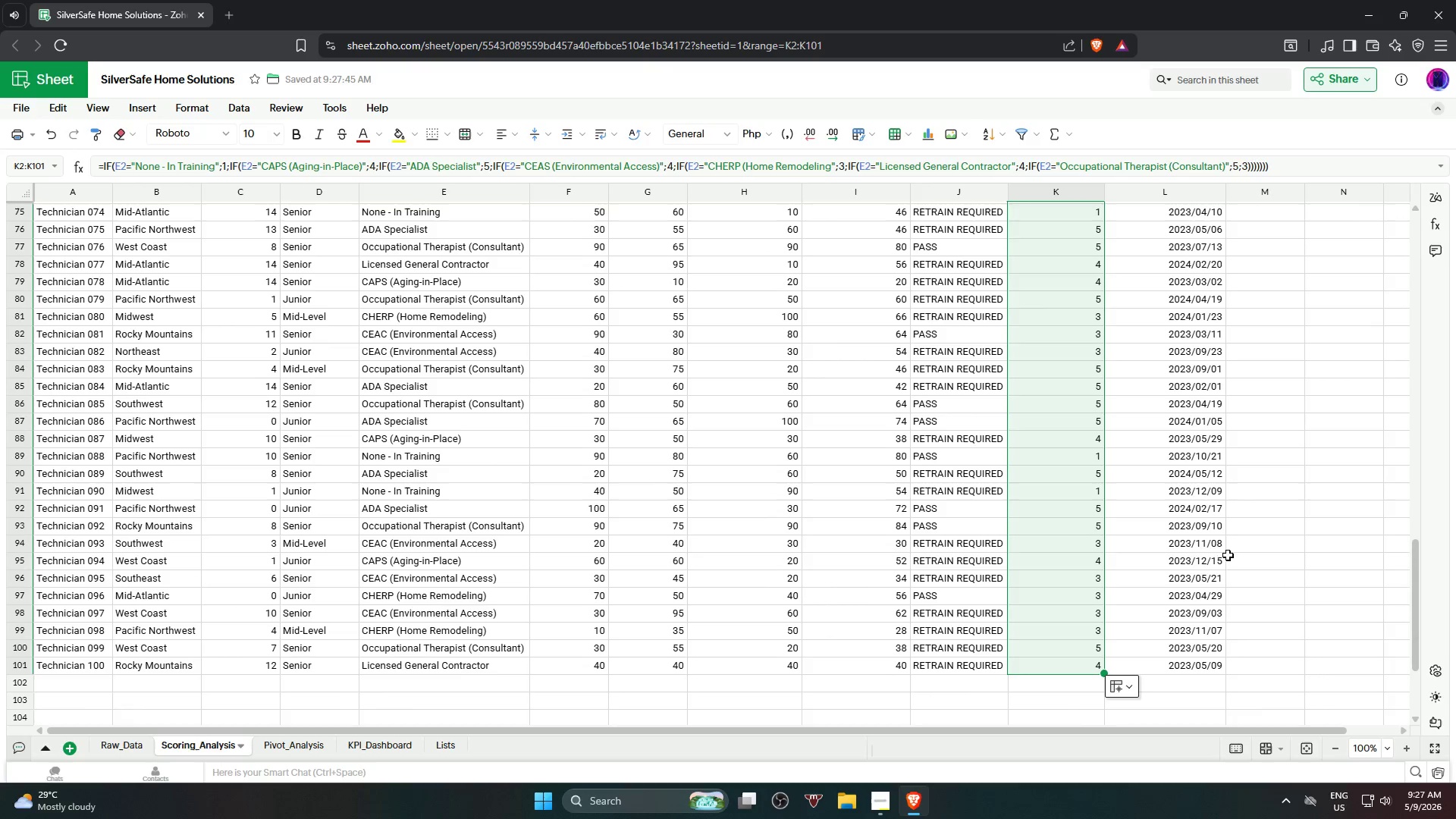 
scroll: coordinate [1230, 442], scroll_direction: up, amount: 25.0
 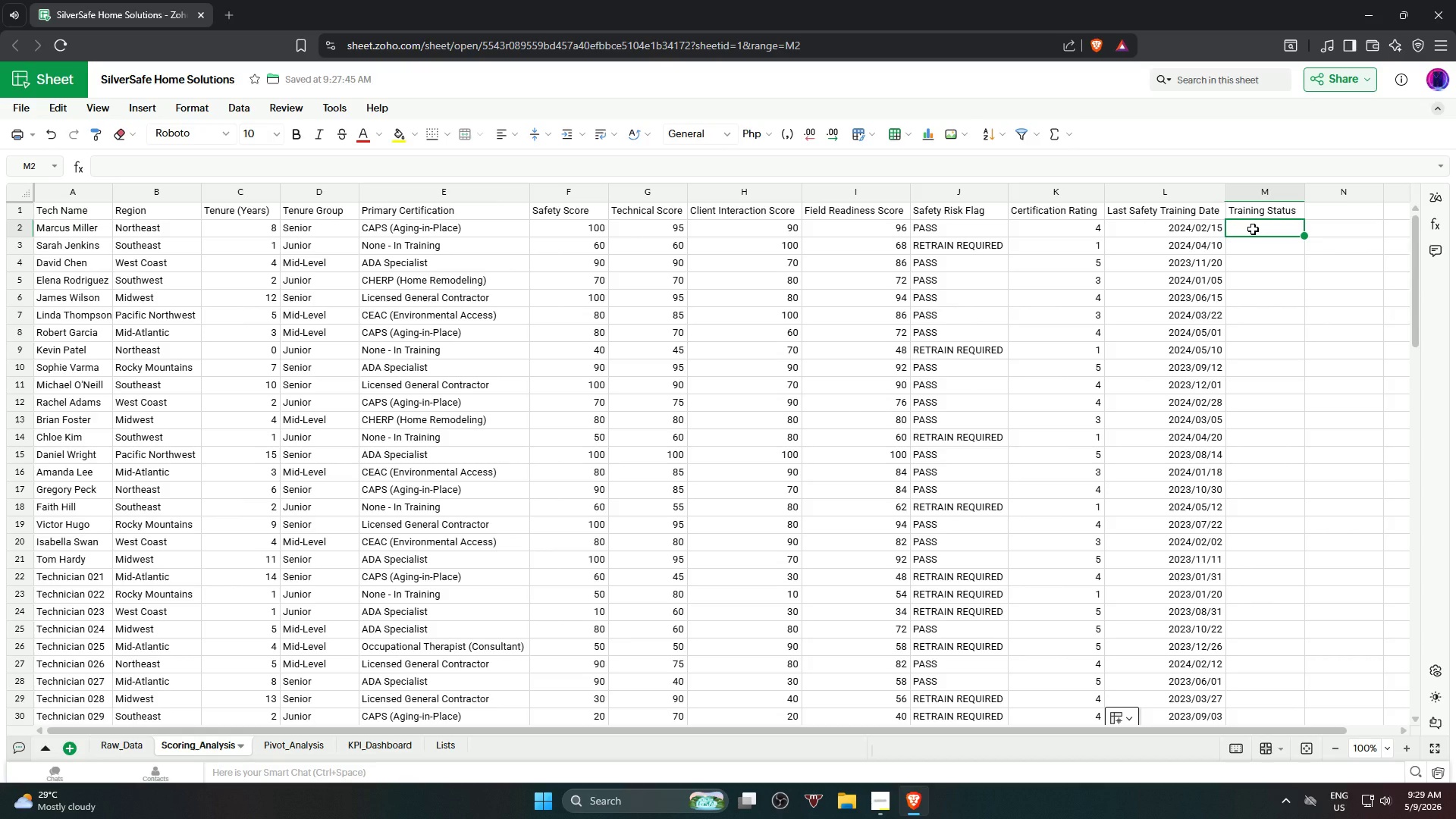 
wait(132.09)
 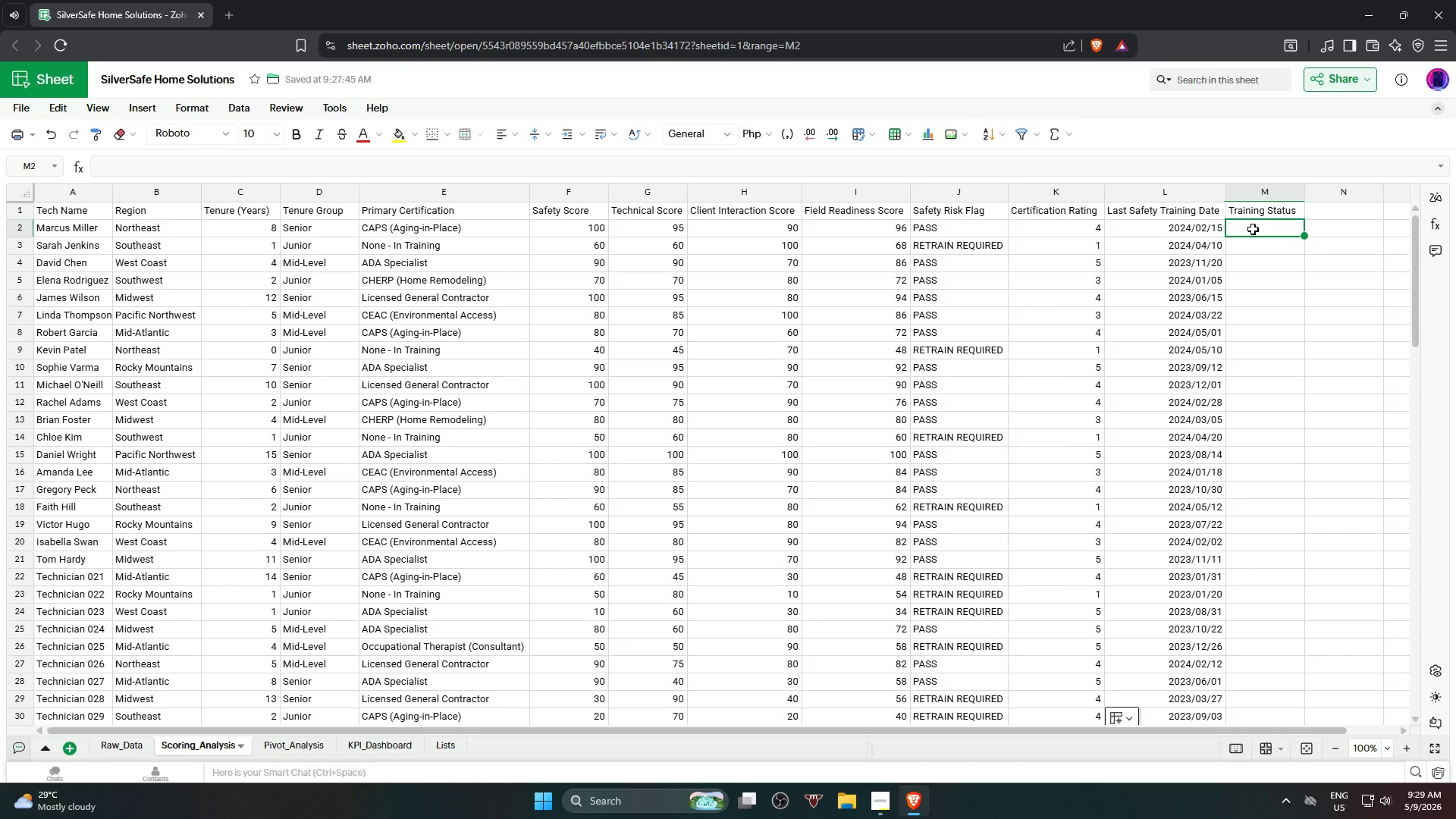 
key(Equal)
 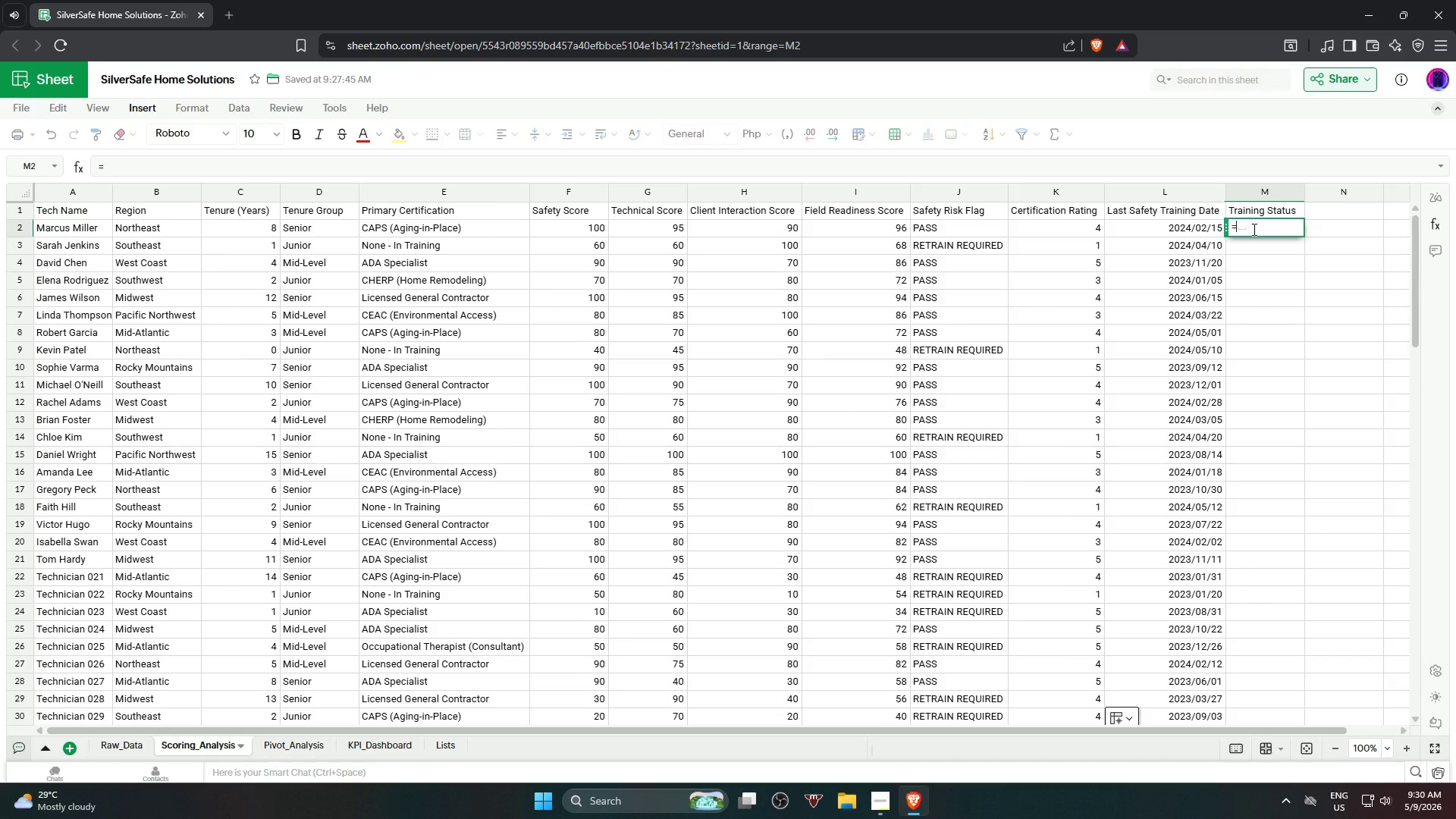 
type(if)
 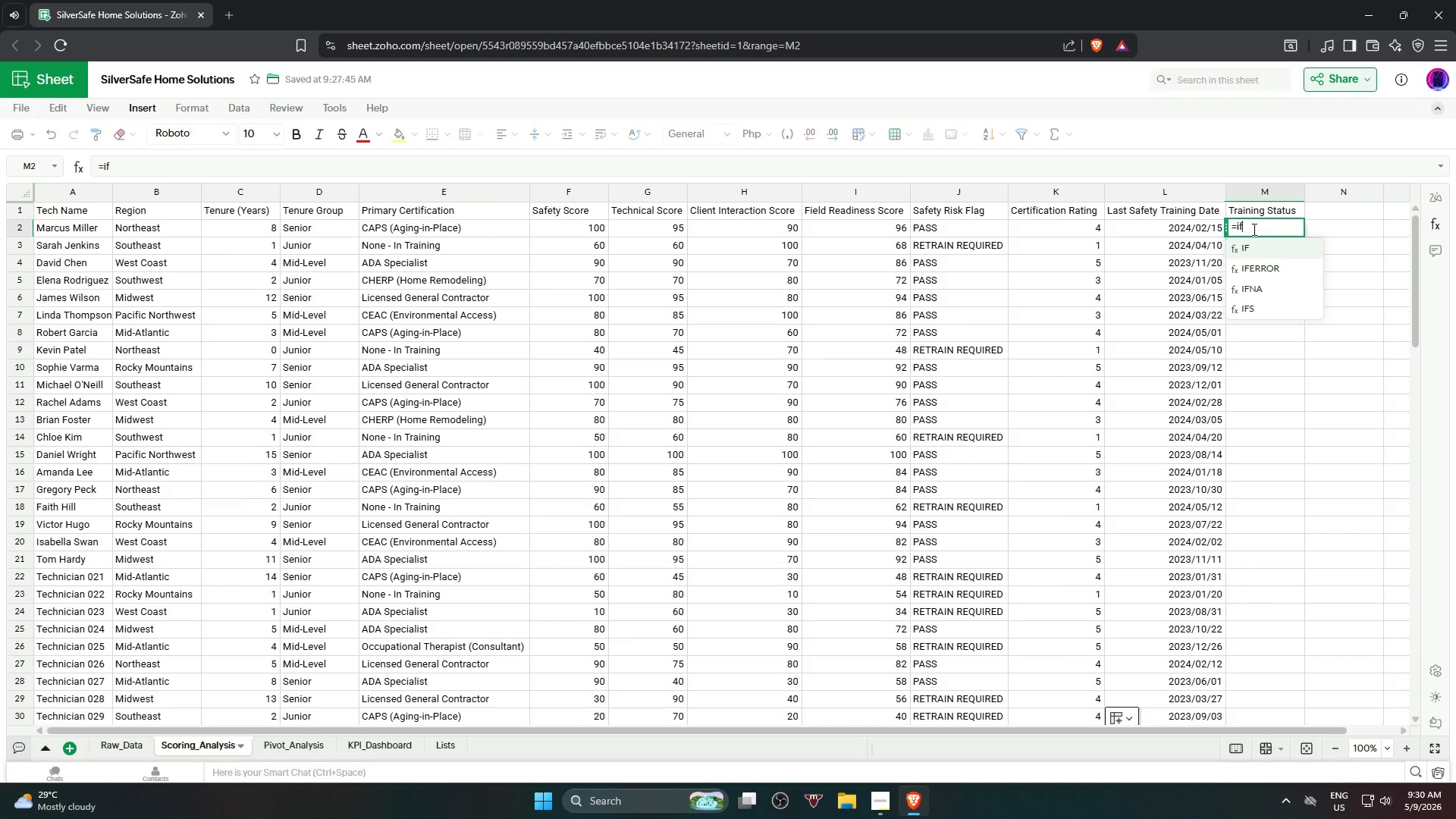 
key(Enter)
 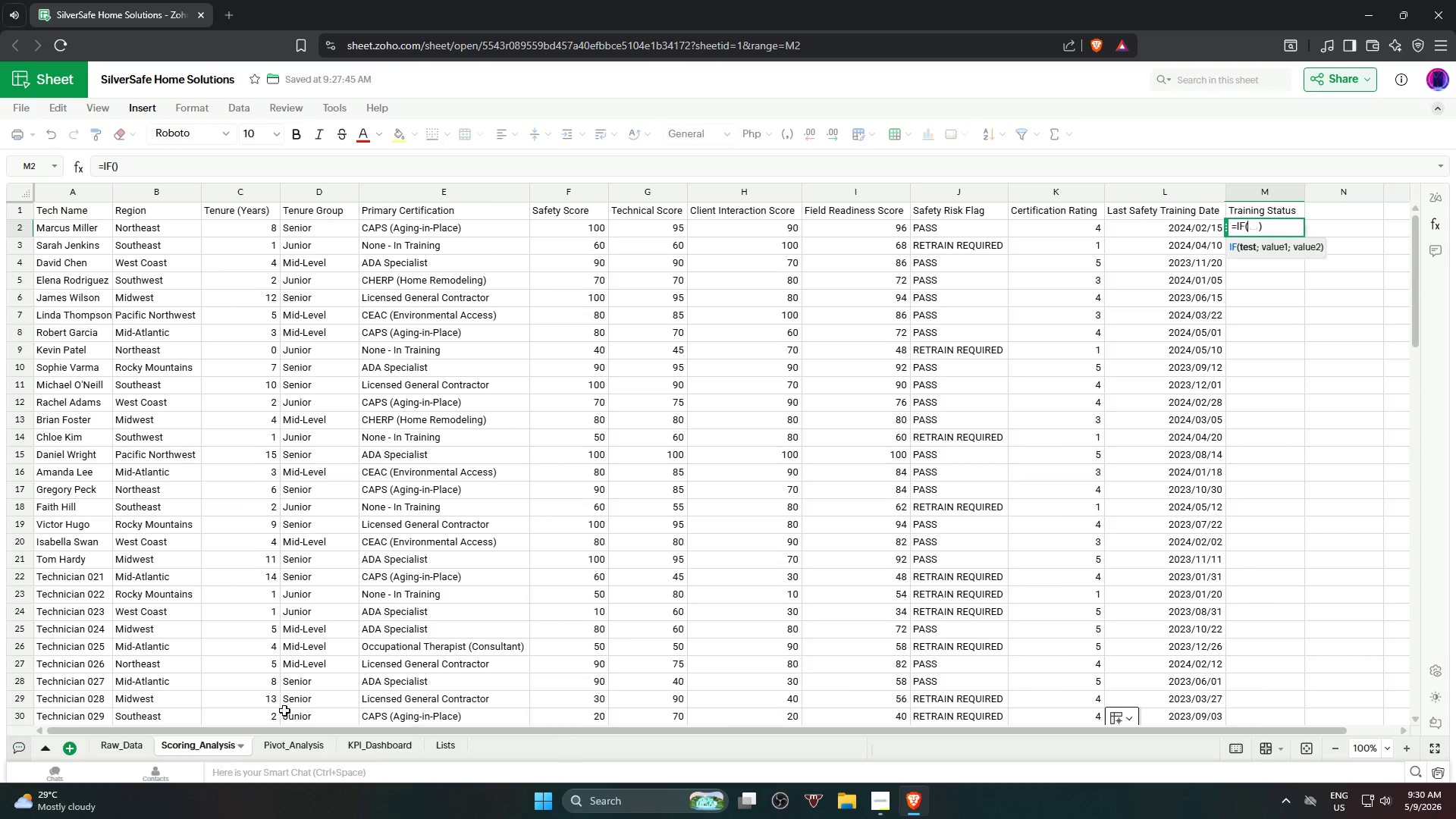 
left_click([365, 746])
 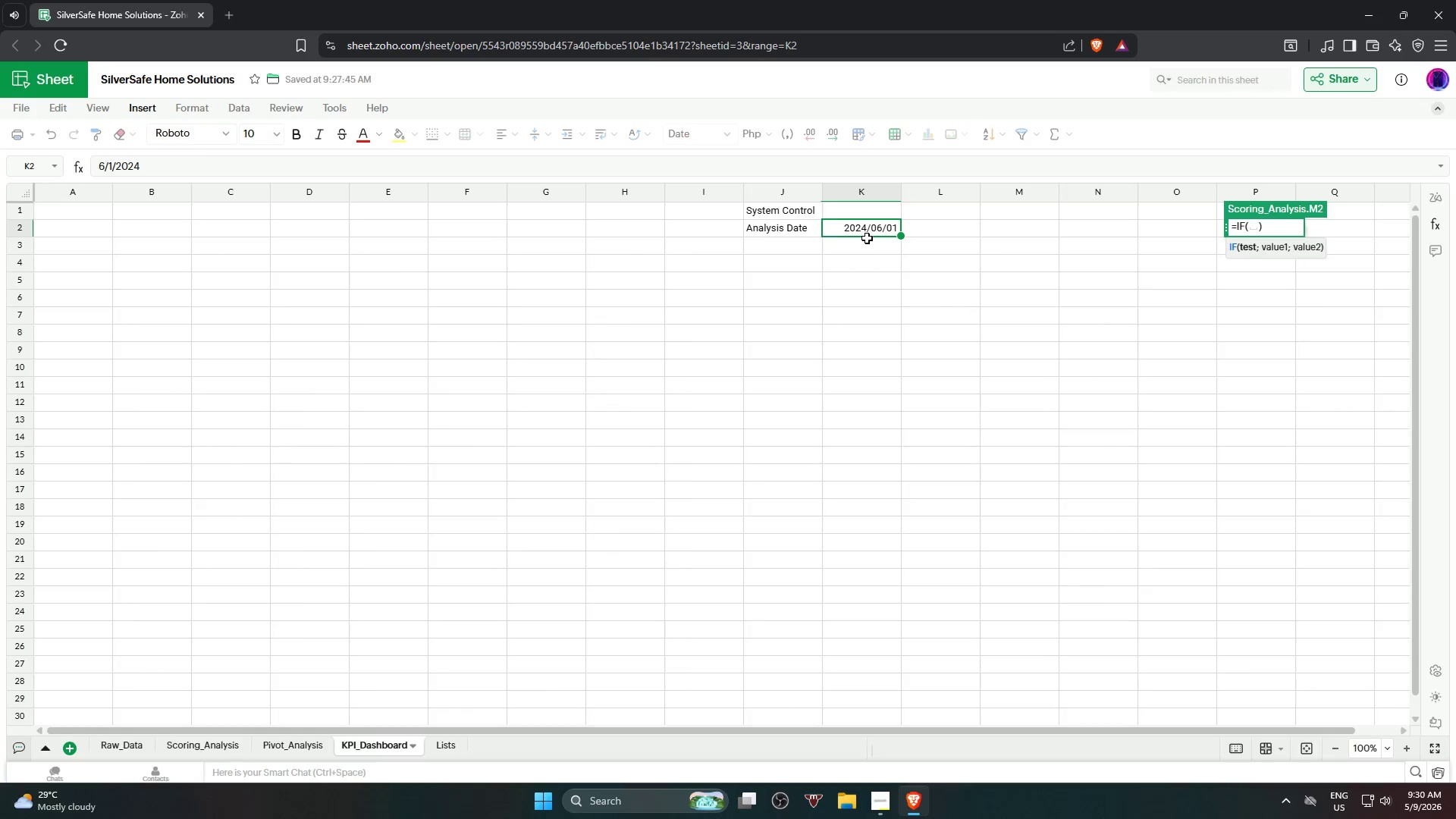 
left_click([866, 225])
 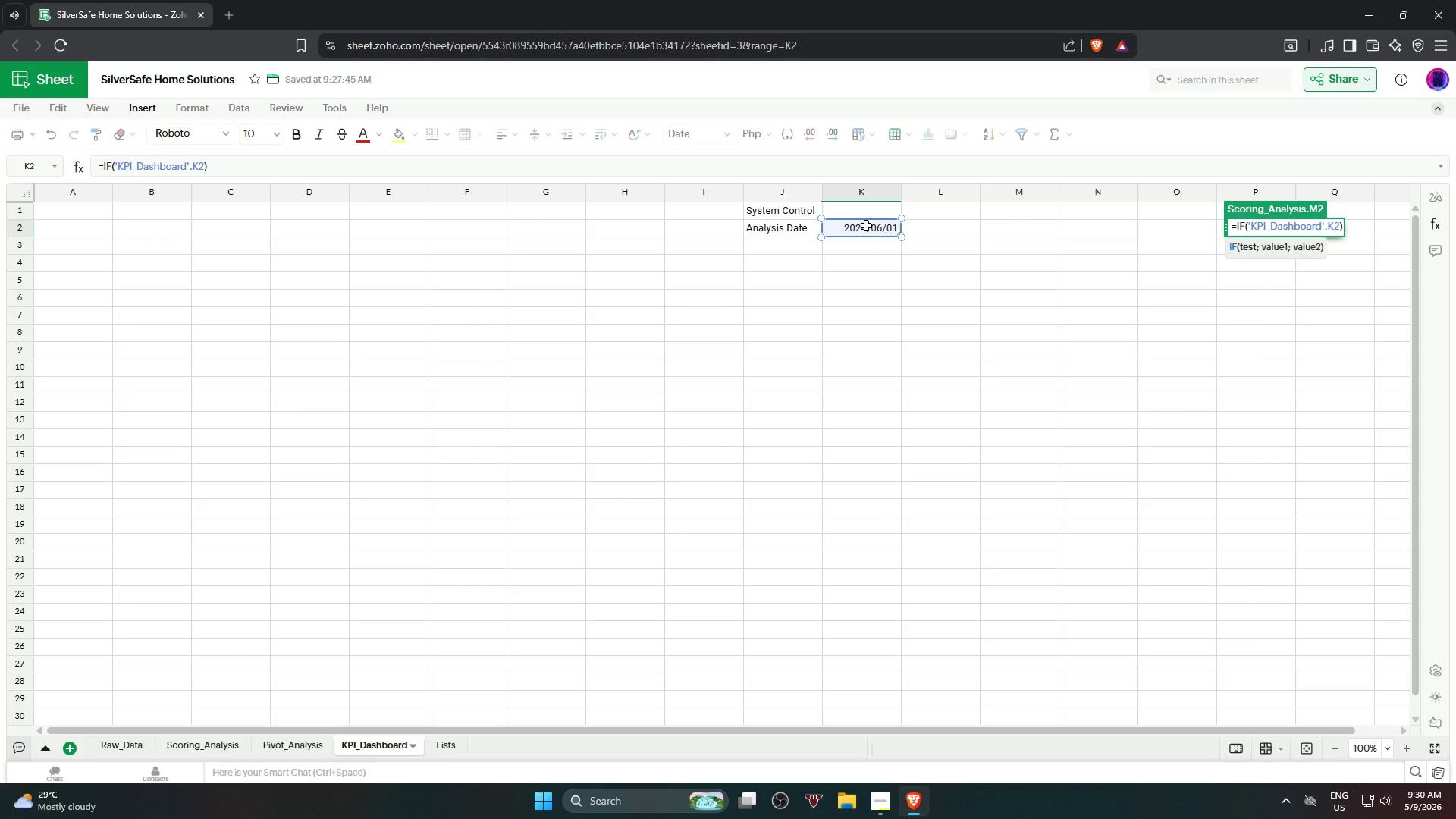 
key(Minus)
 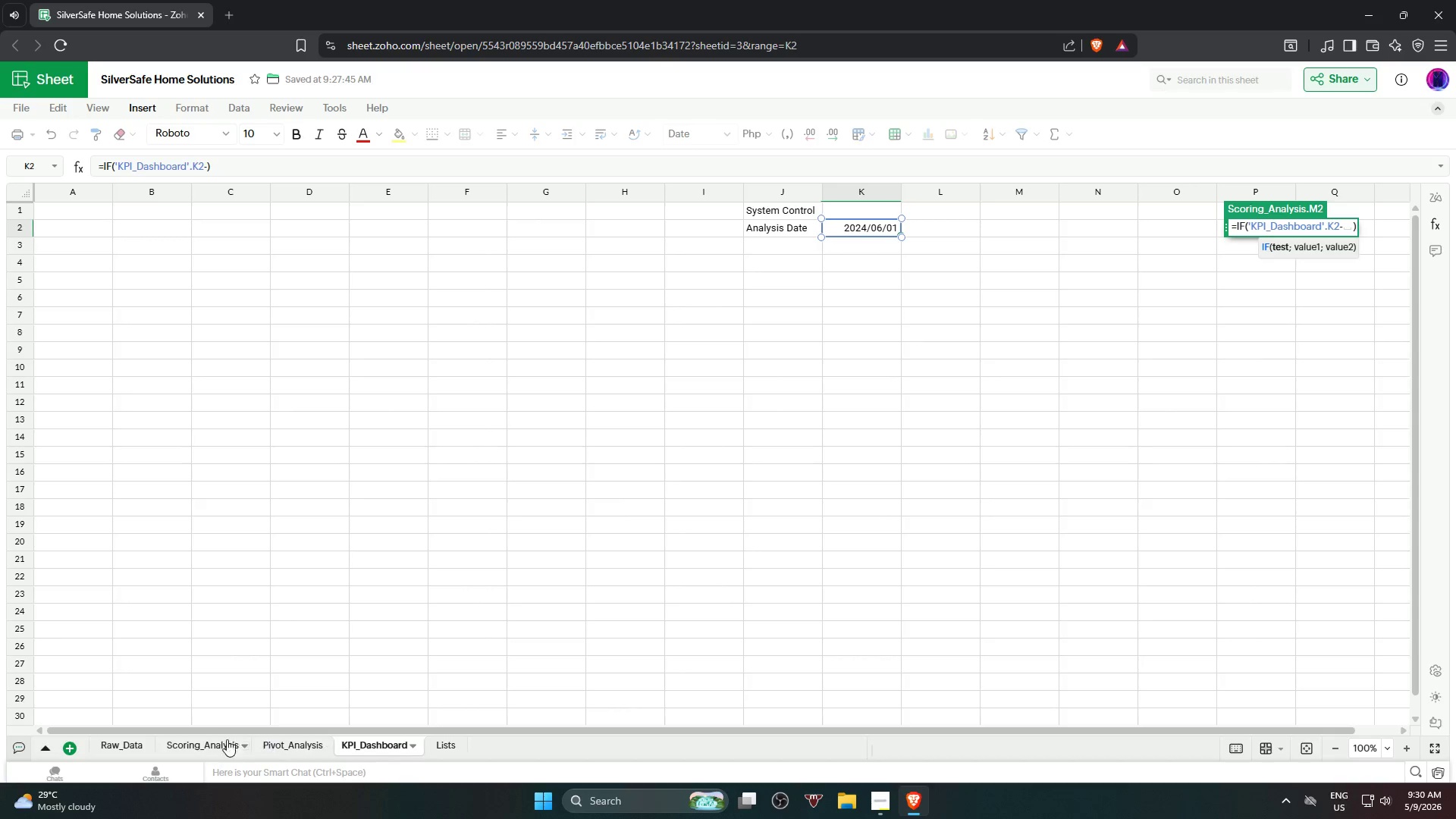 
left_click([206, 742])
 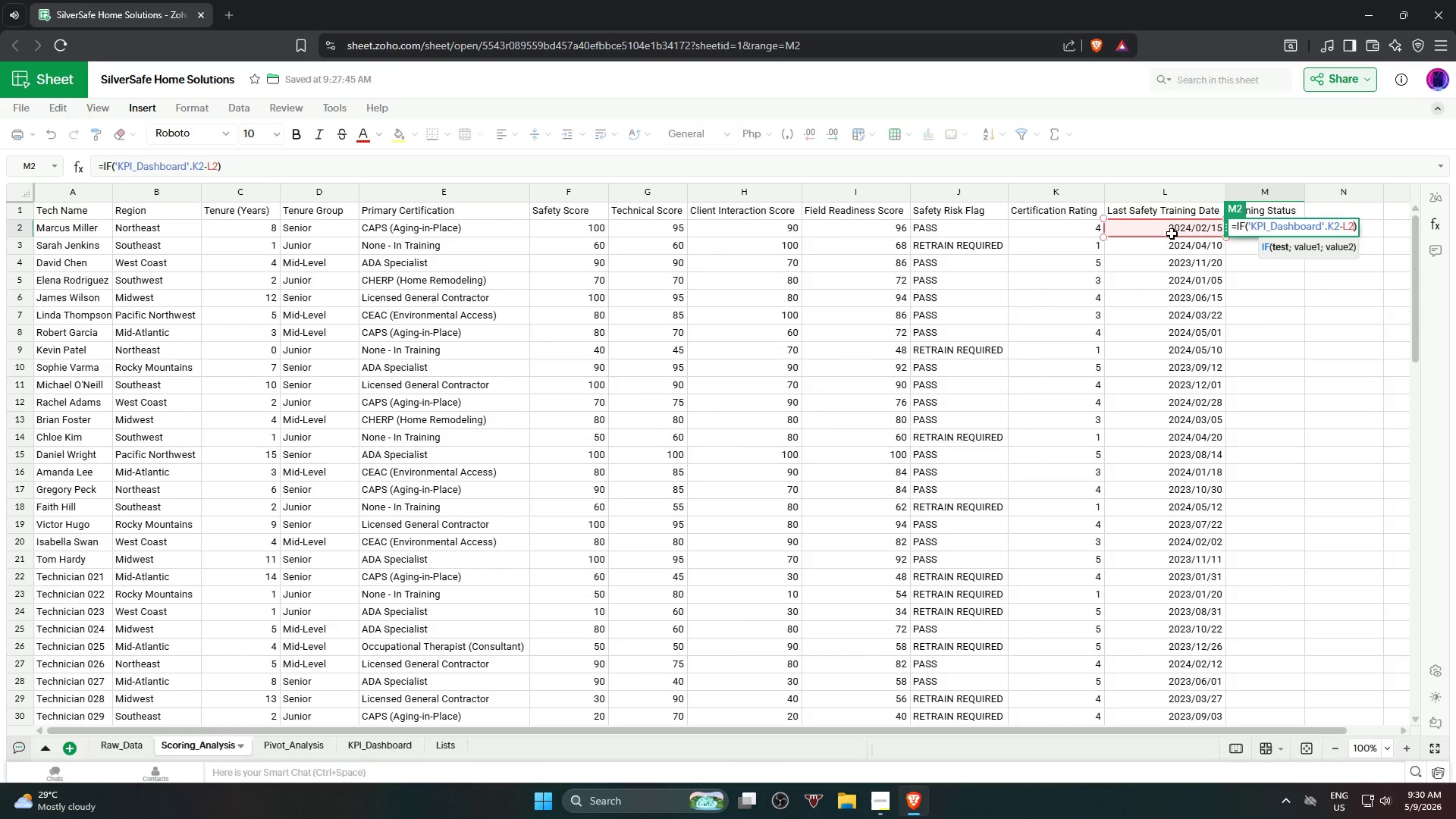 
key(Shift+Period)
 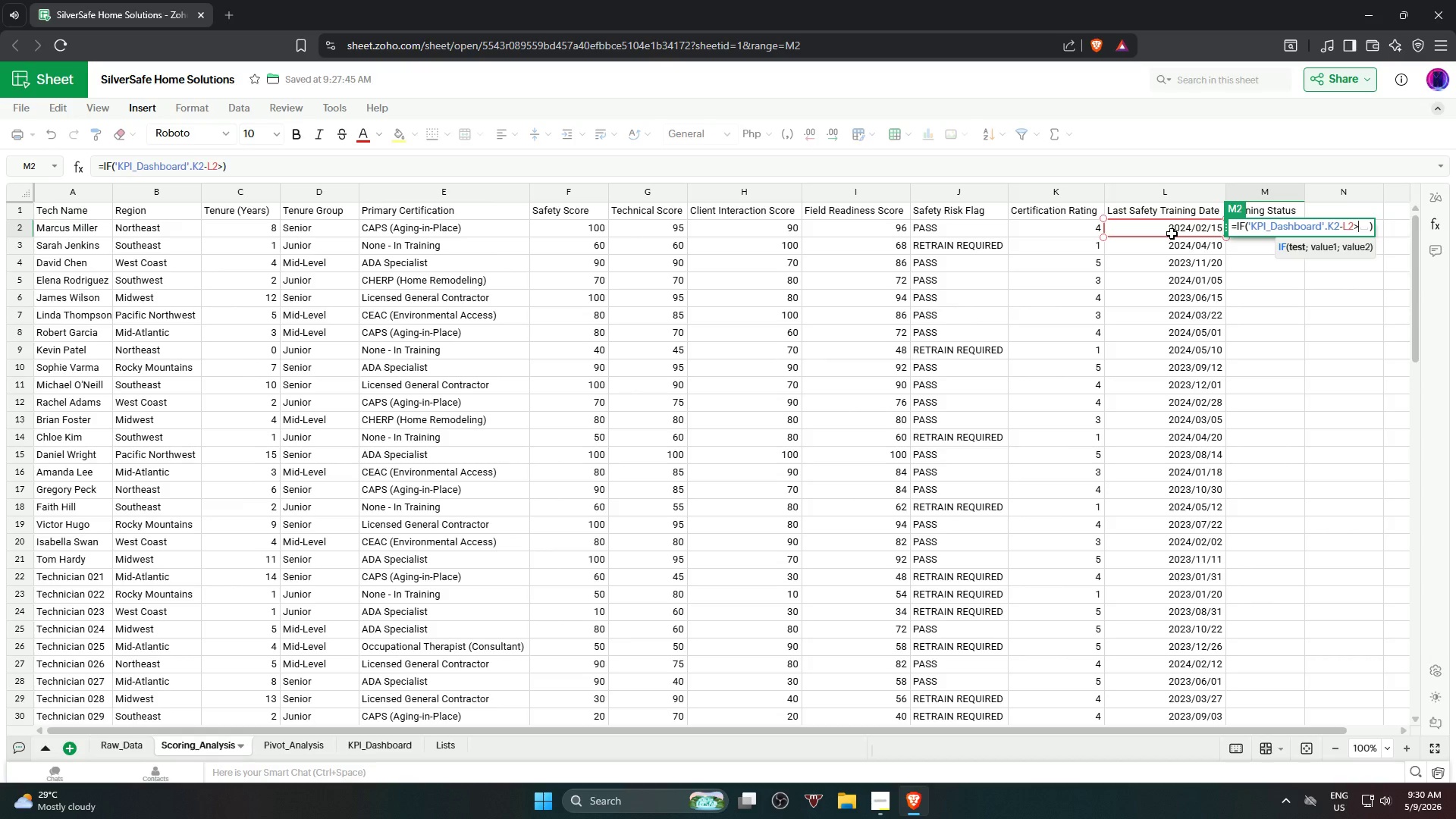 
key(Numpad3)
 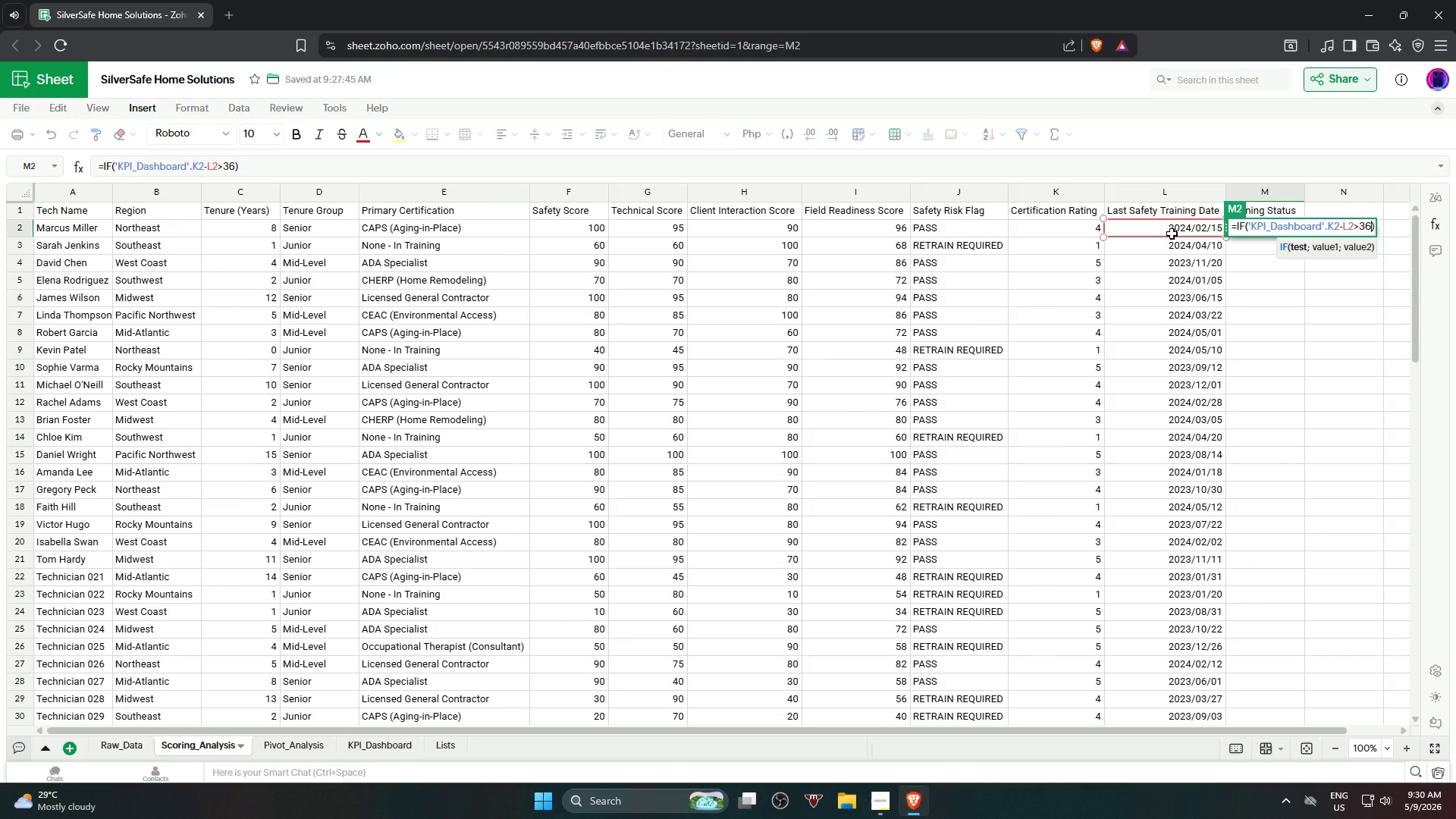 
key(Numpad6)
 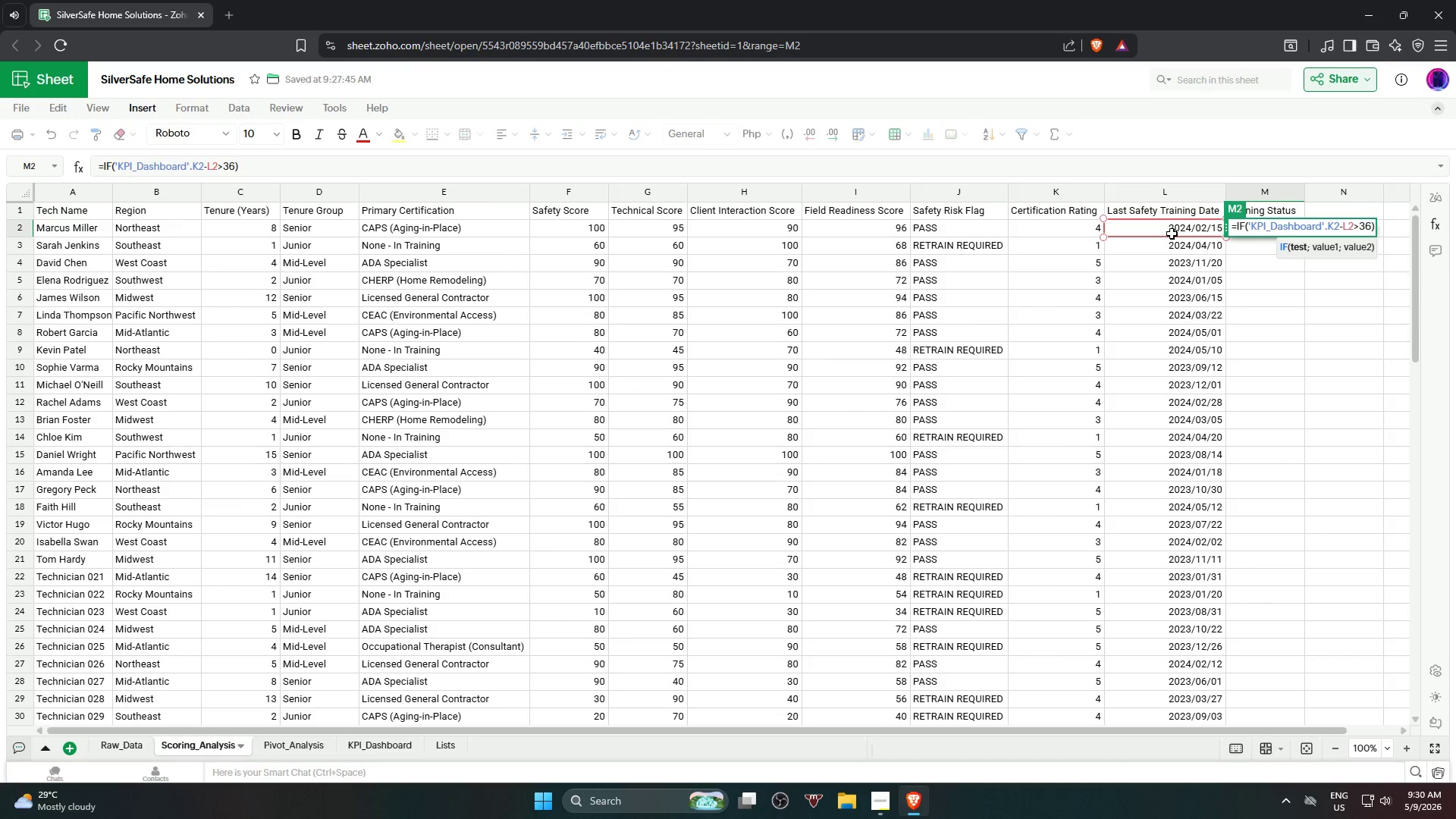 
key(Numpad5)
 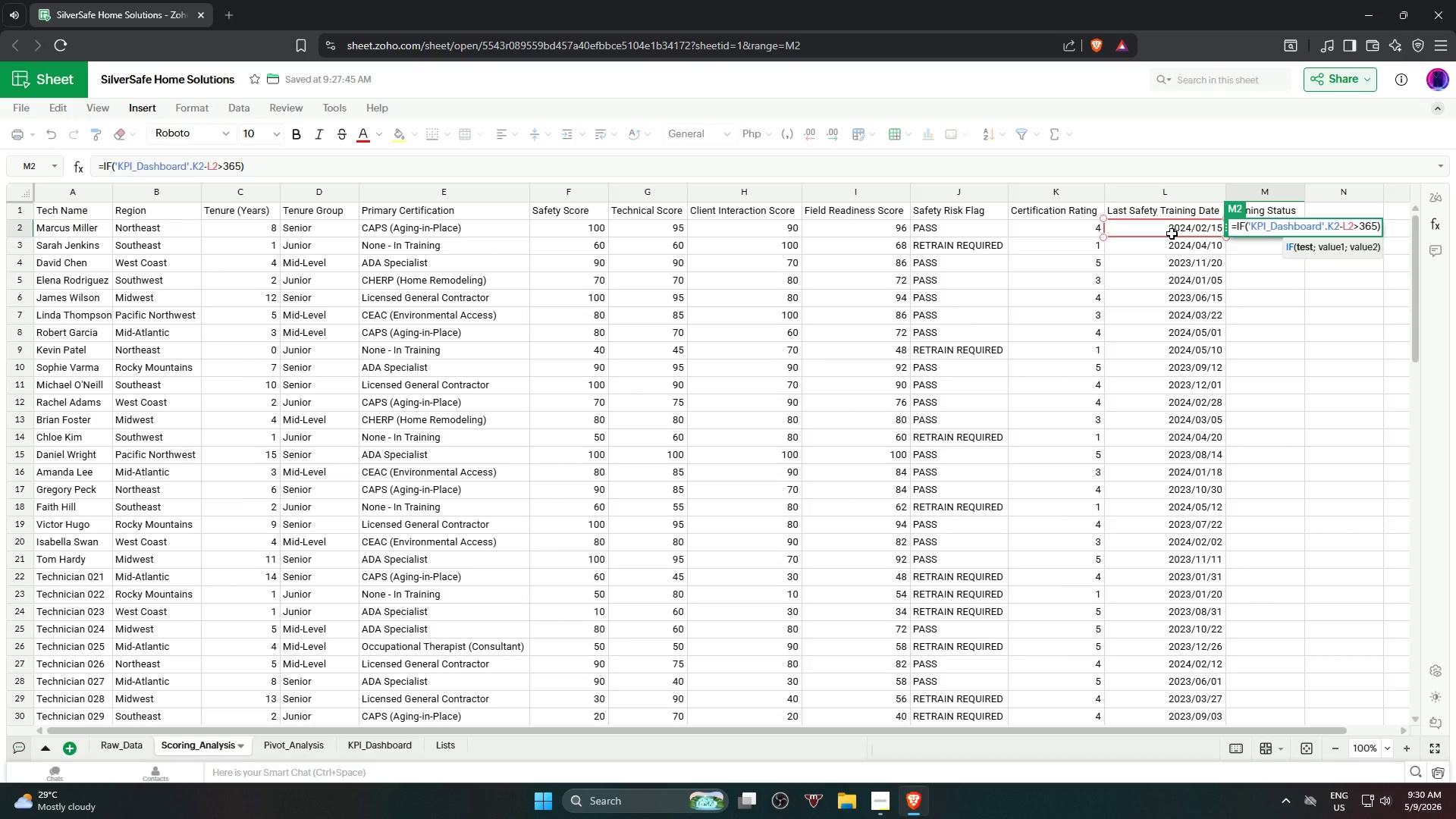 
key(Comma)
 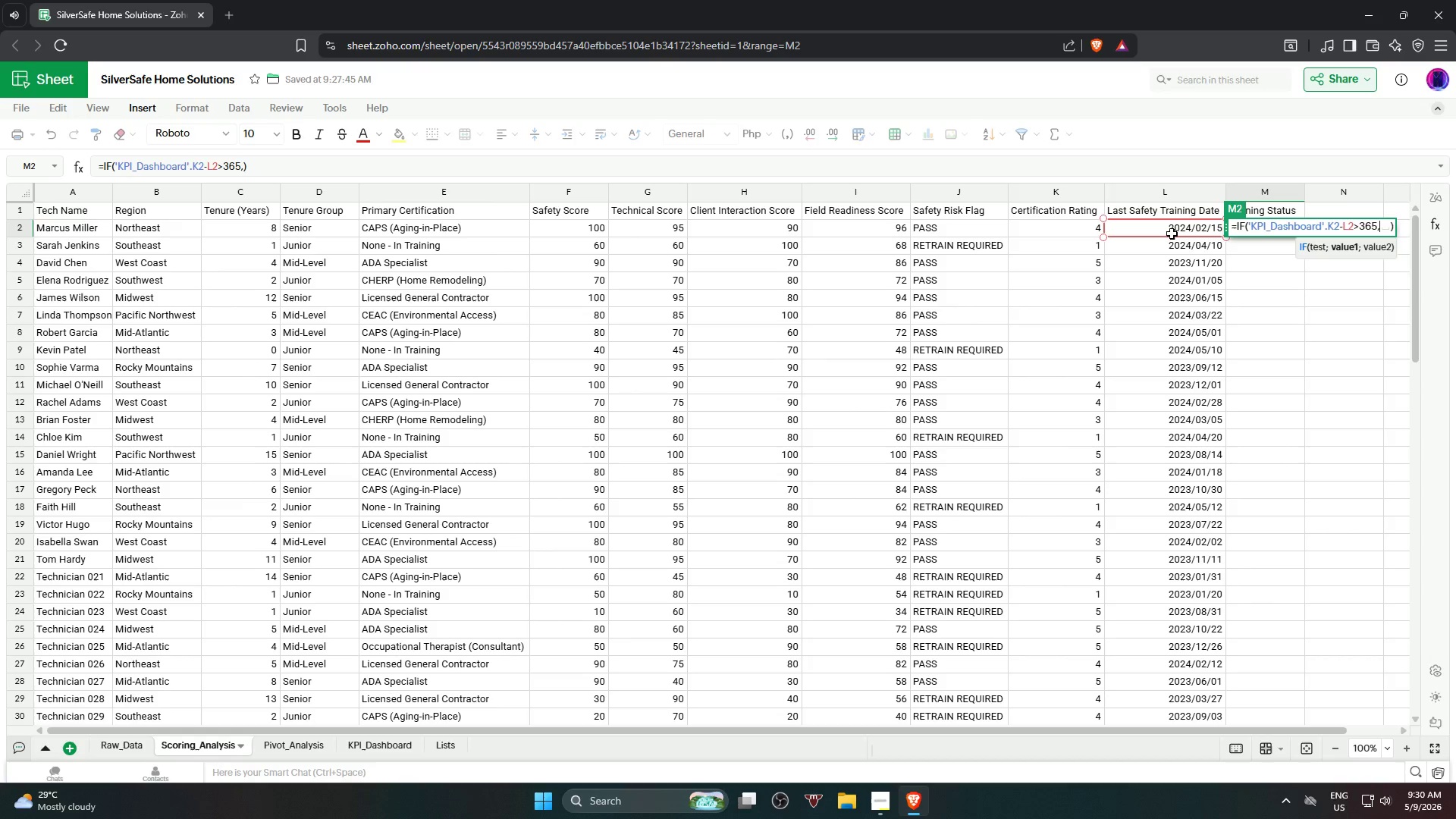 
type("Ex)
 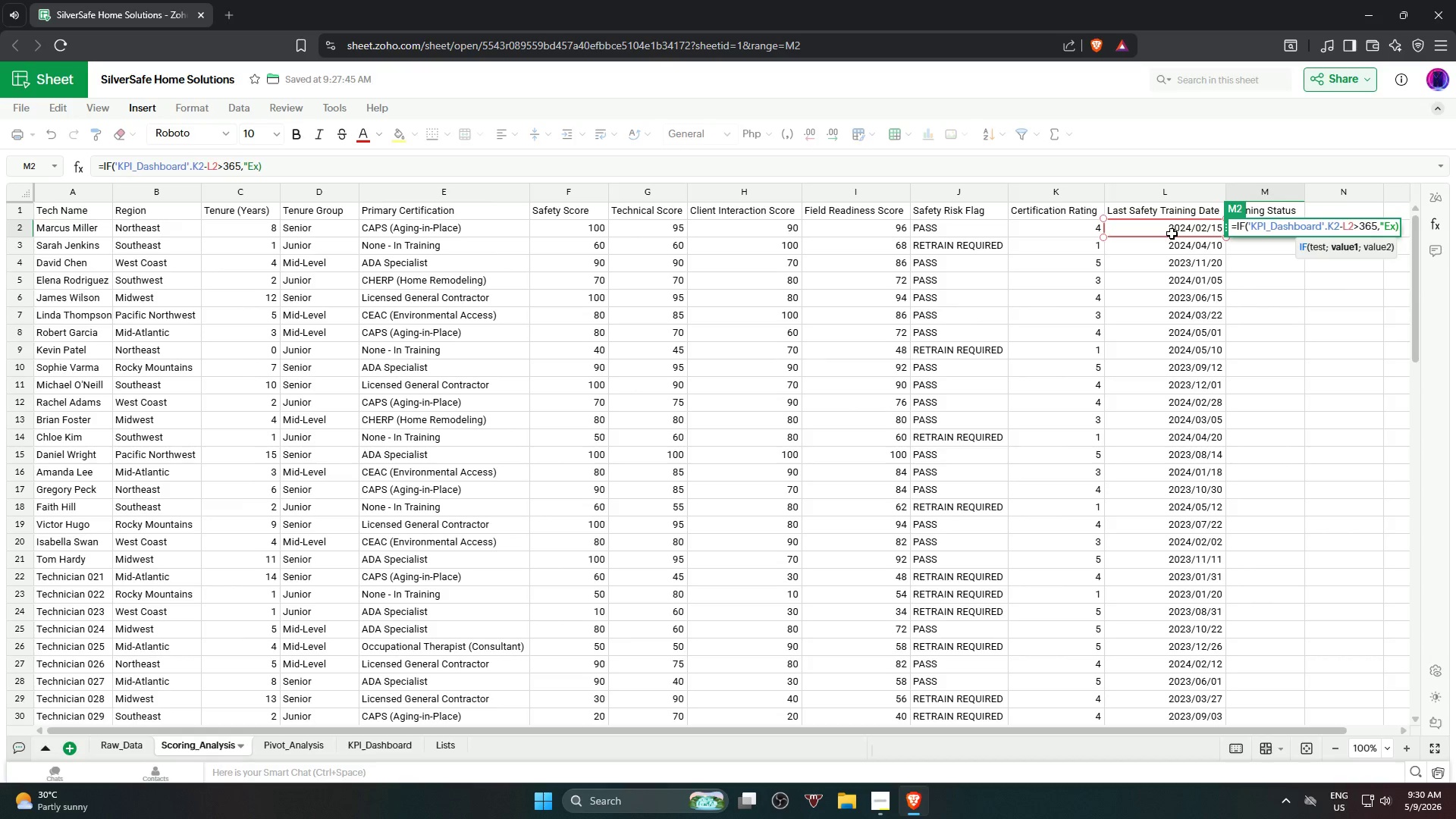 
wait(6.59)
 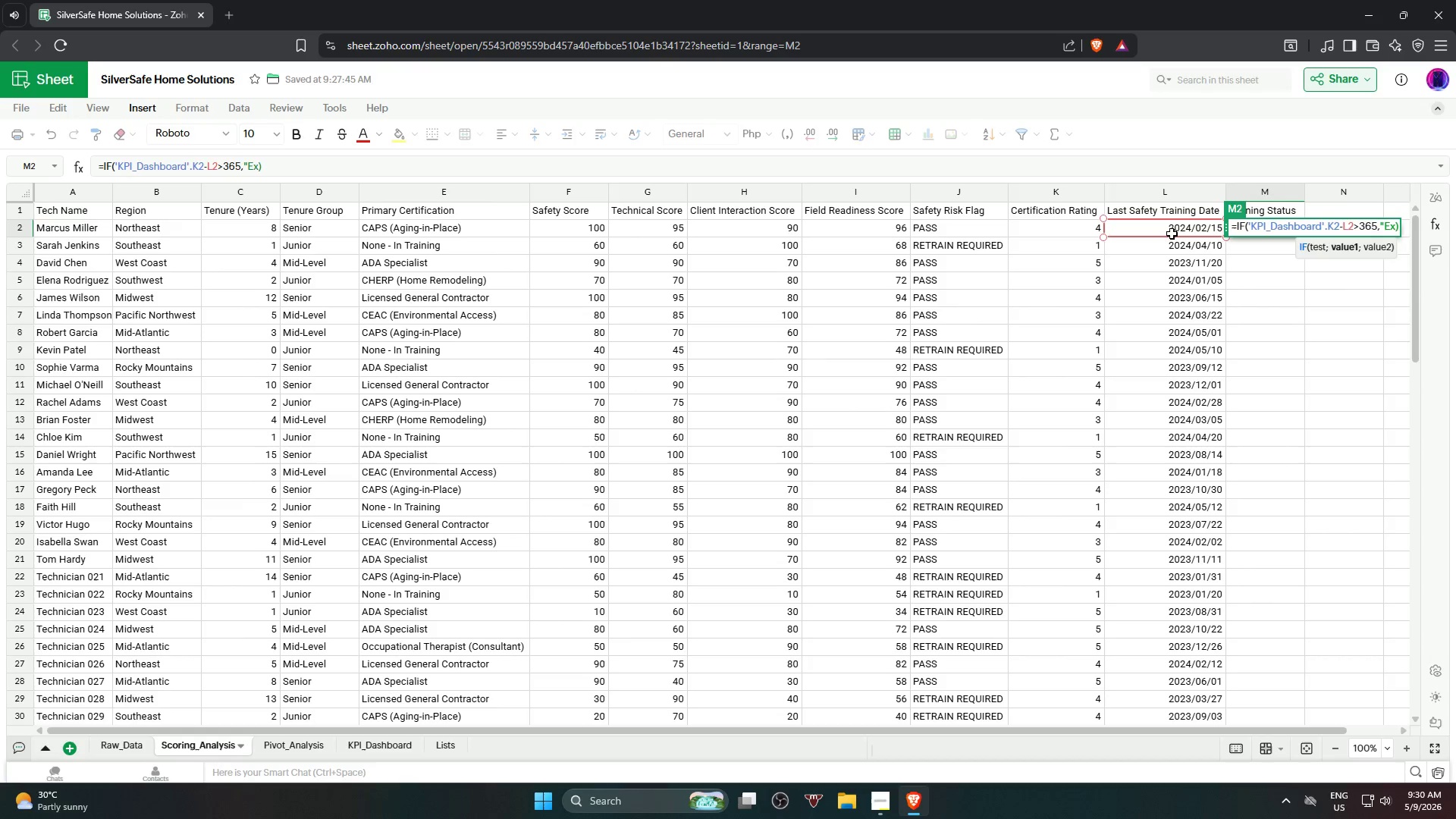 
type(pired)
 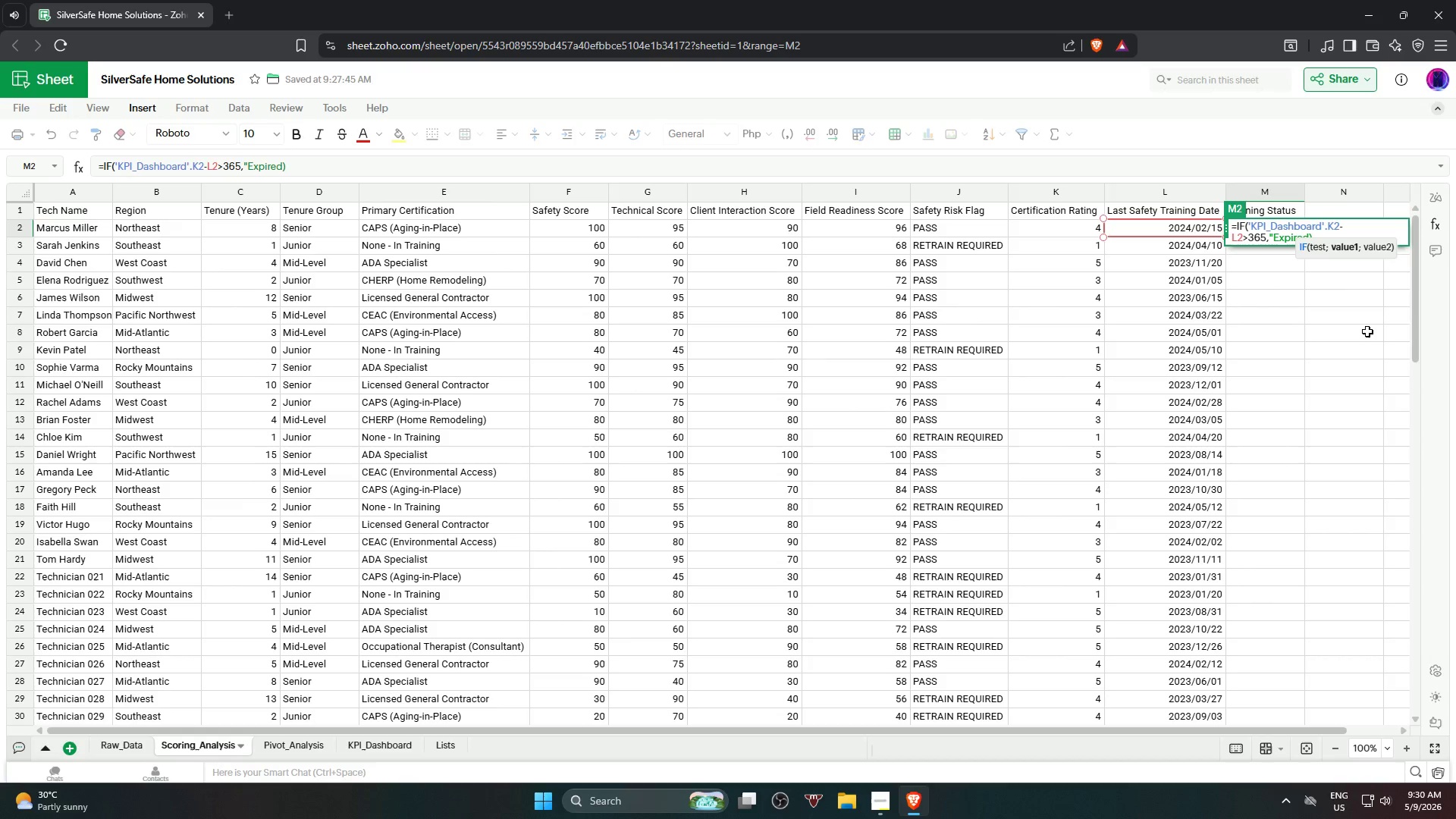 
key(Backspace)
key(Backspace)
key(Backspace)
key(Backspace)
key(Backspace)
type(pired","Current")
 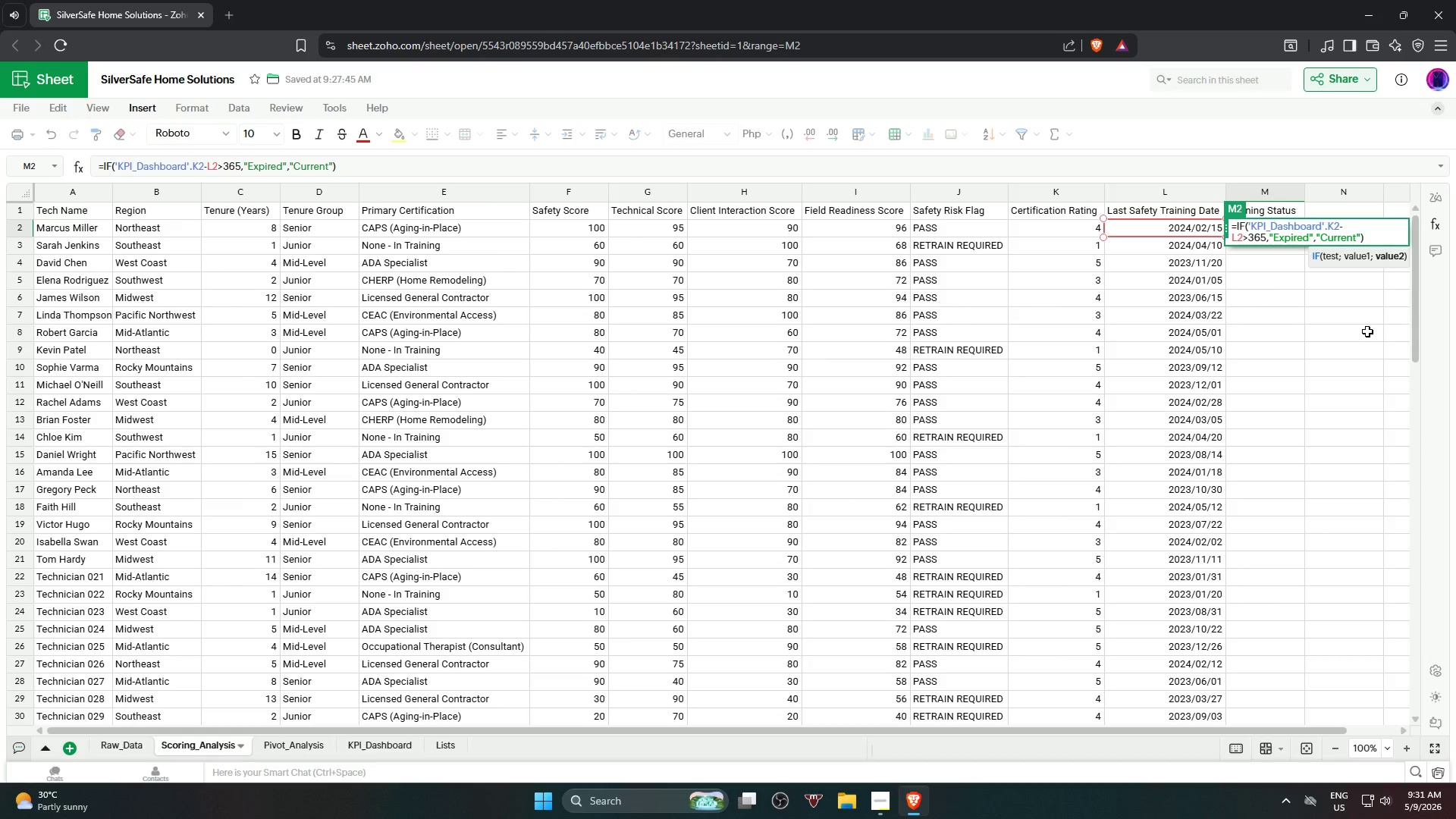 
key(Enter)
 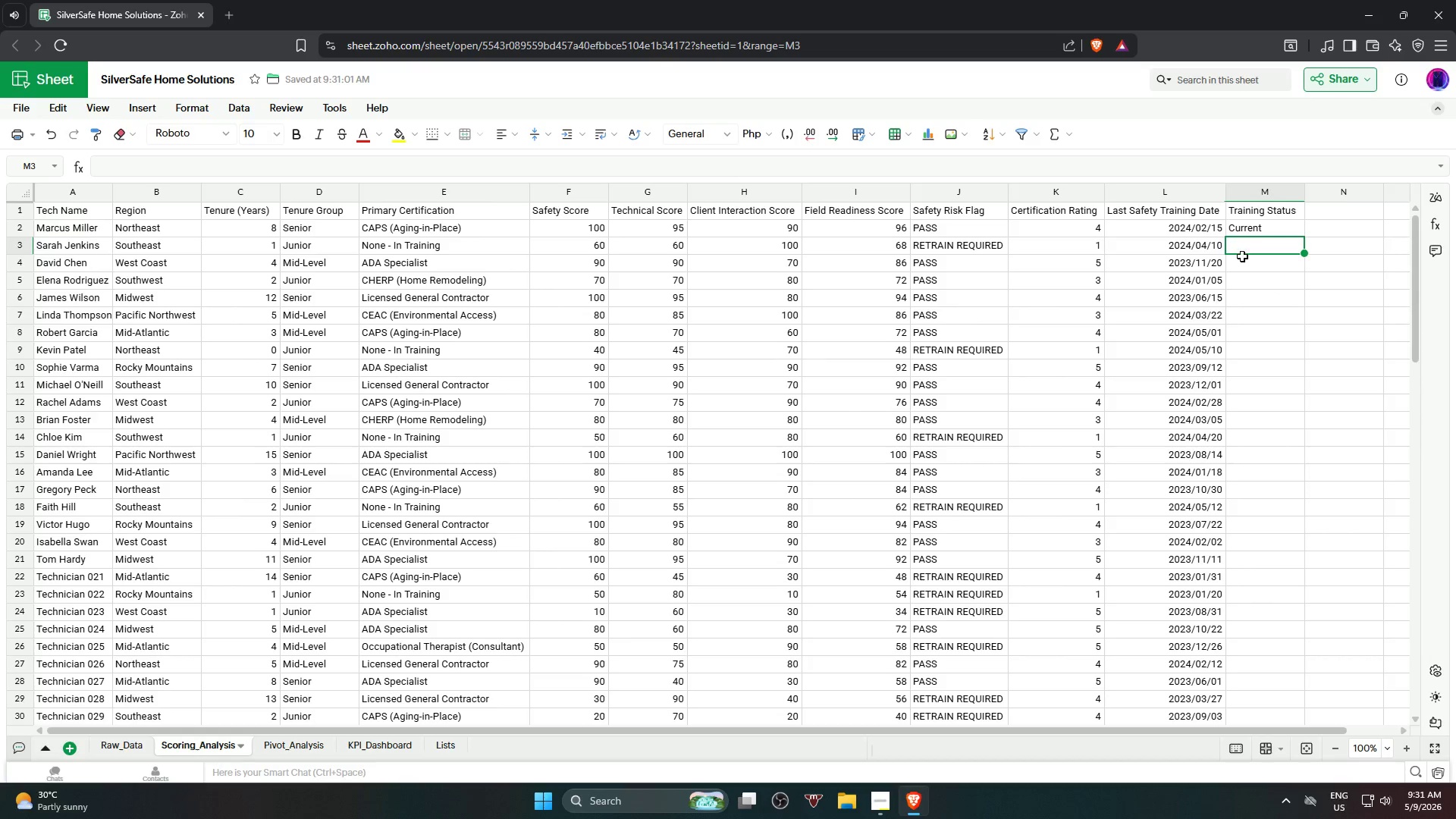 
left_click([1260, 232])
 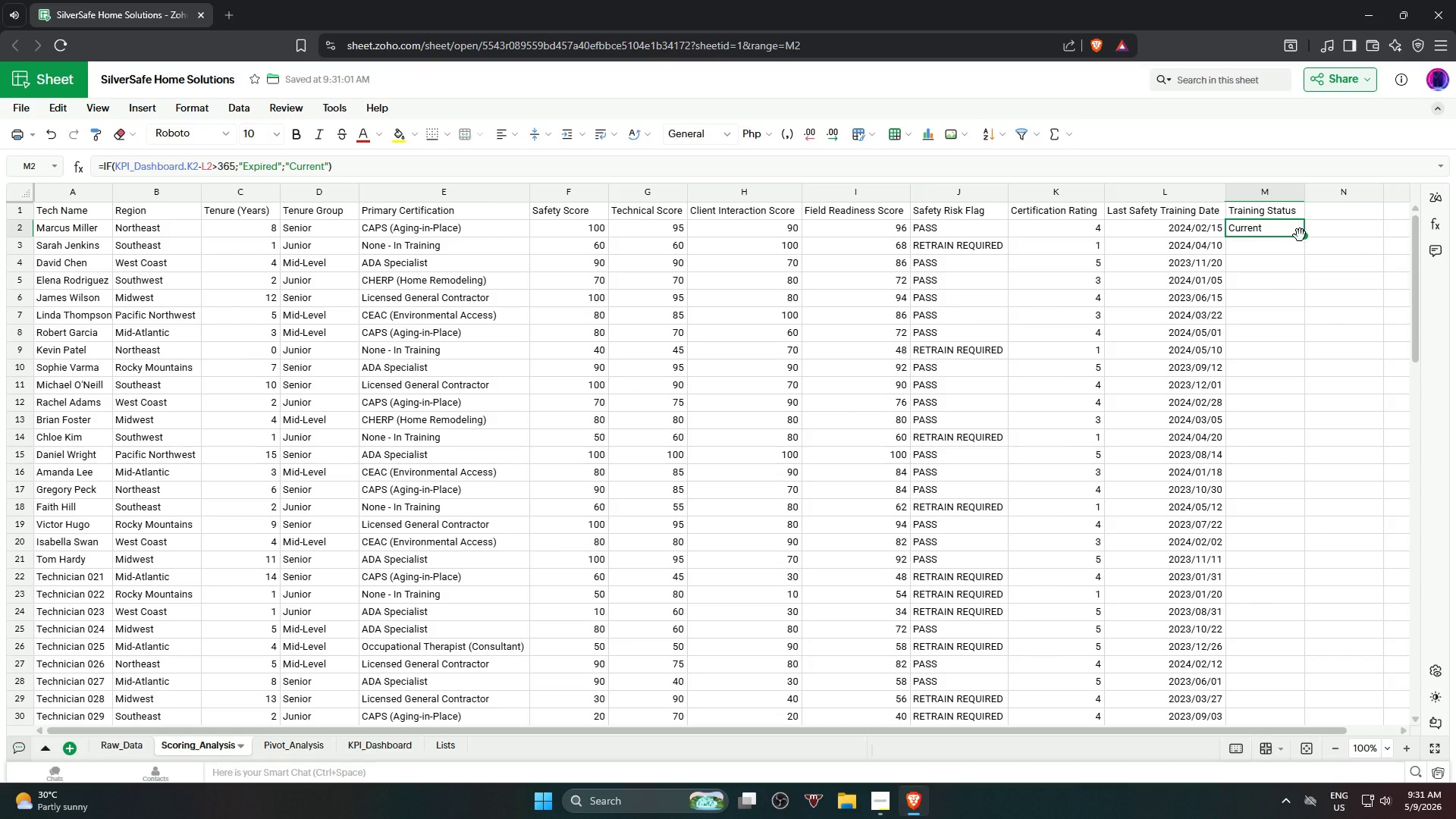 
left_click_drag(start_coordinate=[1305, 235], to_coordinate=[1301, 294])
 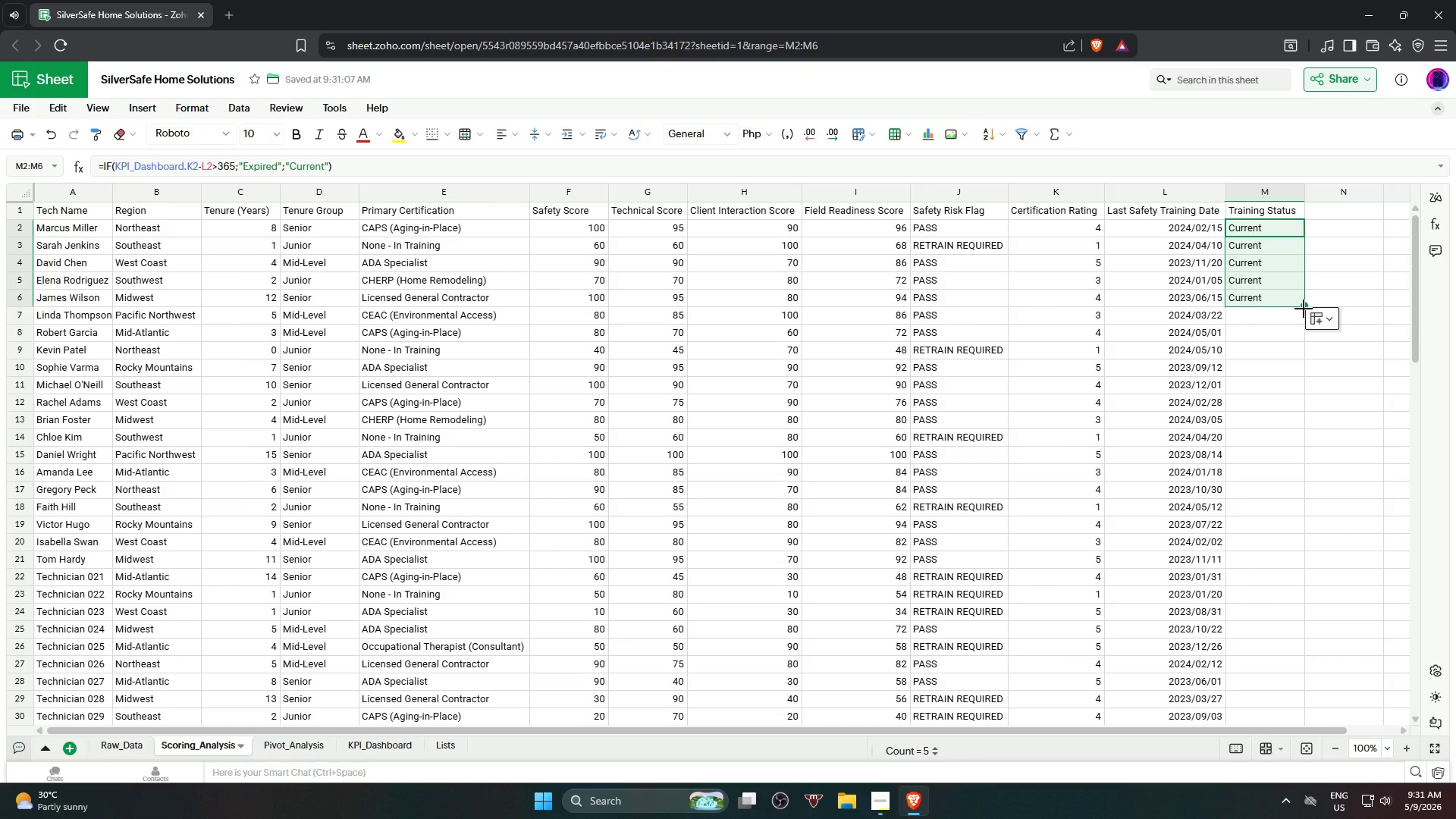 
left_click_drag(start_coordinate=[1305, 303], to_coordinate=[1313, 454])
 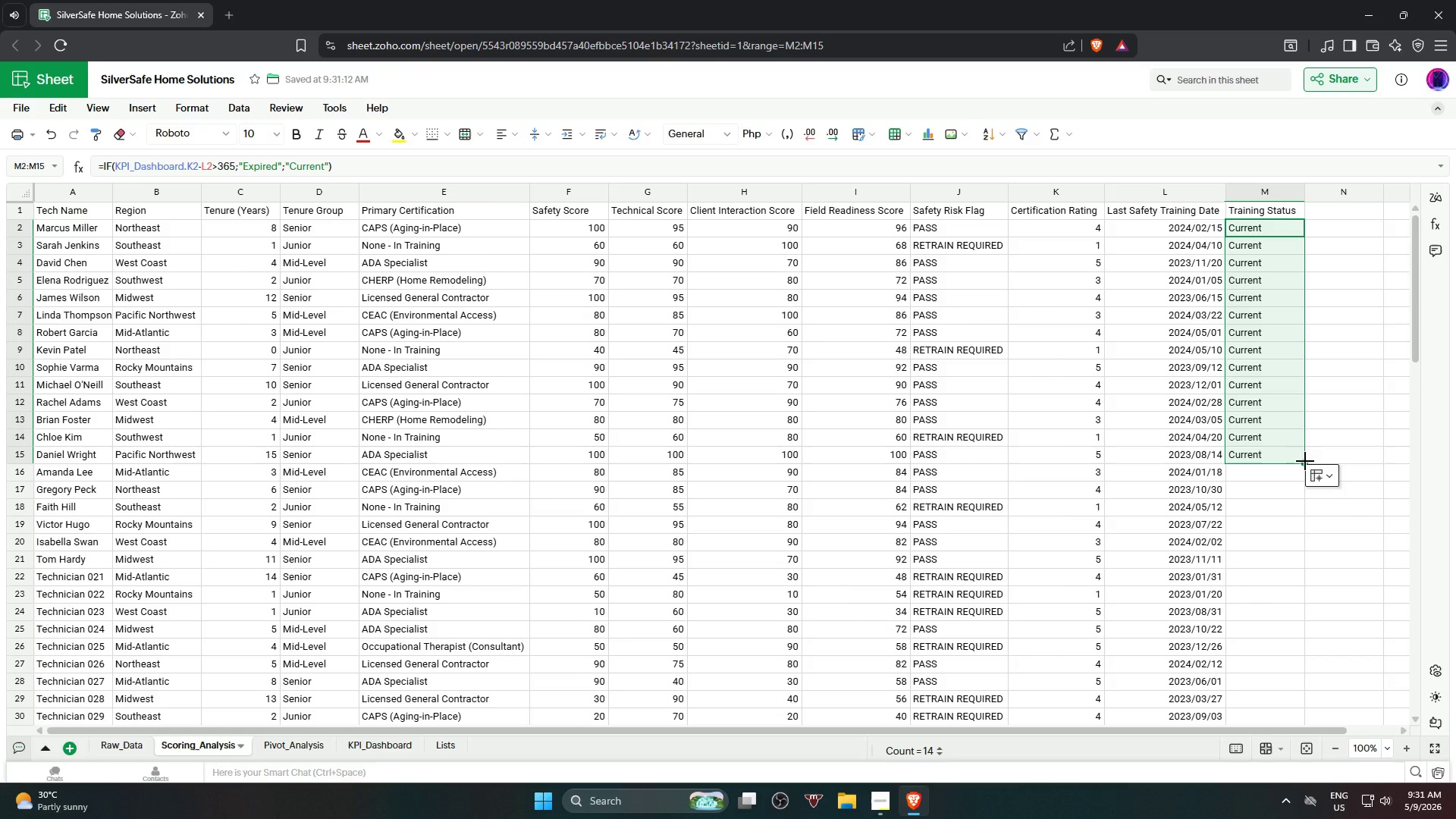 
left_click([1305, 461])
 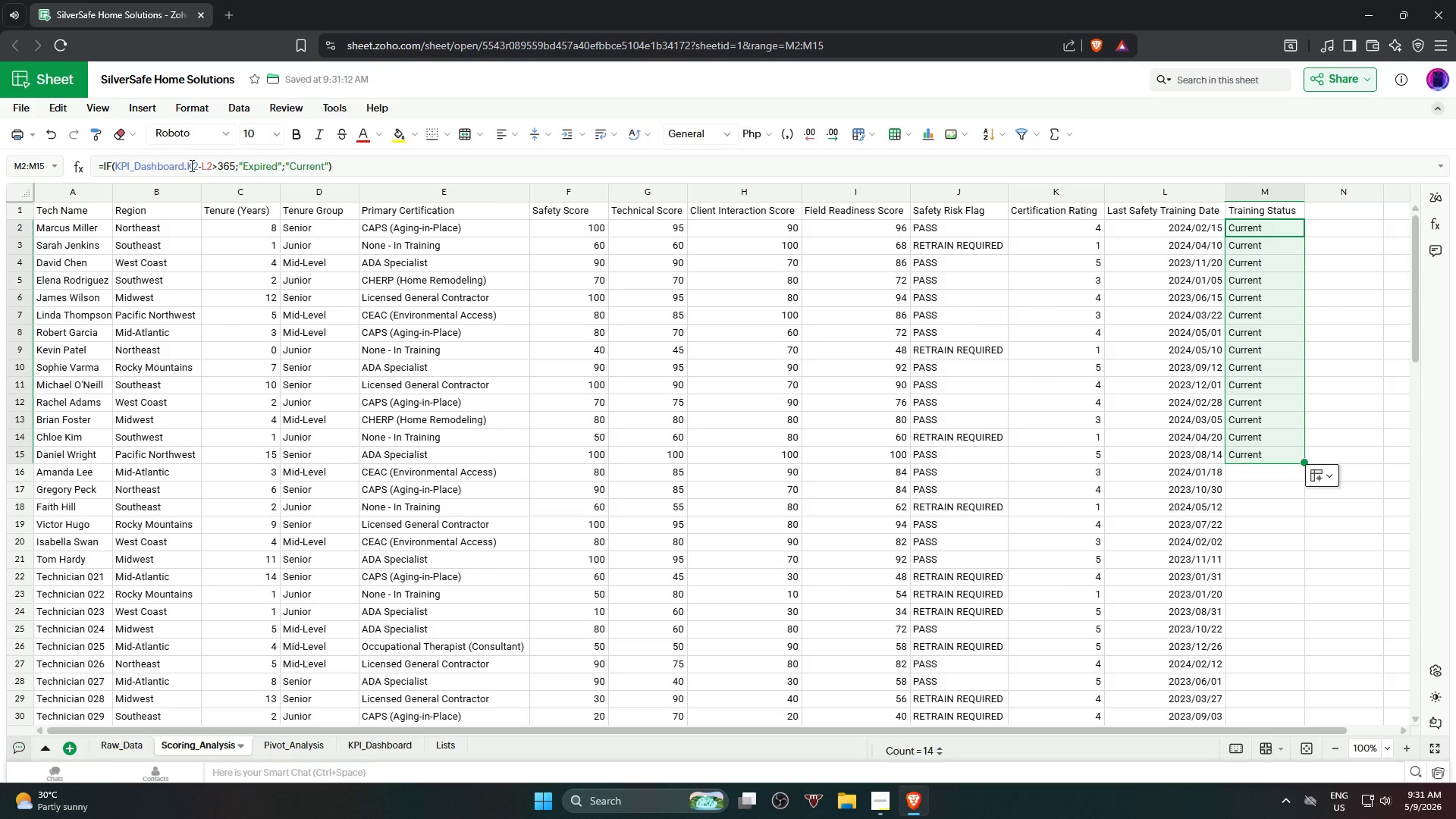 
left_click([187, 163])
 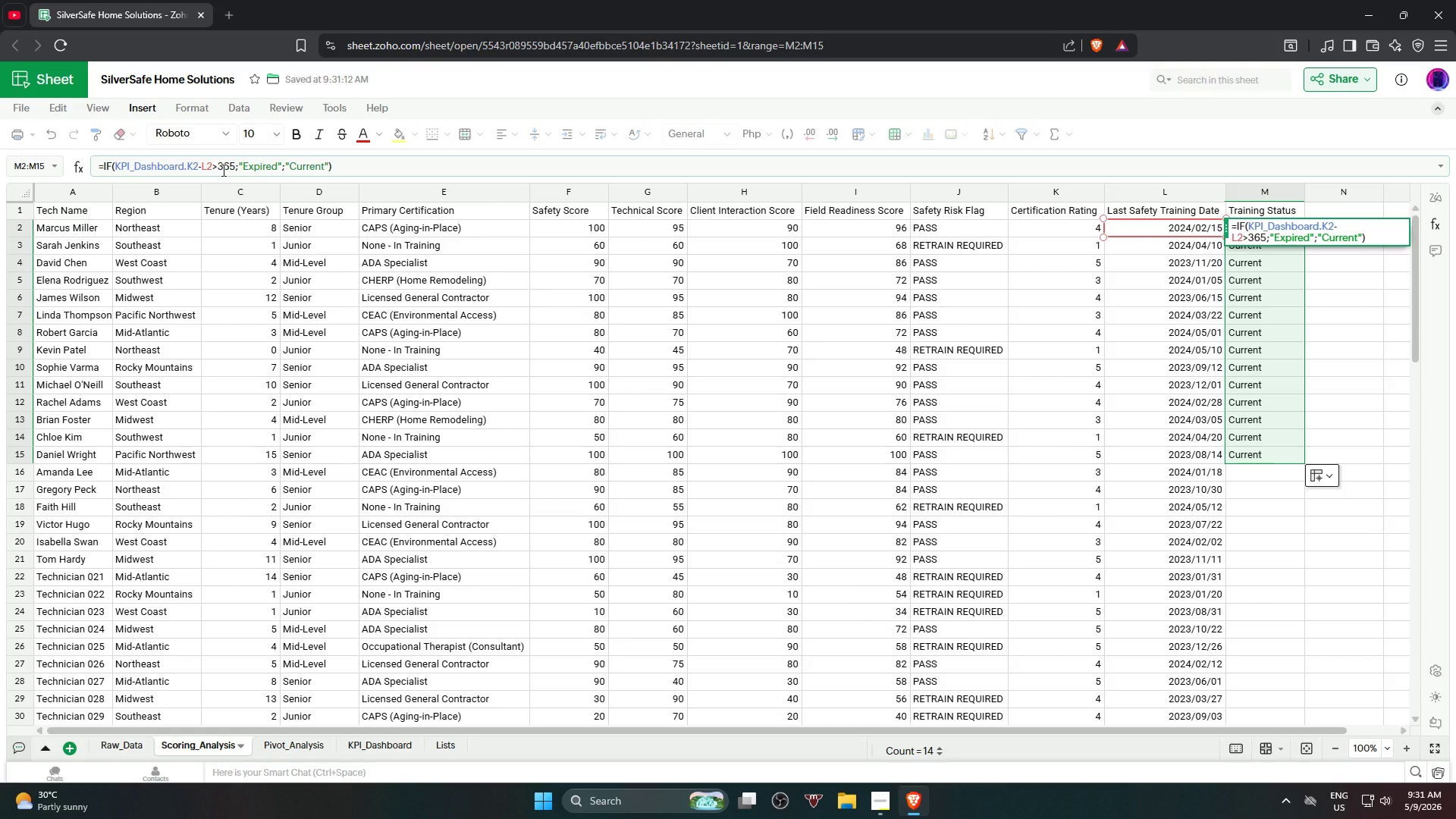 
key(Shift+ShiftRight)
 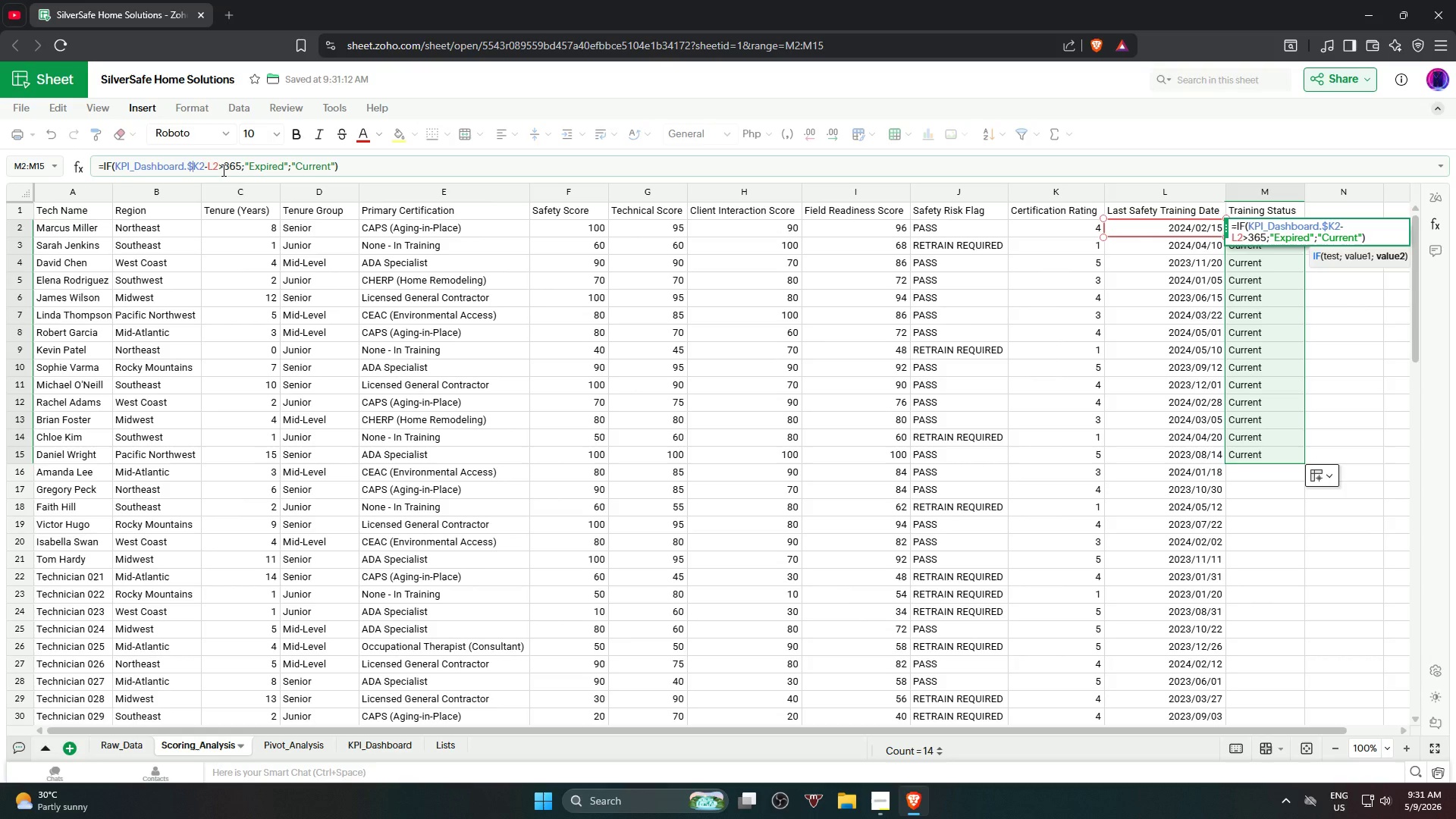 
key(Shift+4)
 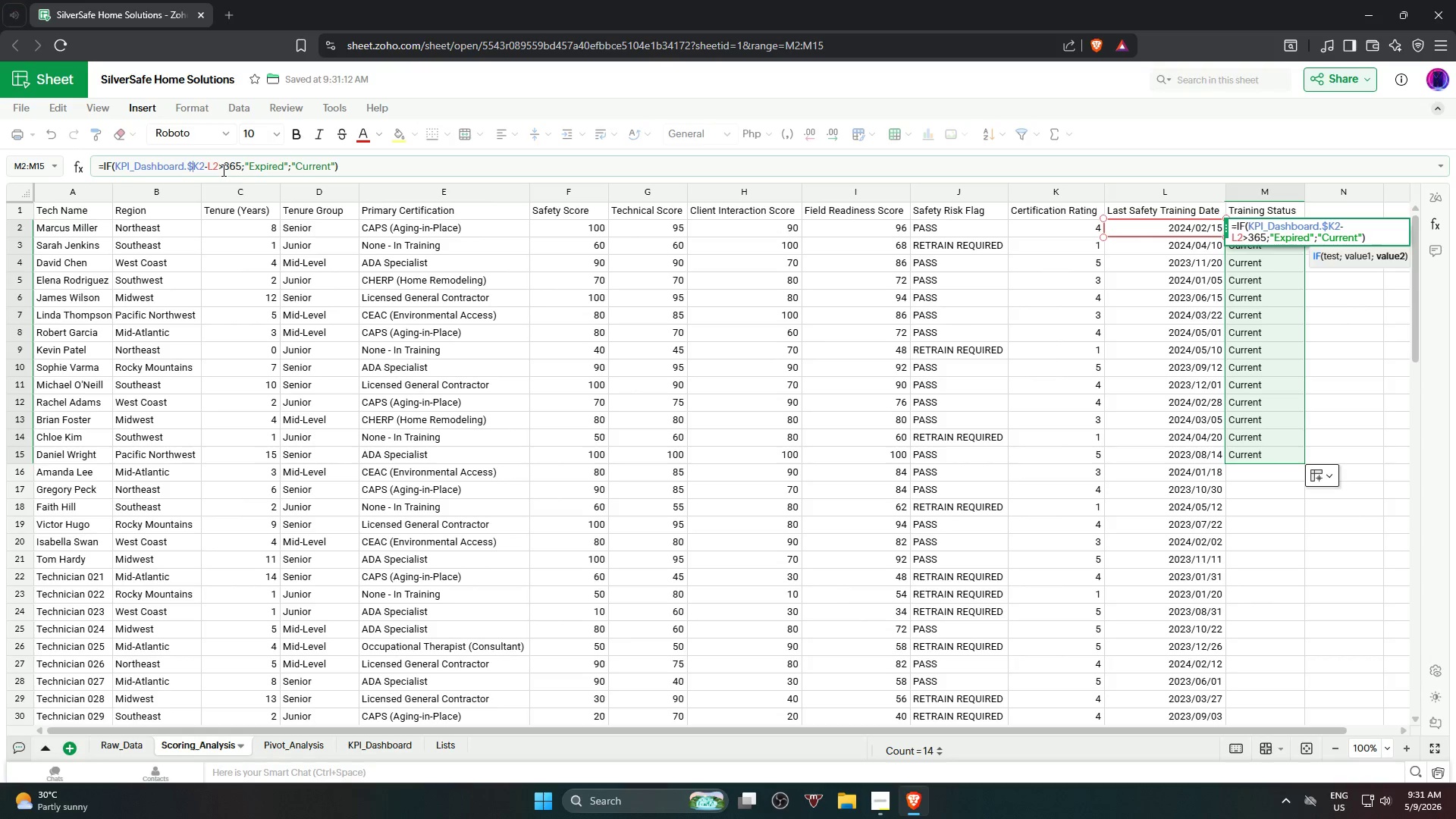 
key(ArrowRight)
 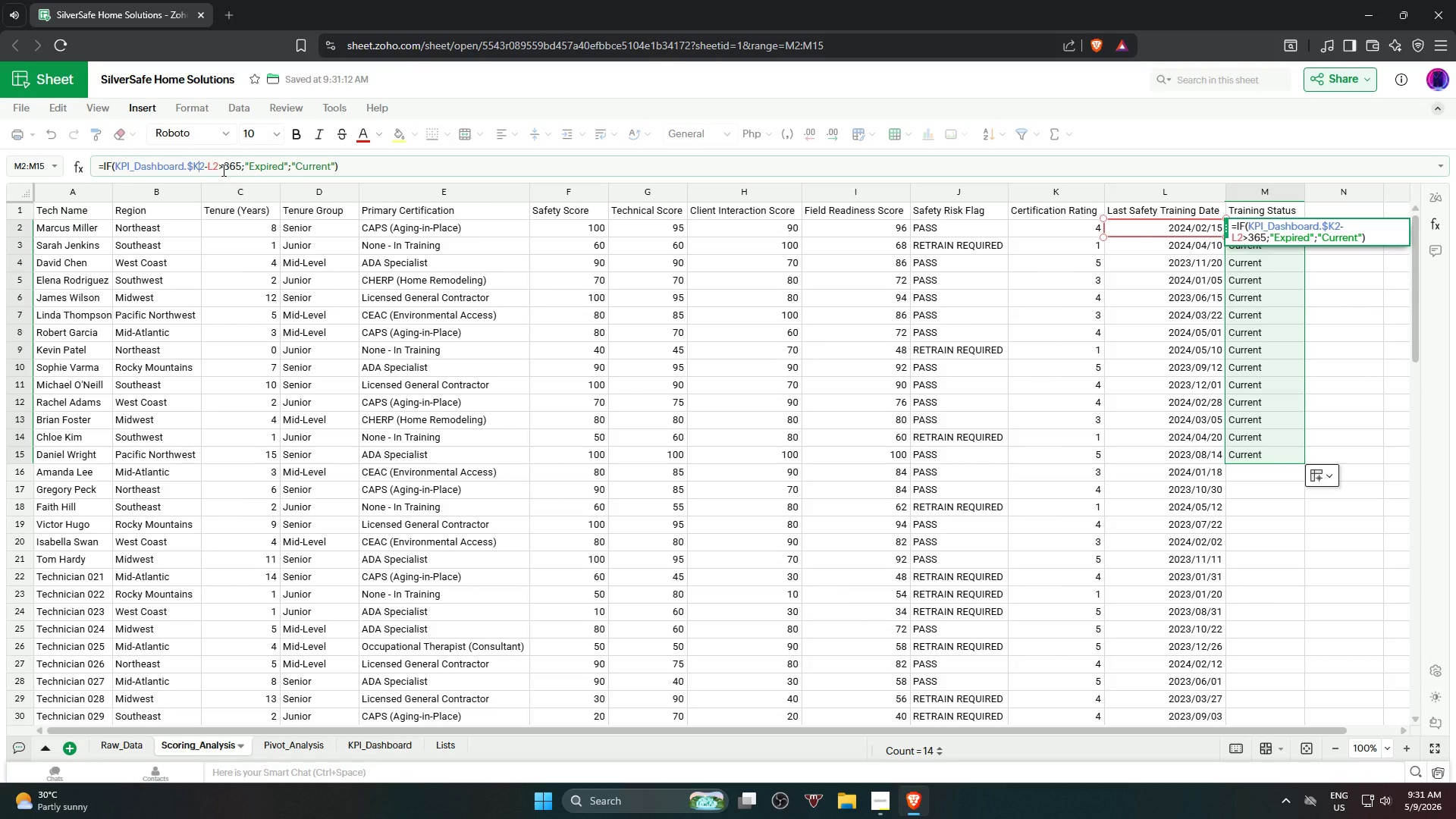 
key(Shift+ShiftRight)
 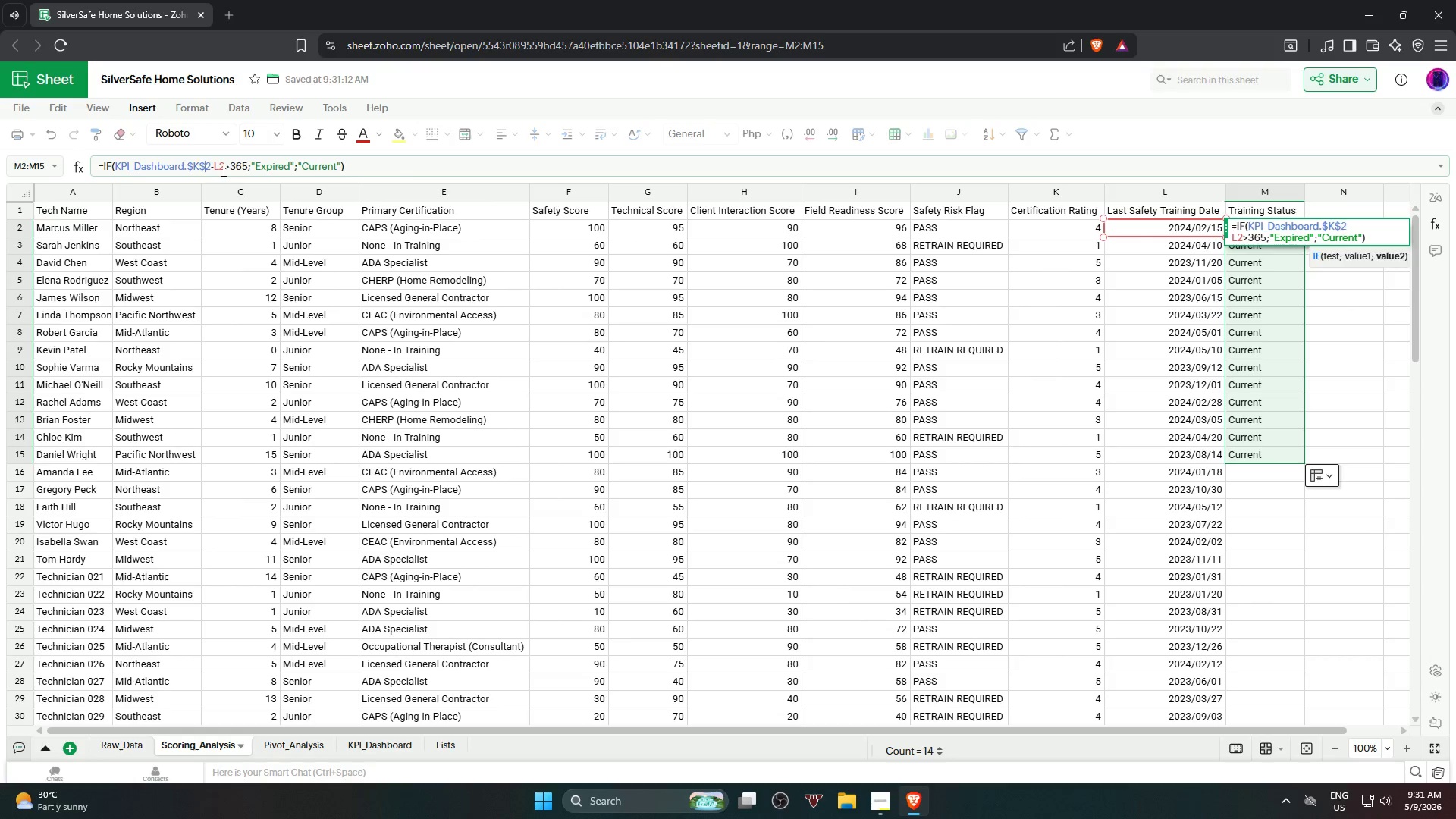 
key(Shift+4)
 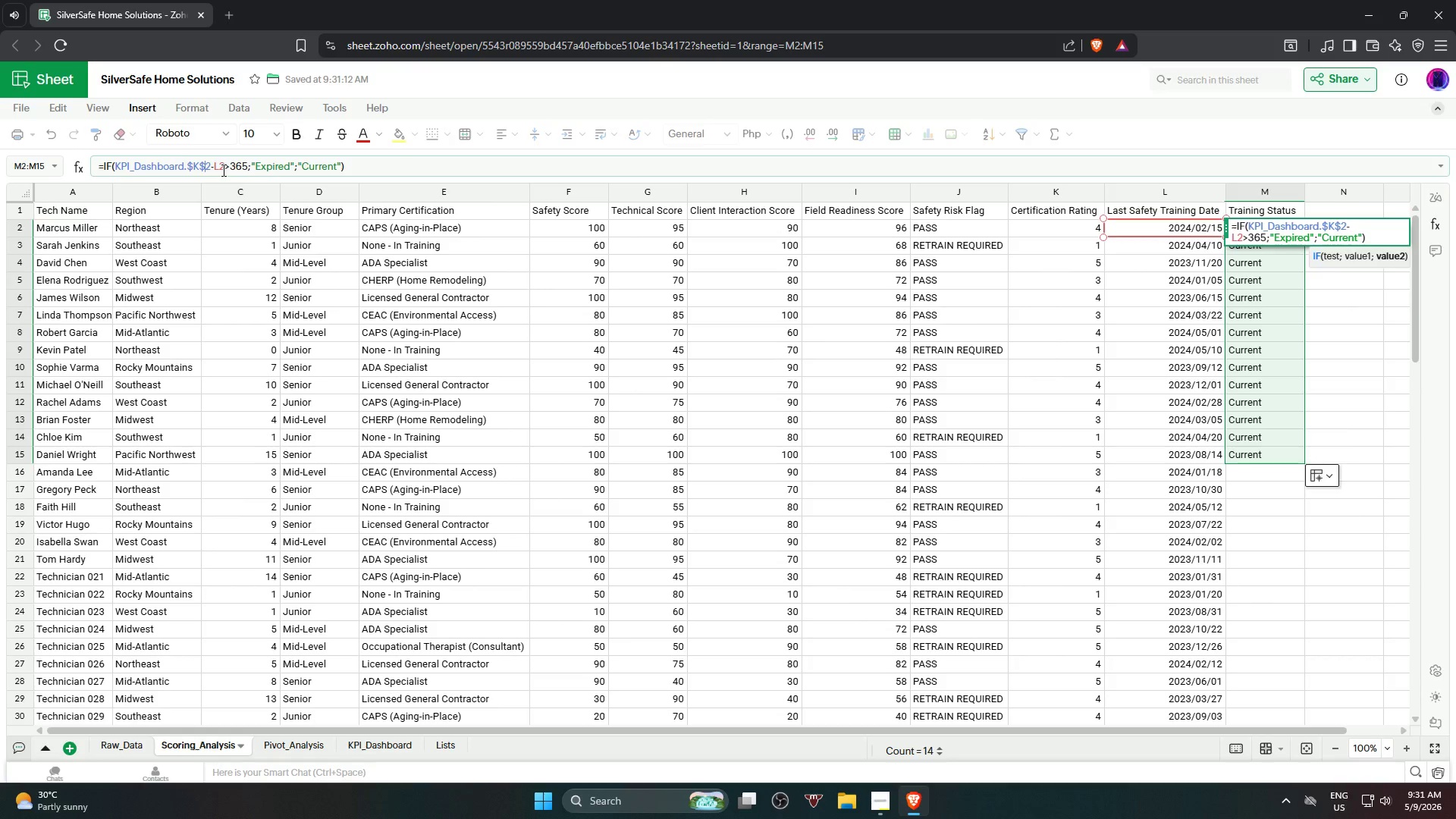 
key(Enter)
 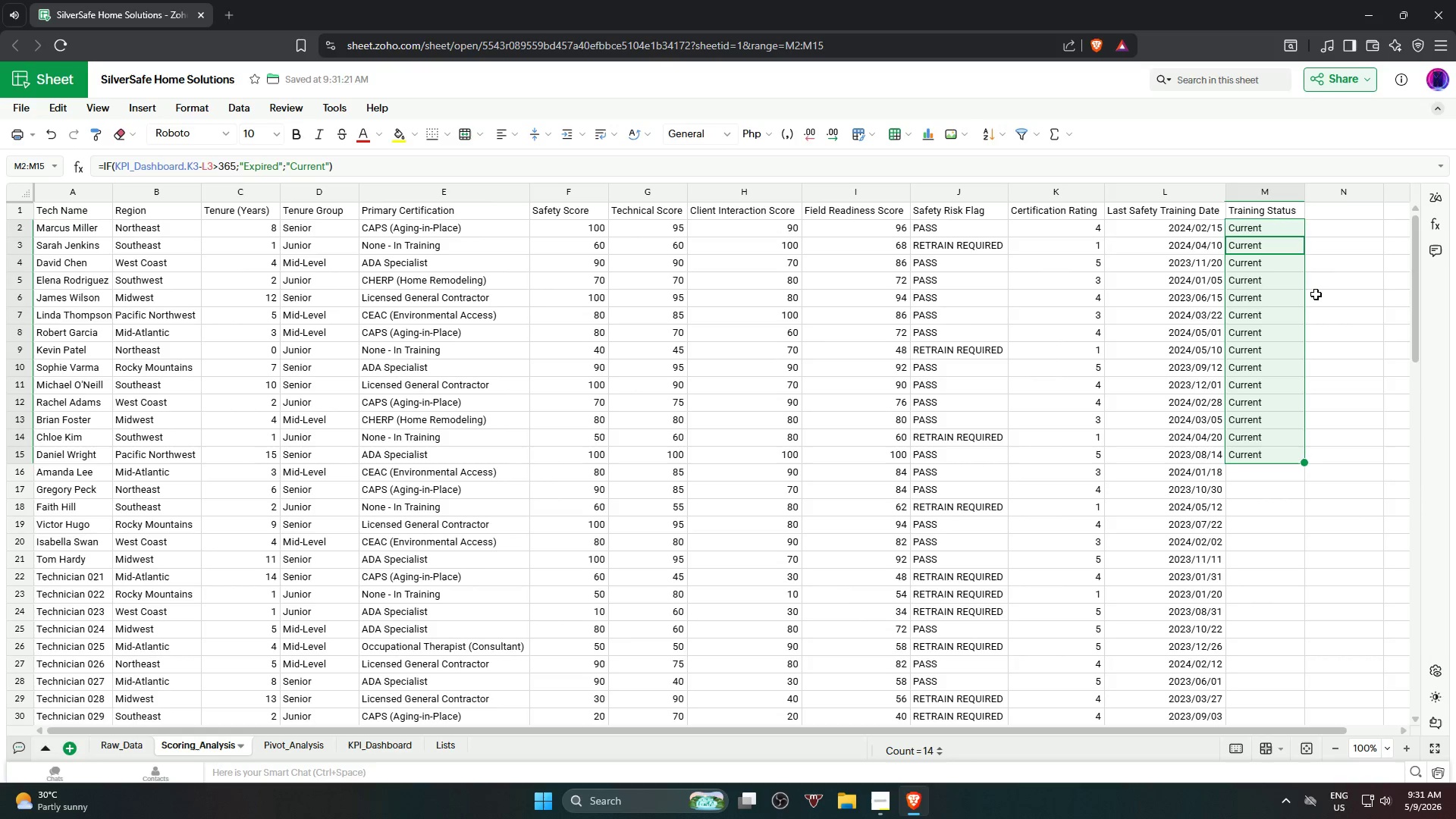 
left_click([1354, 297])
 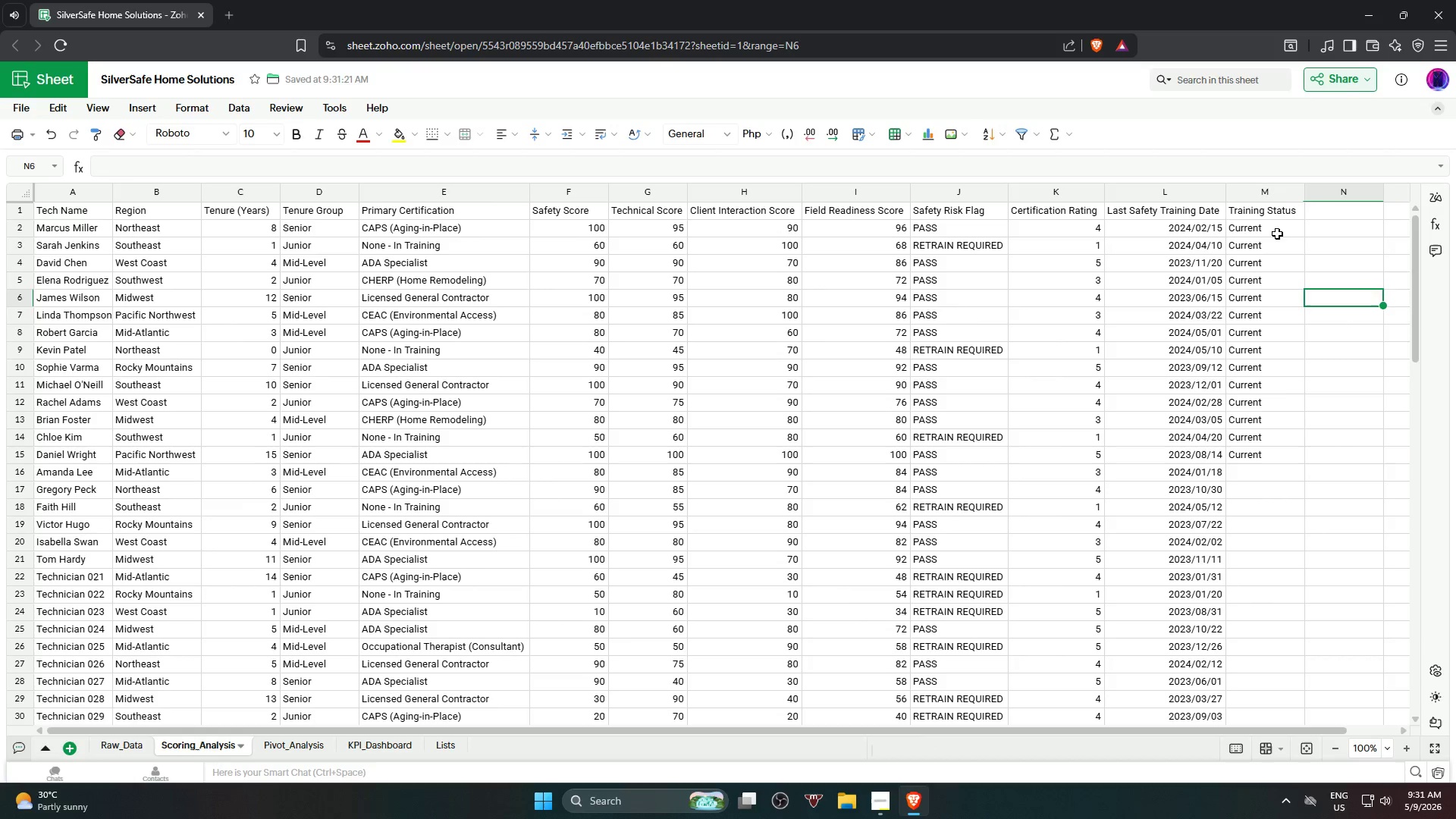 
left_click([1275, 233])
 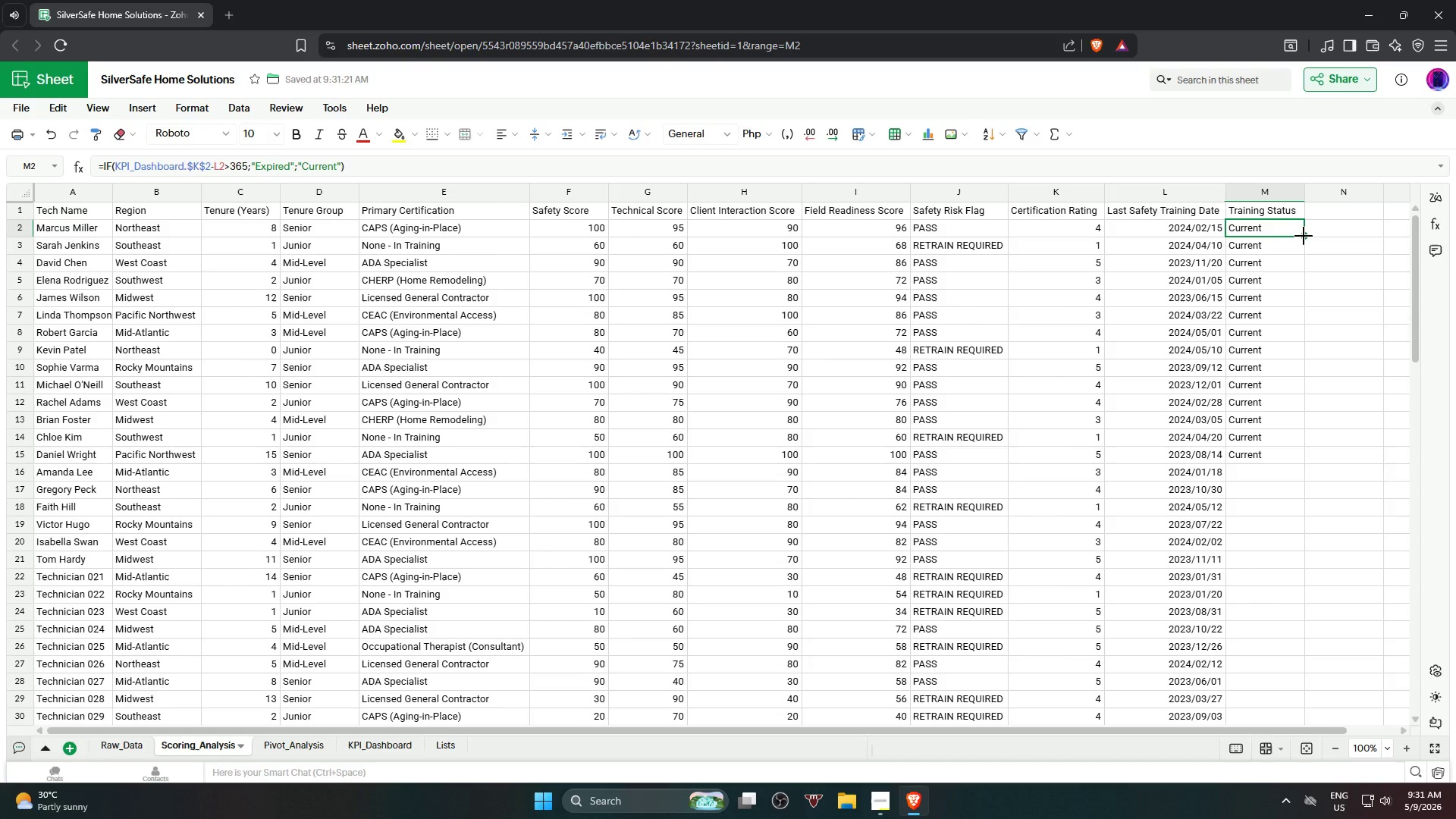 
left_click_drag(start_coordinate=[1304, 236], to_coordinate=[1294, 669])
 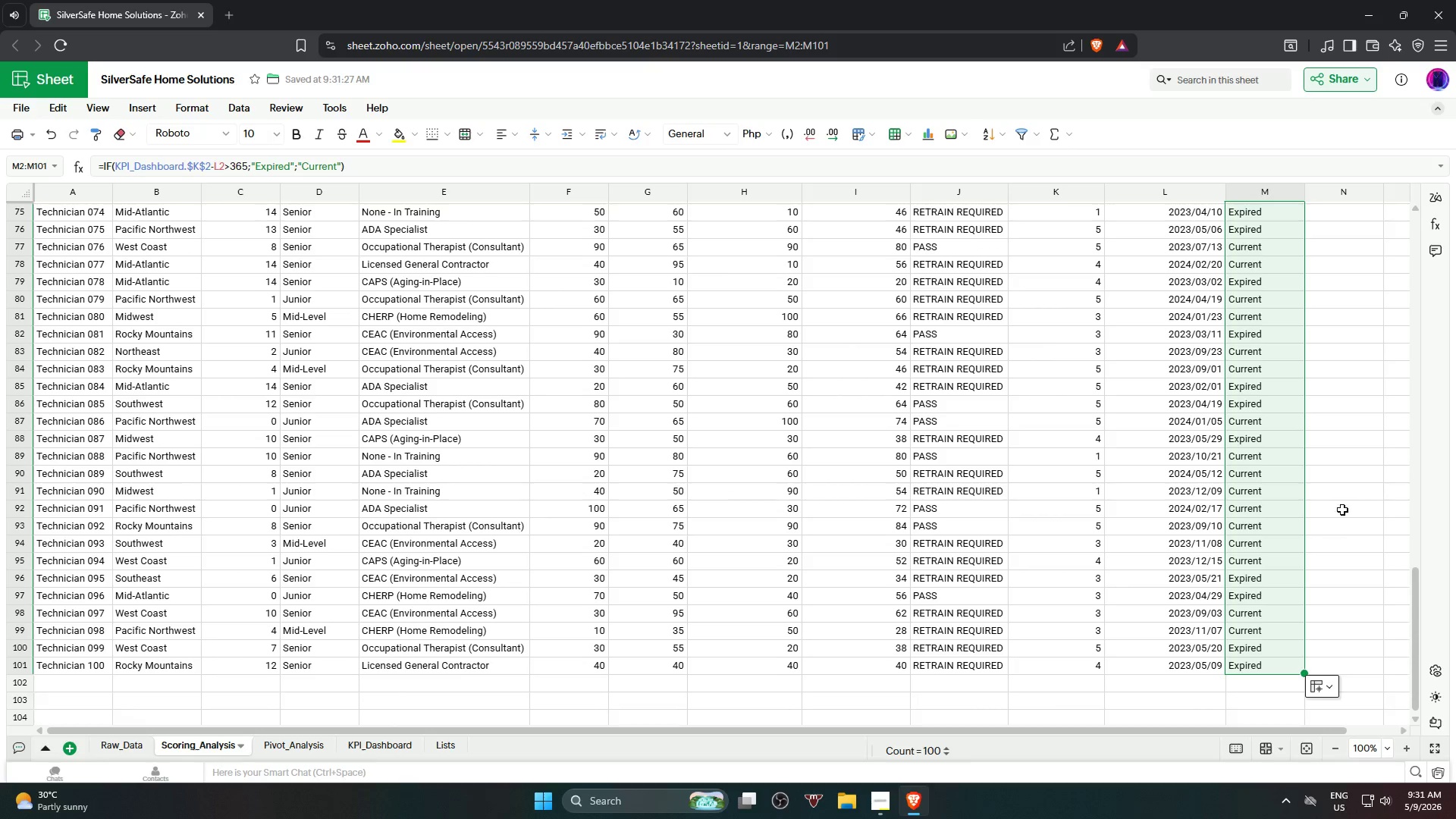 
scroll: coordinate [1294, 623], scroll_direction: down, amount: 17.0
 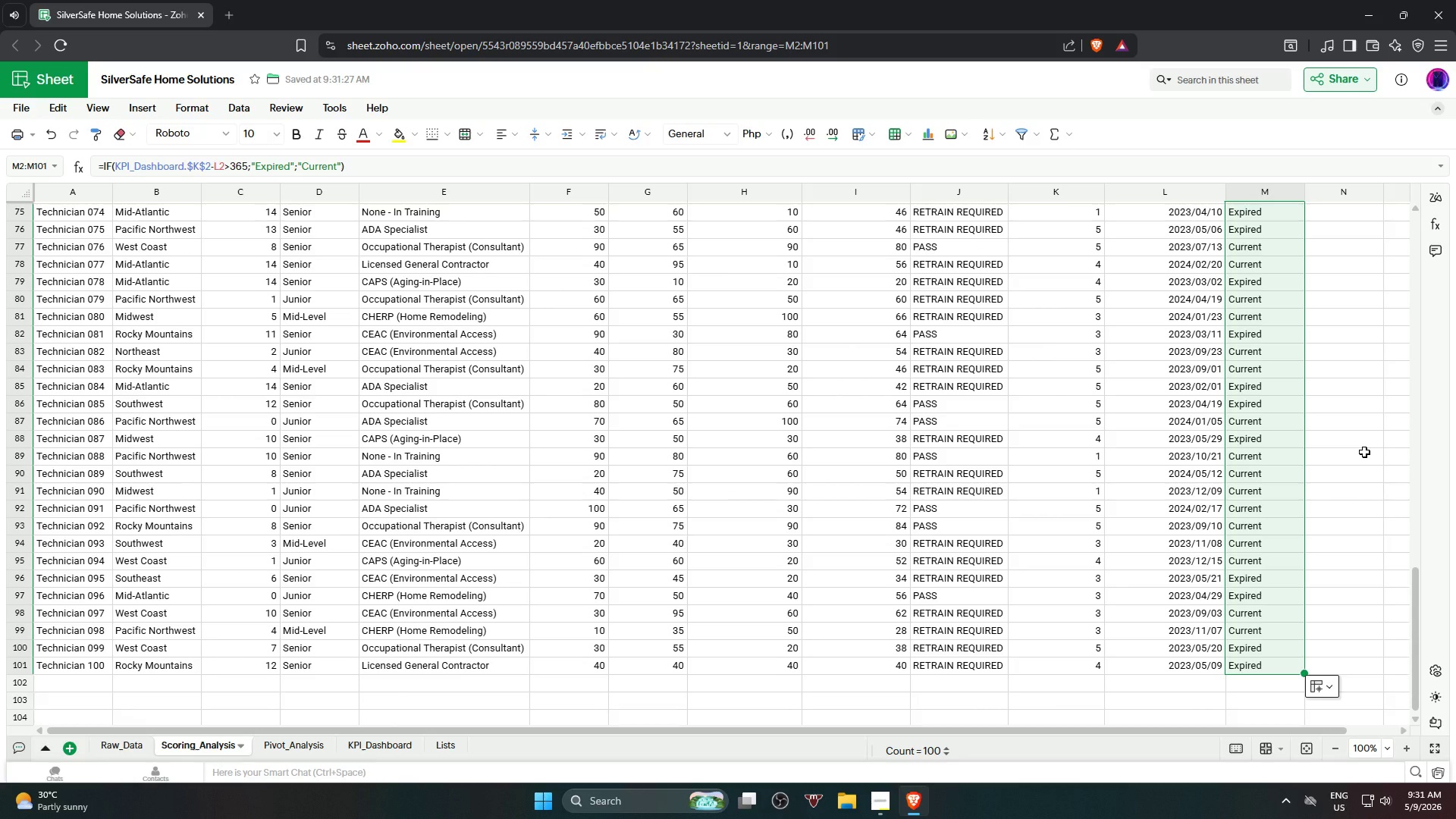 
scroll: coordinate [1342, 438], scroll_direction: up, amount: 26.0
 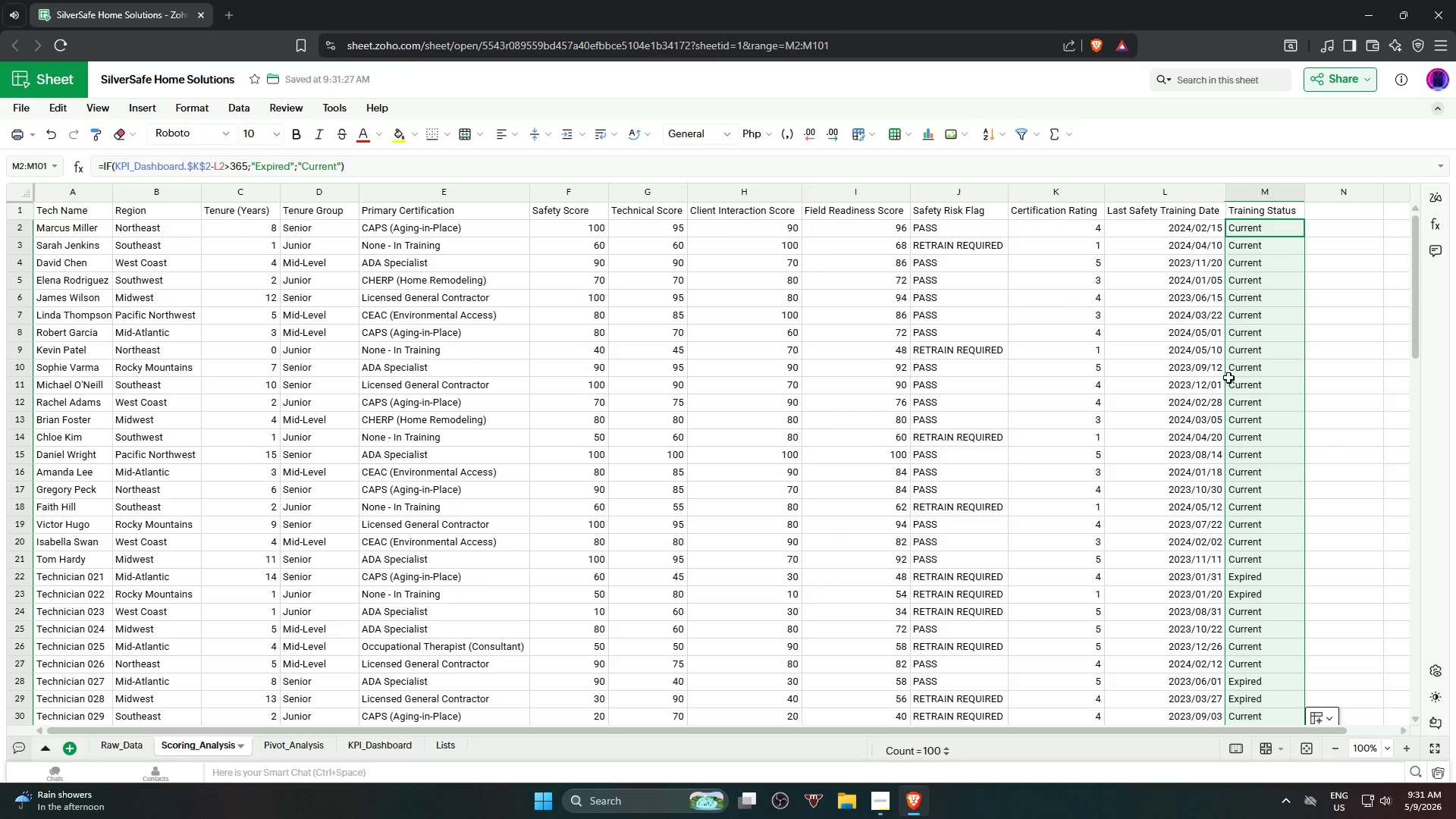 
scroll: coordinate [1290, 443], scroll_direction: down, amount: 2.0
 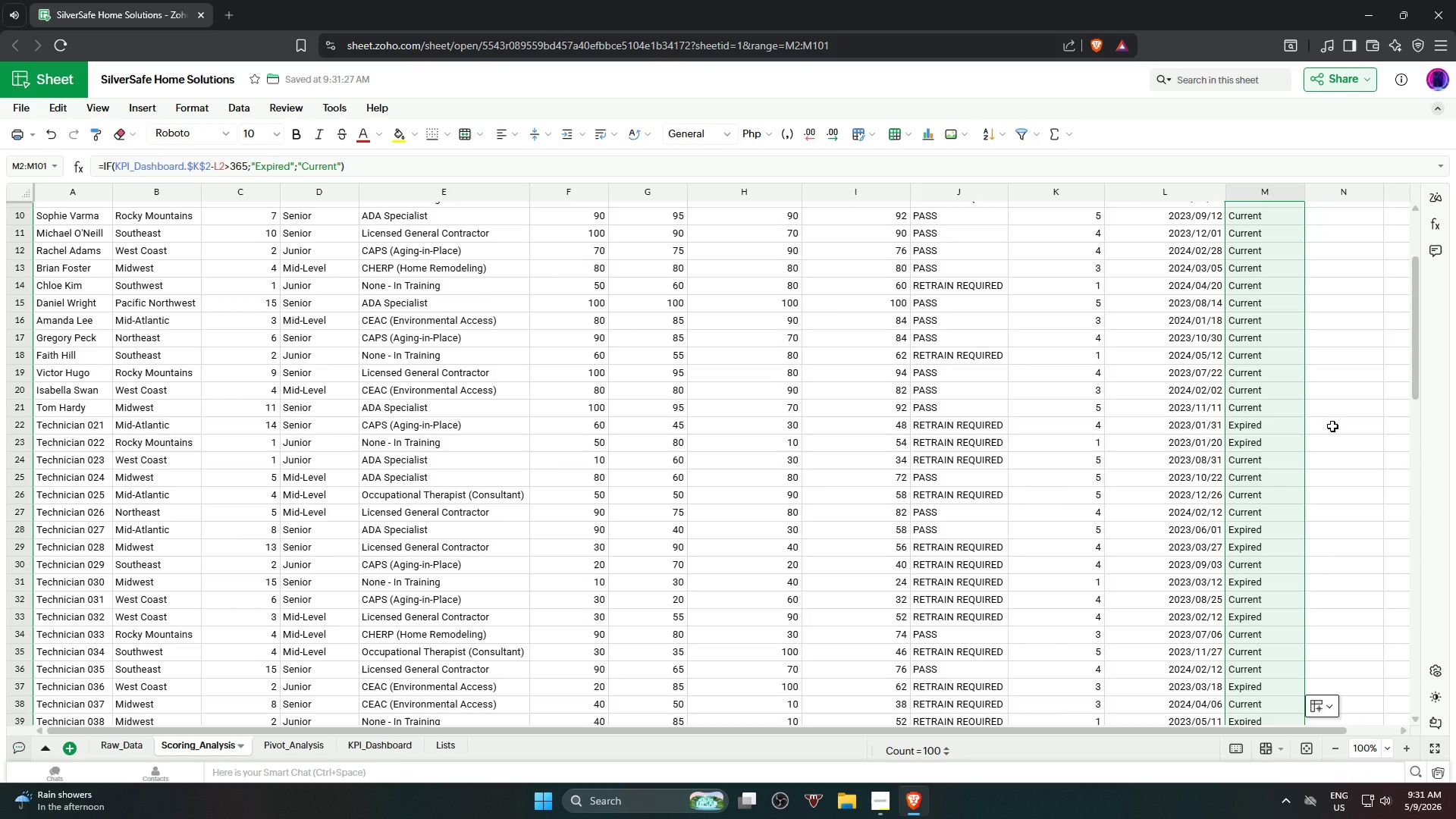 
left_click([1332, 427])
 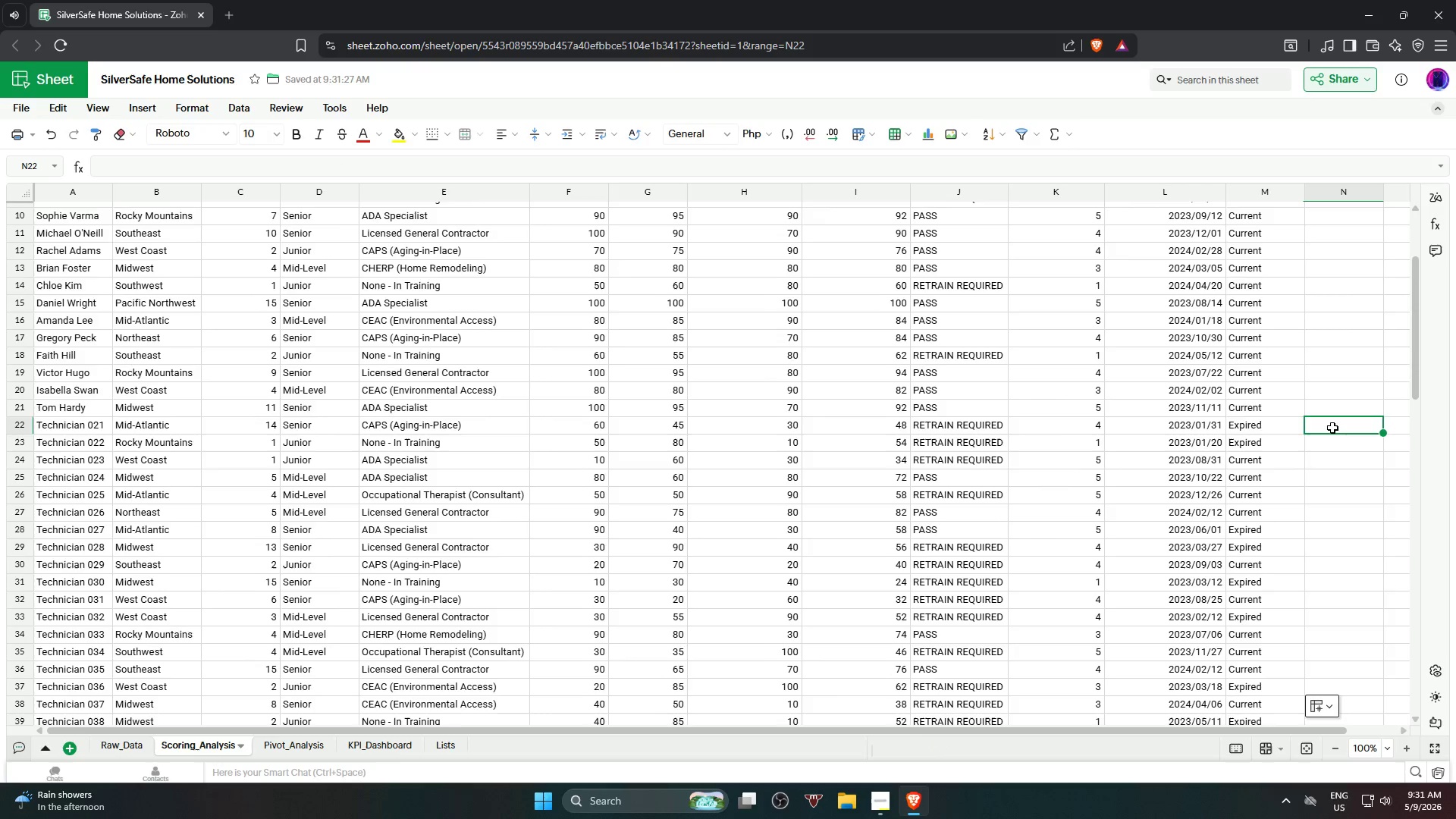 
scroll: coordinate [1332, 425], scroll_direction: up, amount: 10.0
 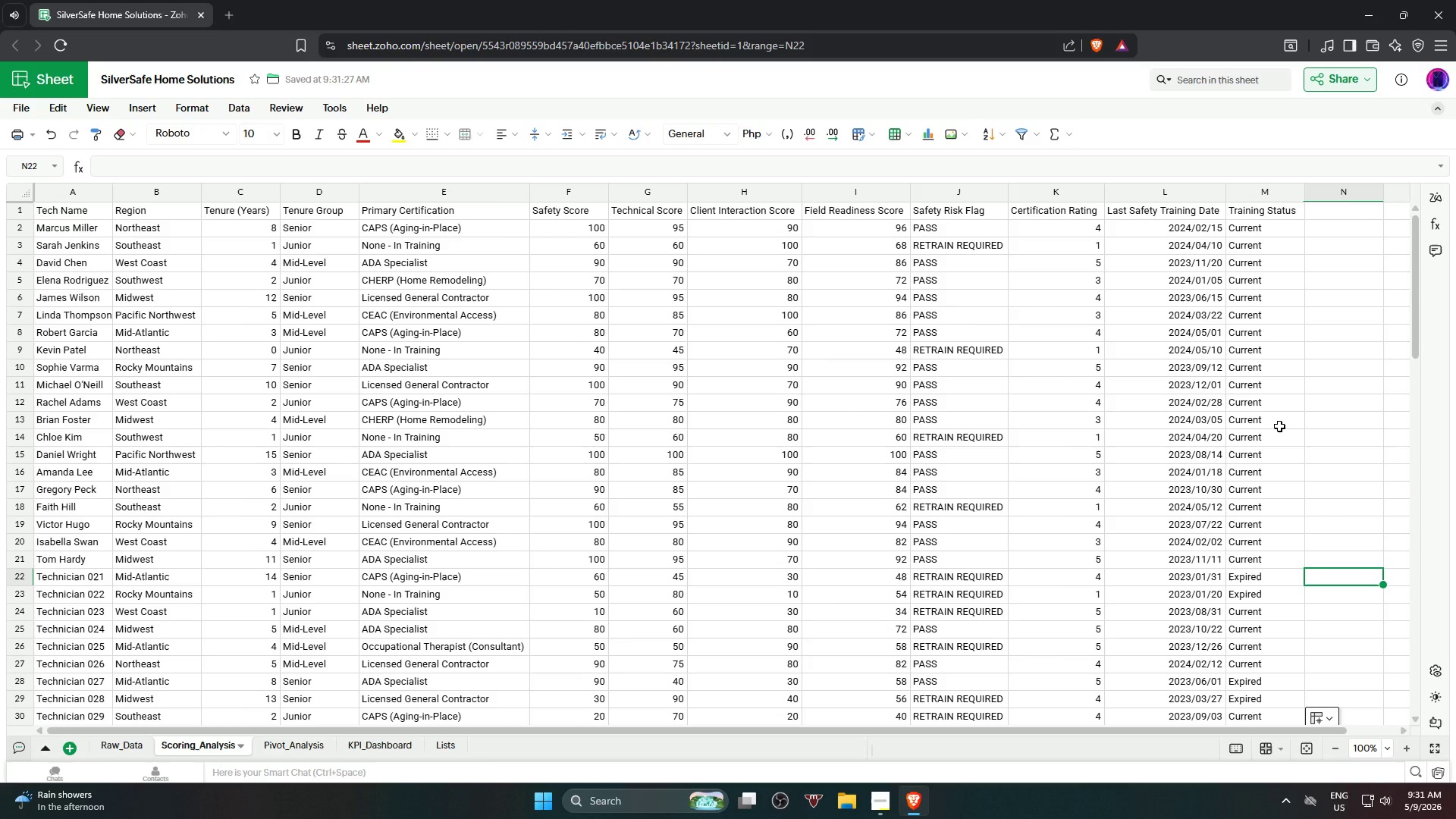 
wait(19.96)
 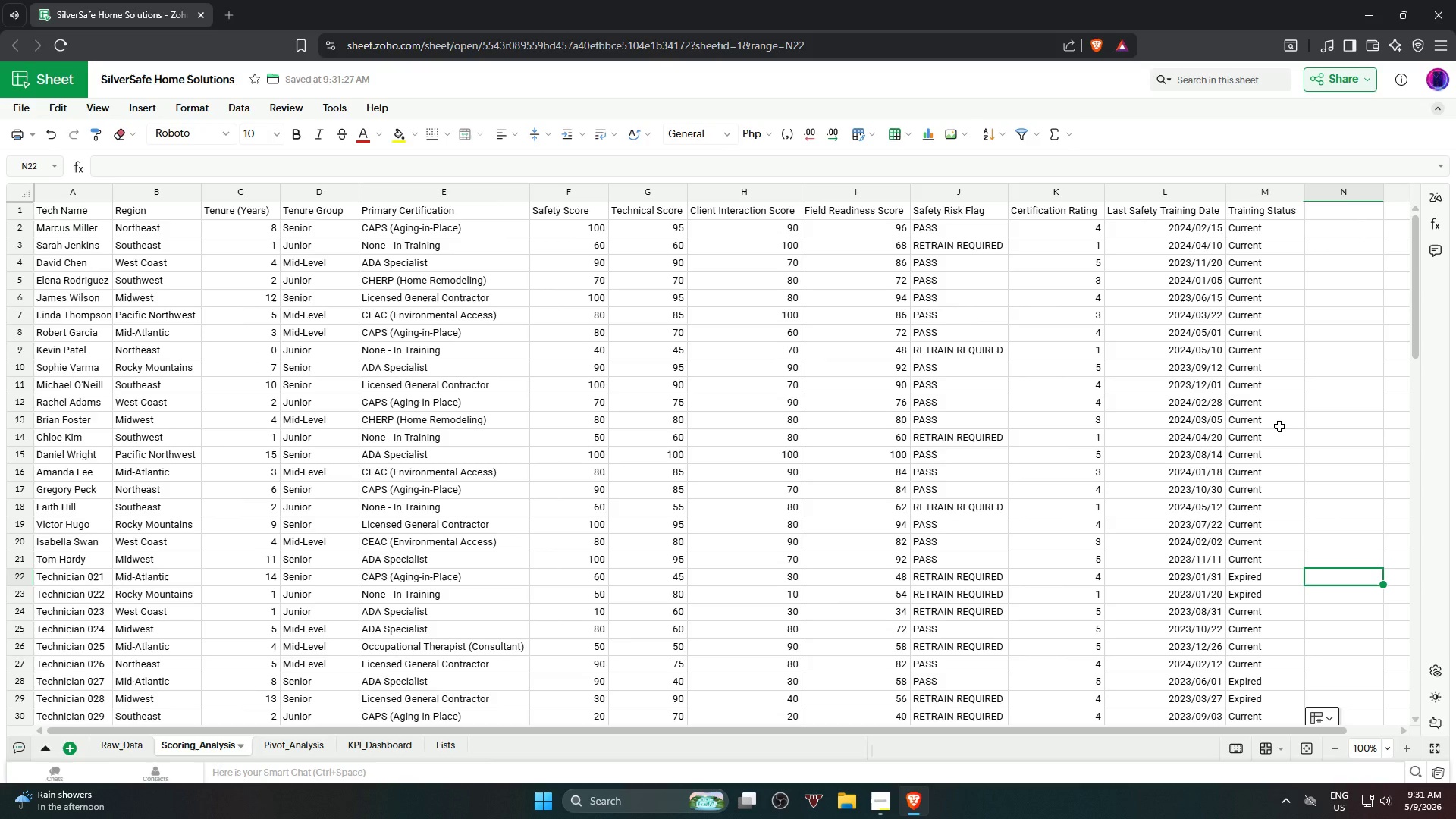 
left_click([573, 225])
 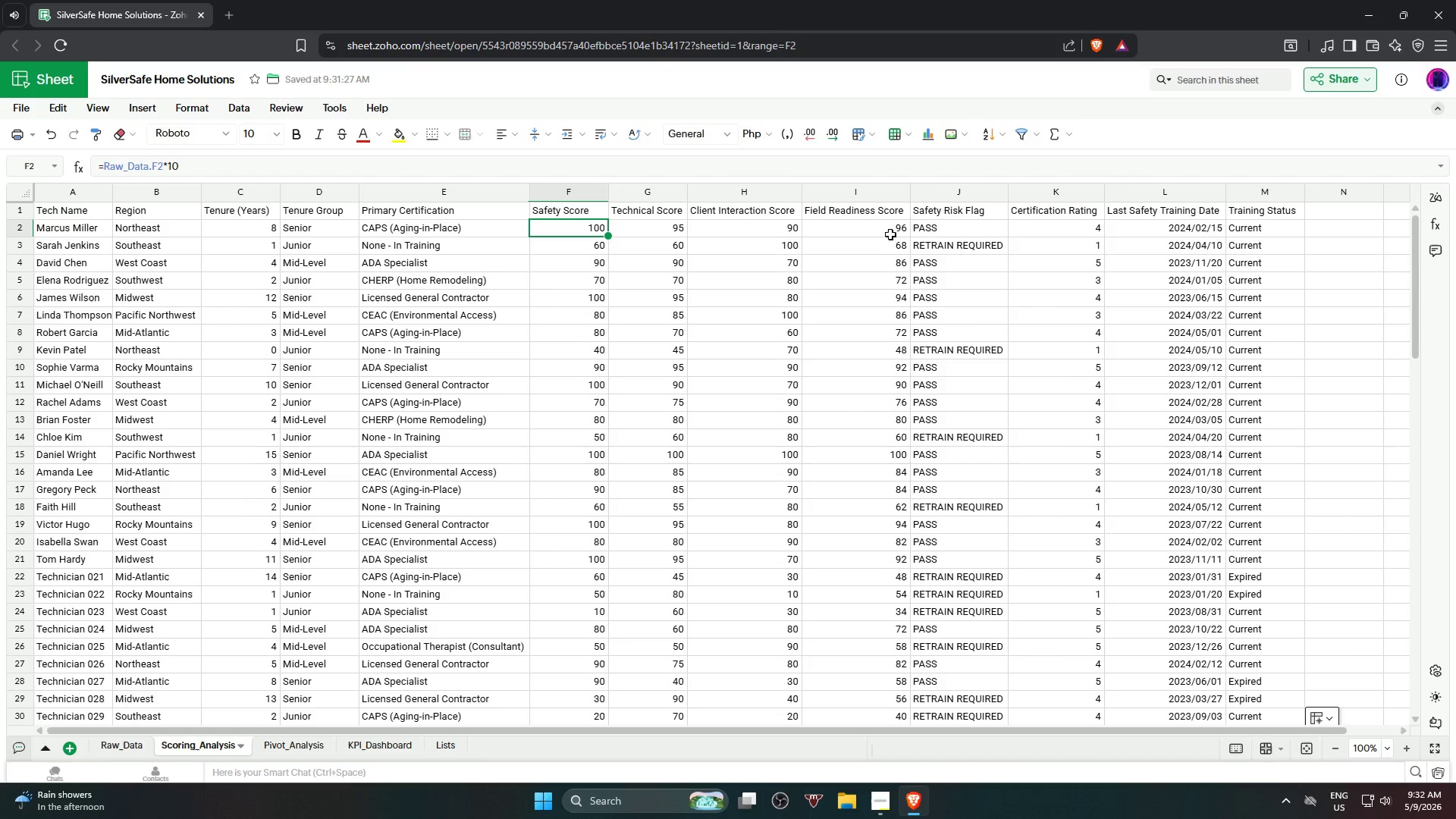 
left_click([883, 232])
 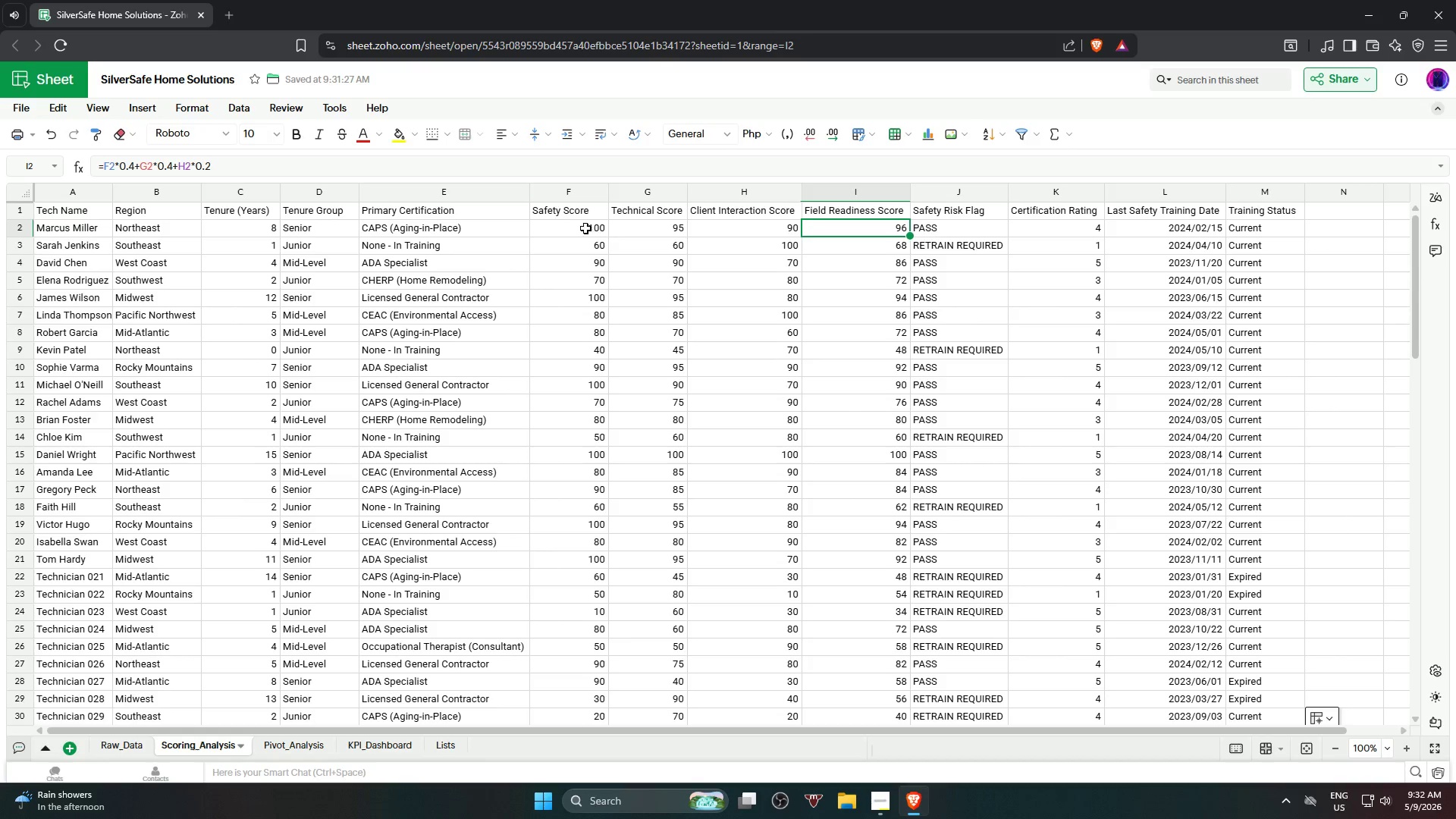 
hold_key(key=ShiftLeft, duration=1.95)
 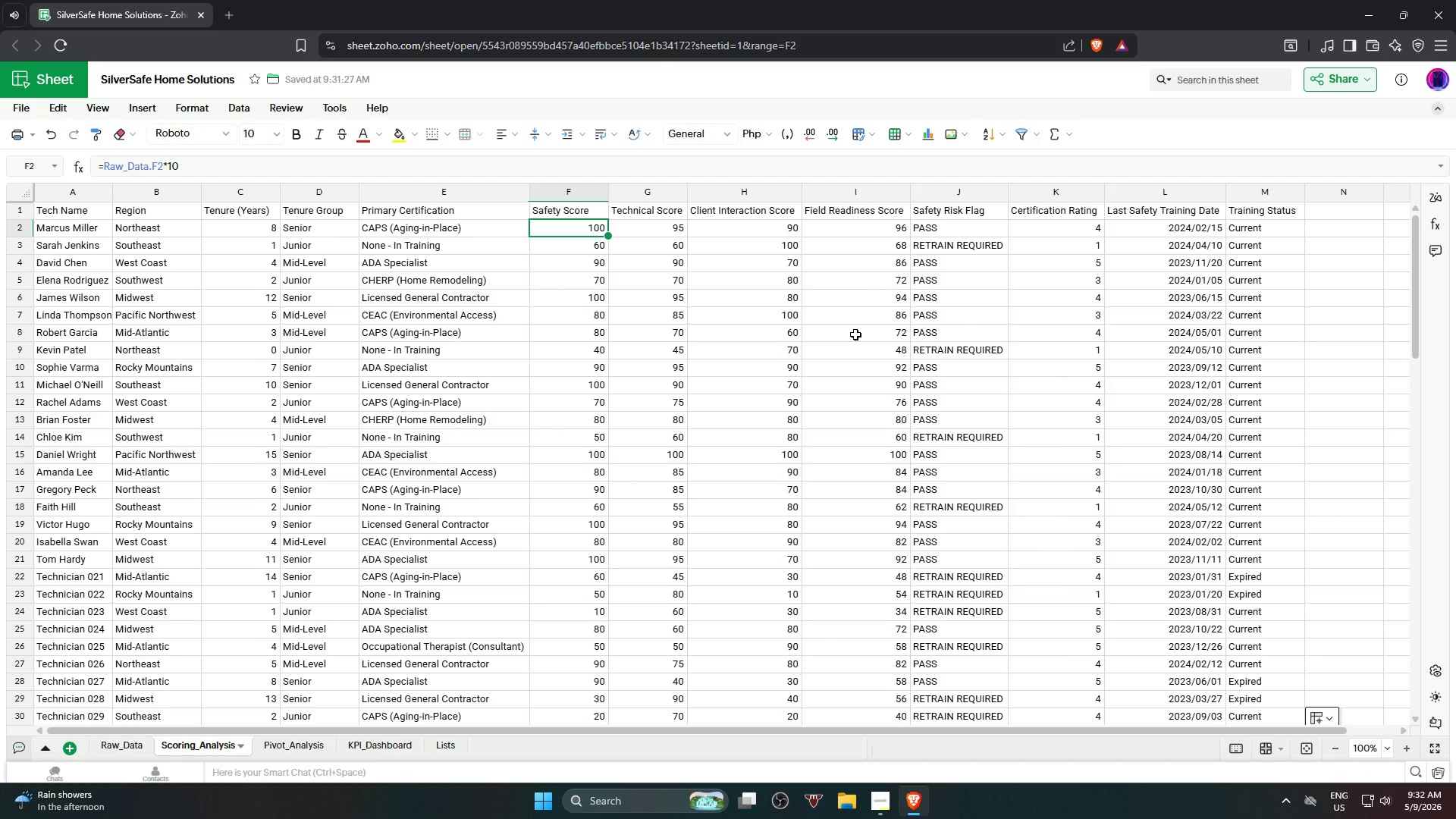 
scroll: coordinate [855, 335], scroll_direction: down, amount: 20.0
 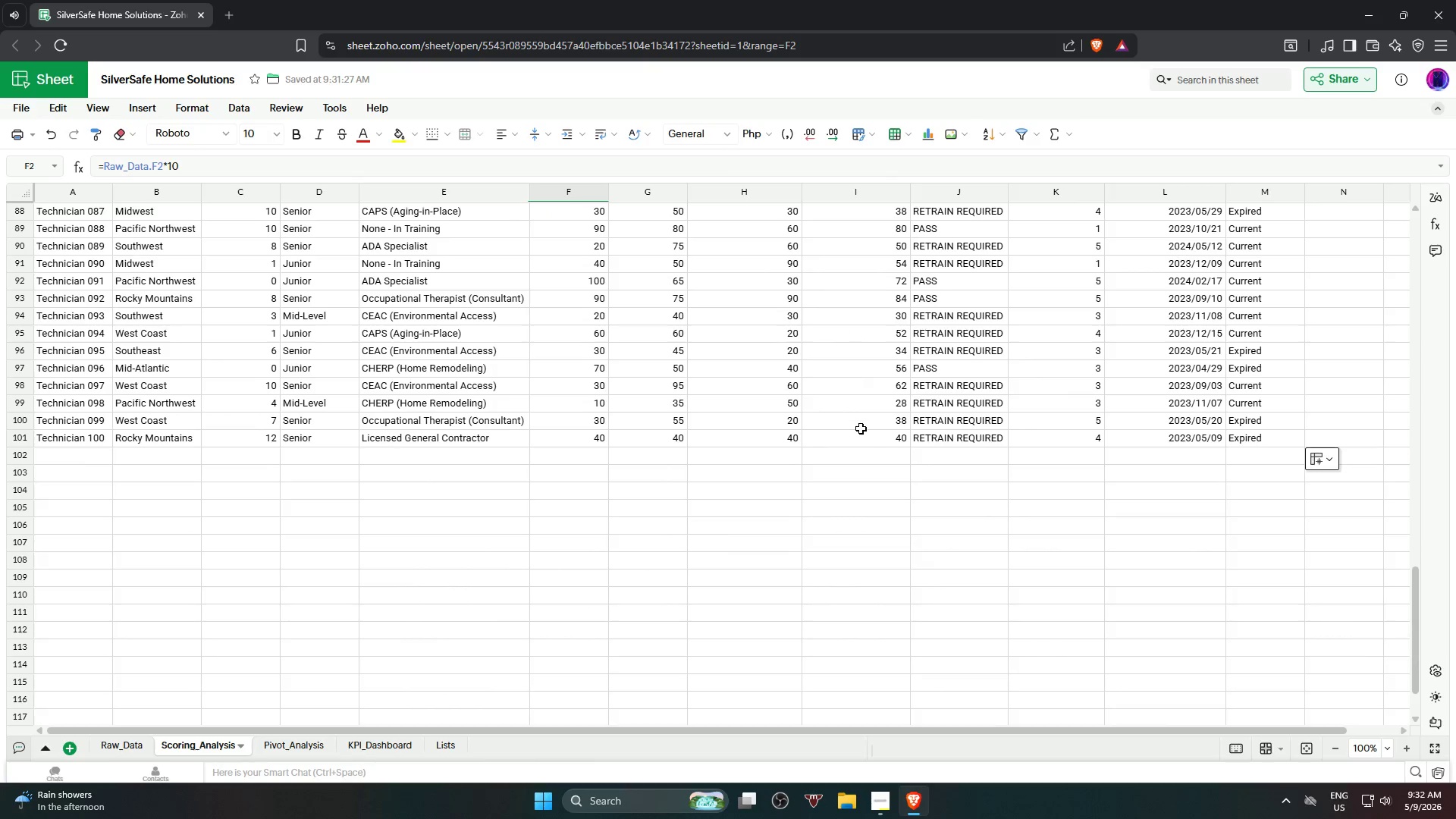 
hold_key(key=ShiftLeft, duration=1.0)
left_click([864, 443])
 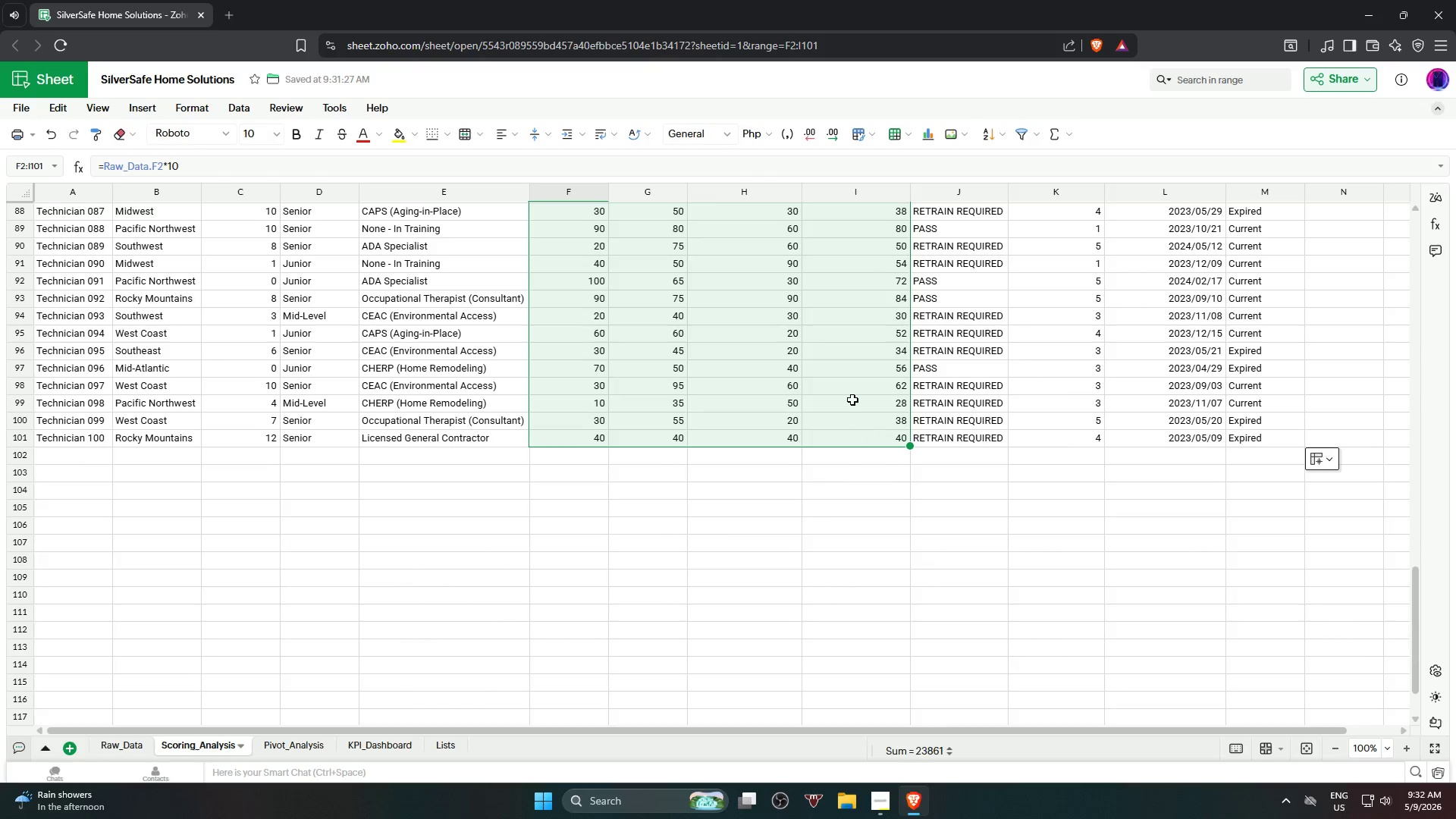 
scroll: coordinate [843, 330], scroll_direction: up, amount: 30.0
 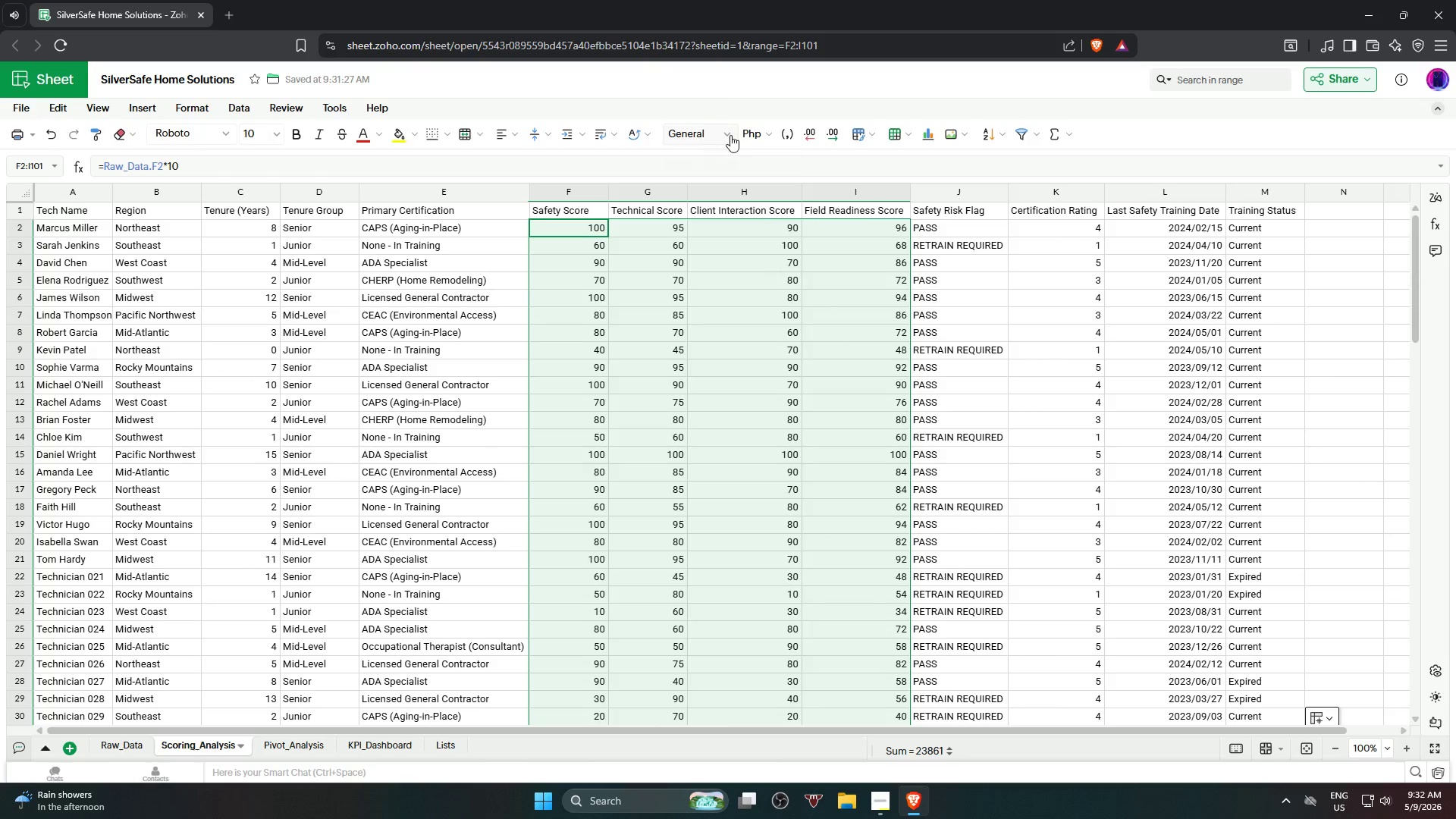 
left_click([726, 138])
 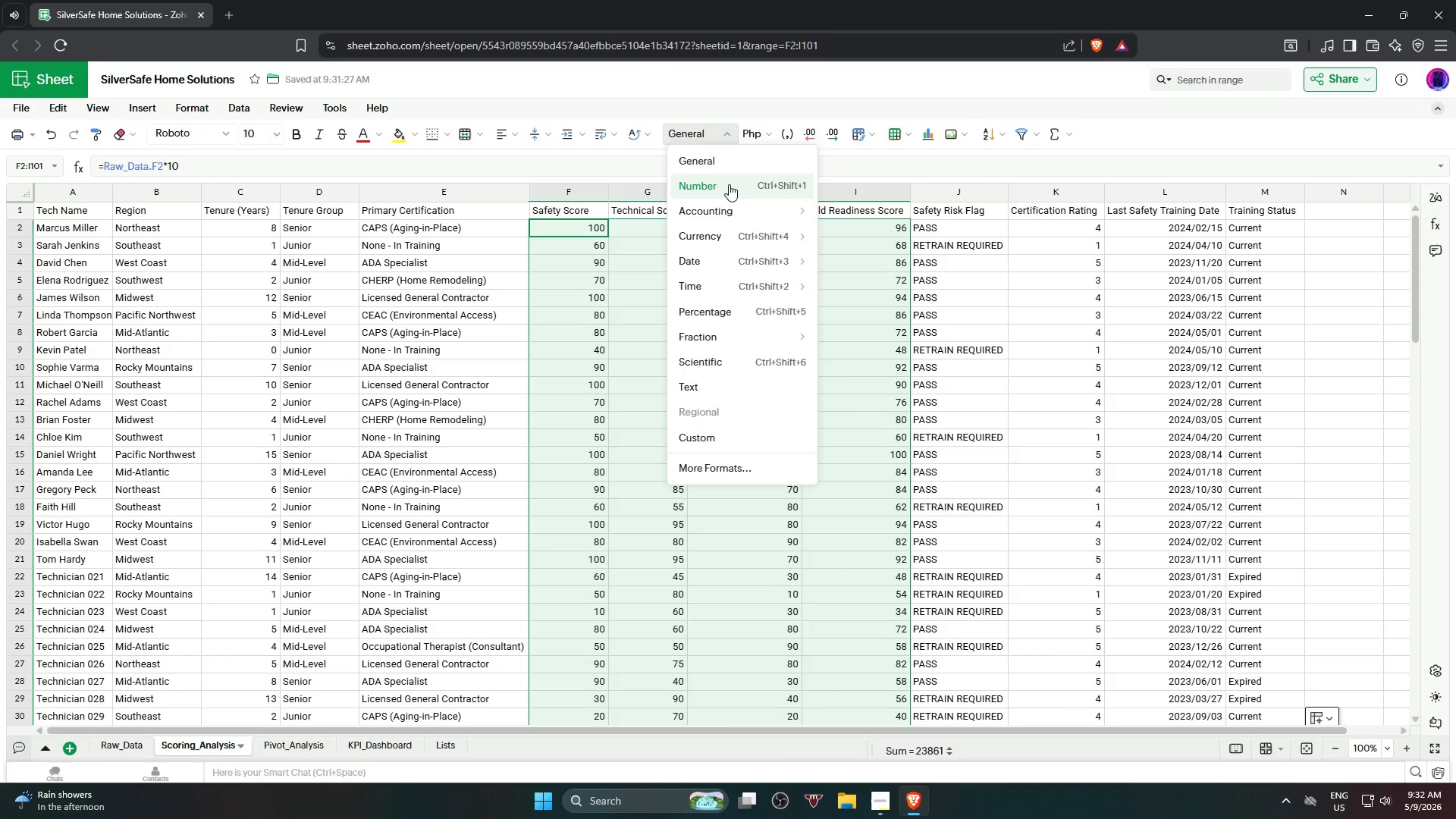 
left_click([729, 184])
 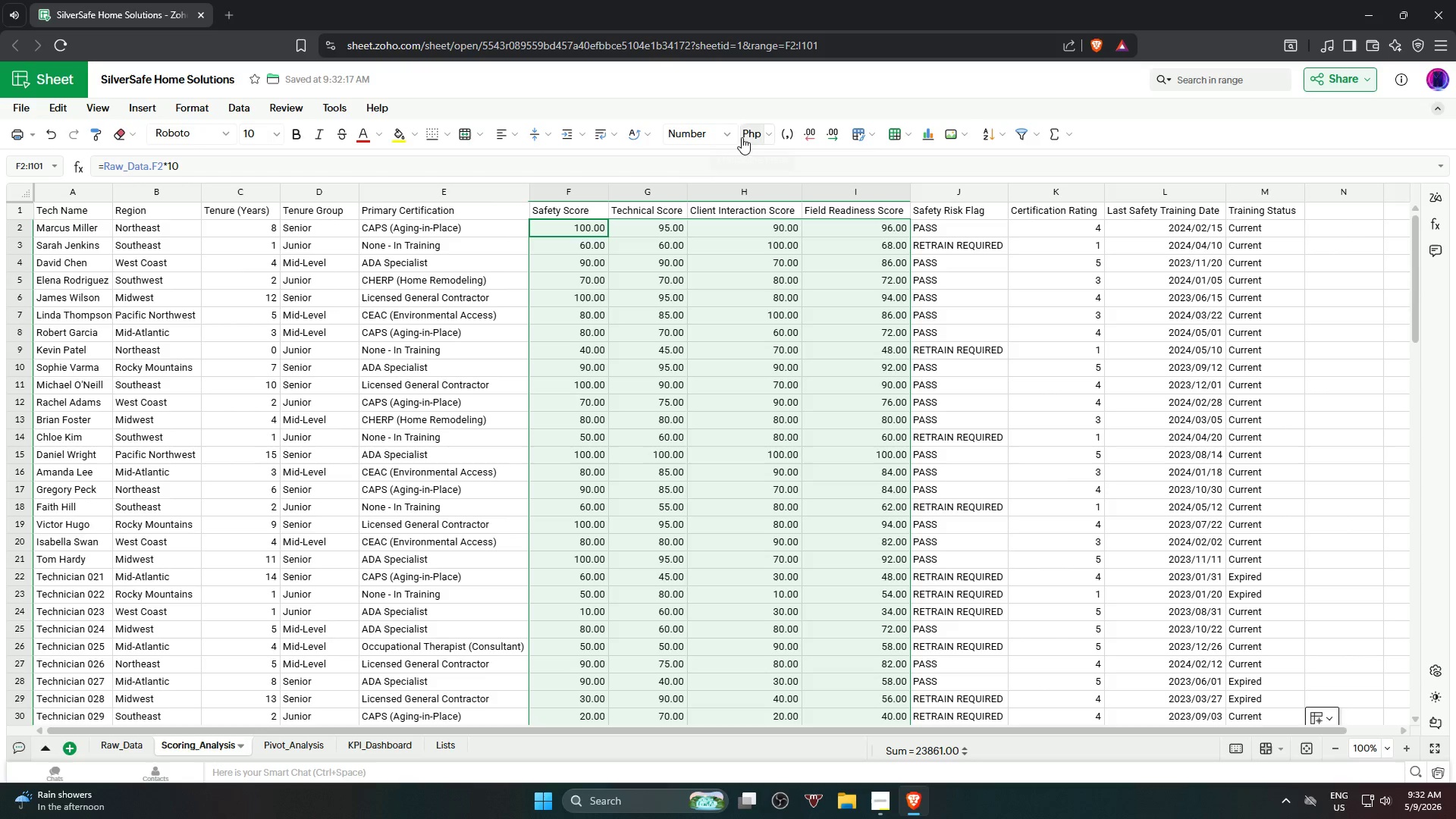 
left_click([733, 133])
 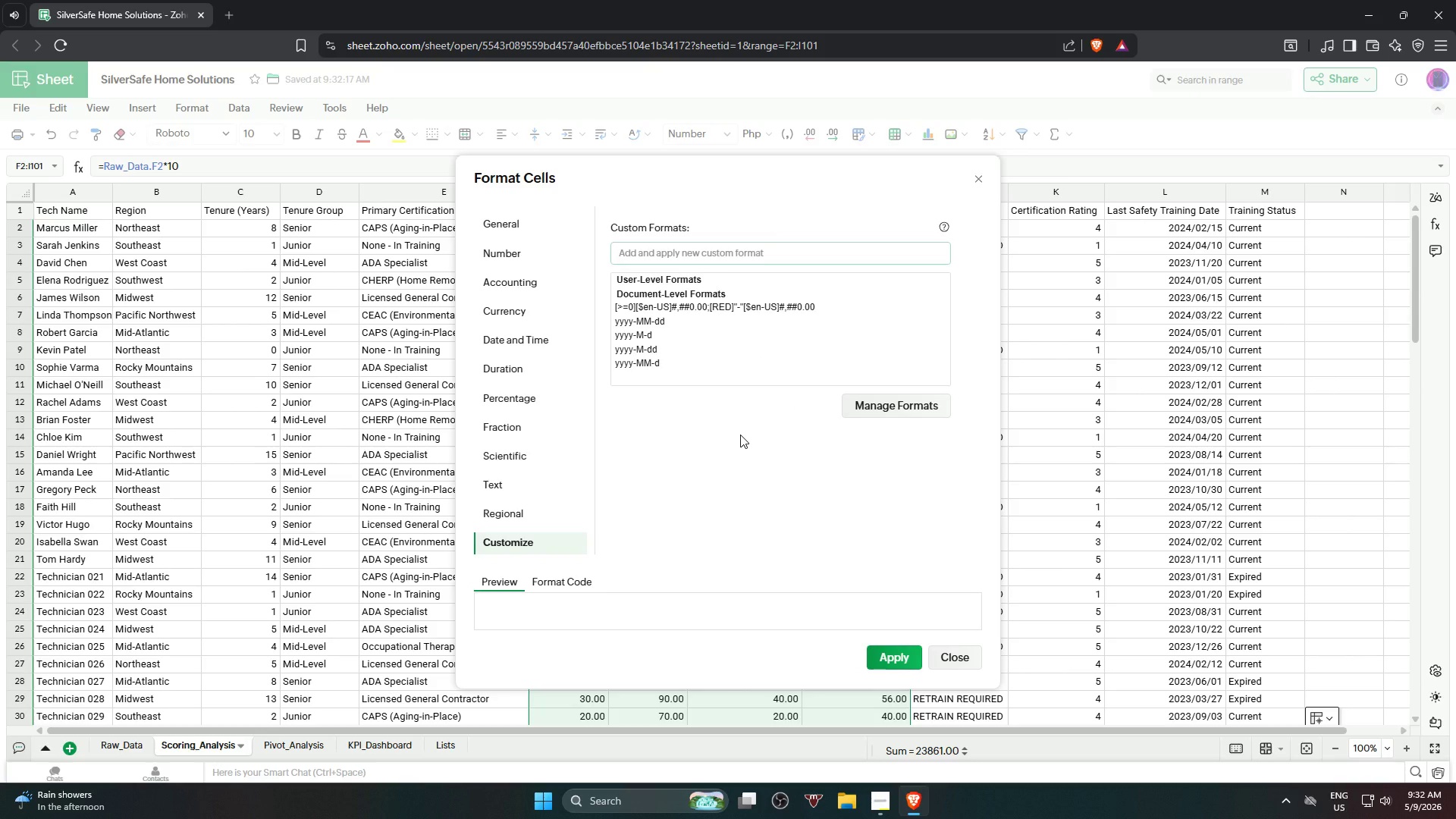 
wait(5.06)
 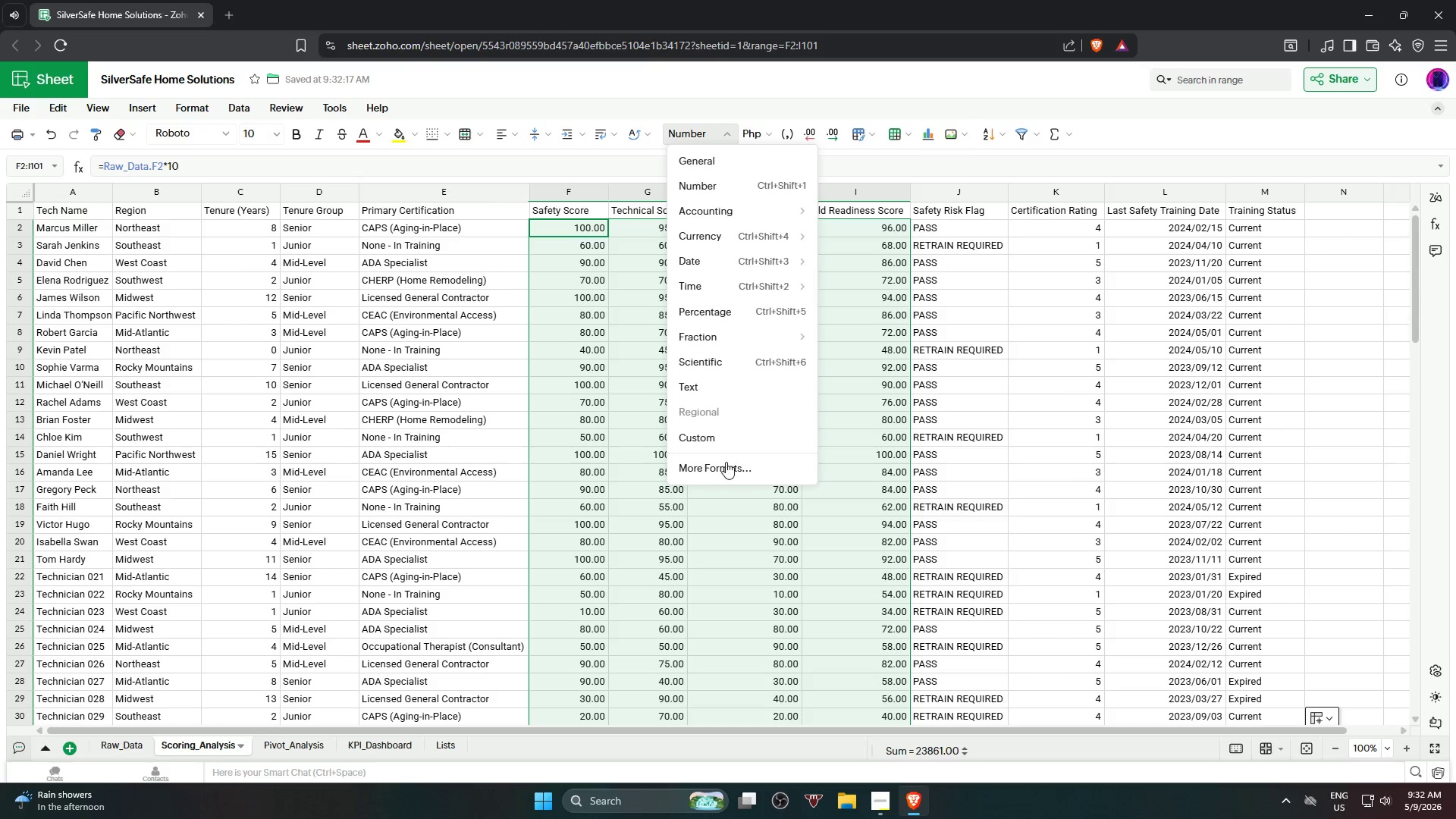 
left_click([515, 259])
 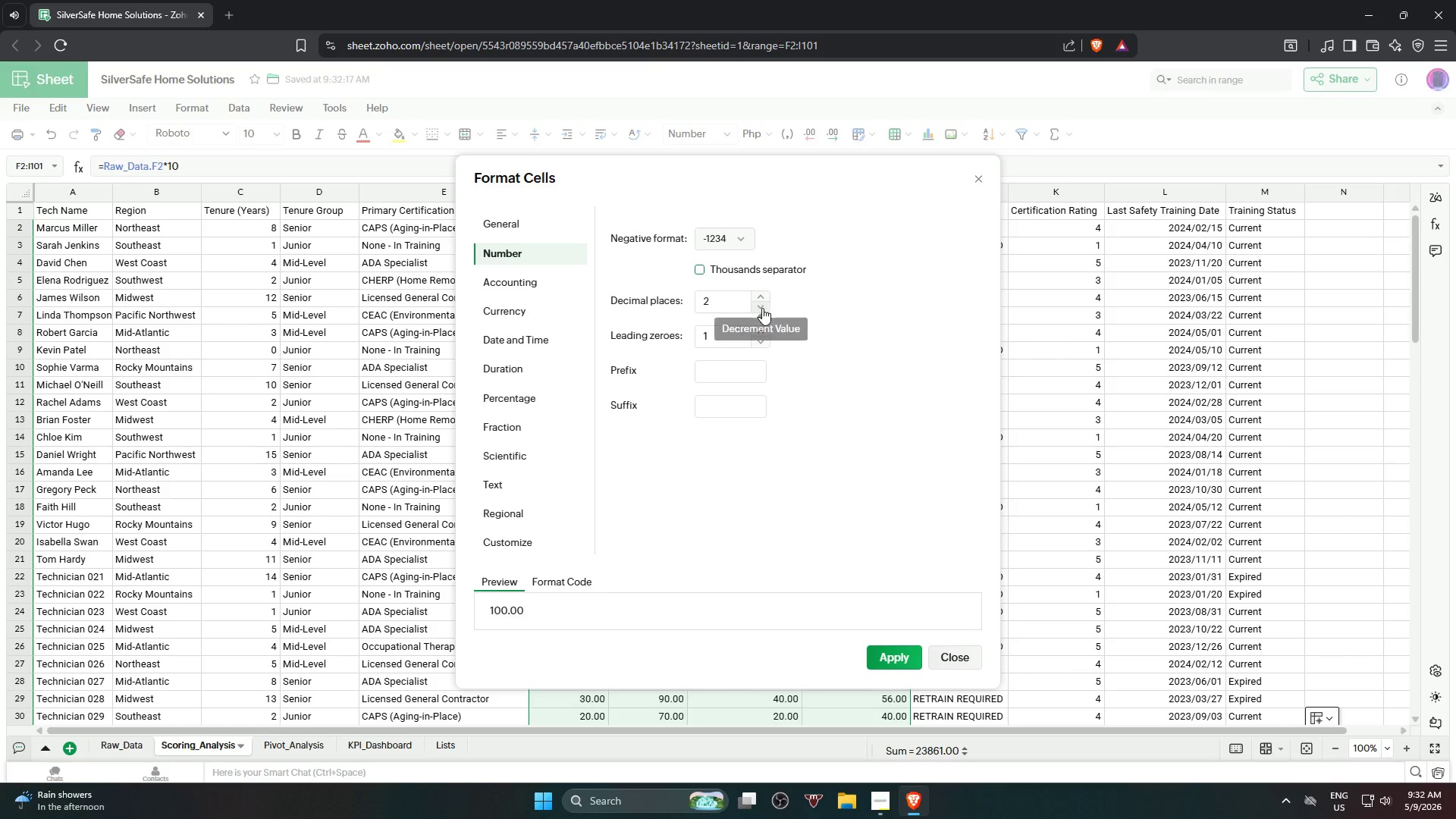 
left_click([761, 310])
 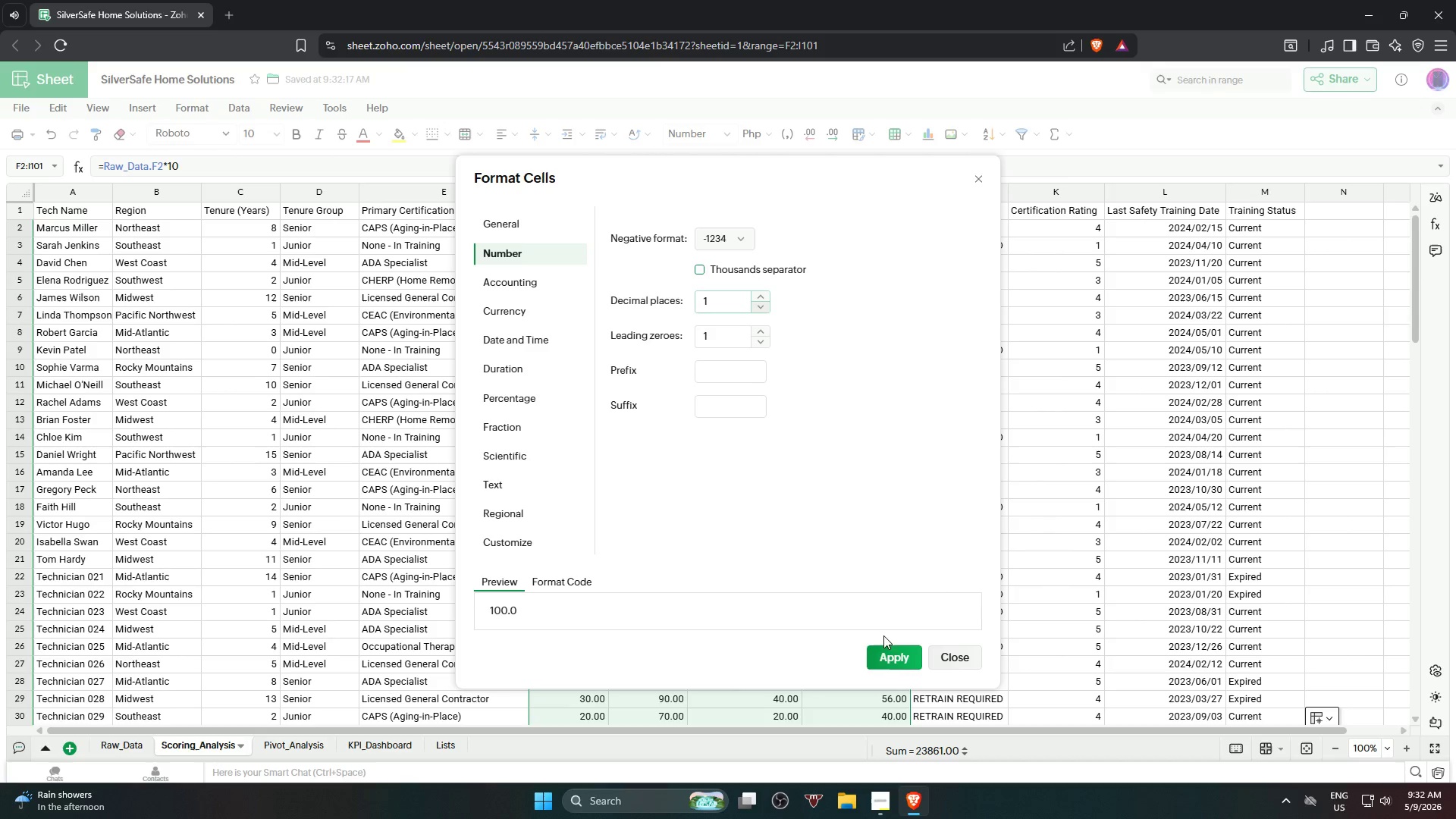 
left_click([880, 653])
 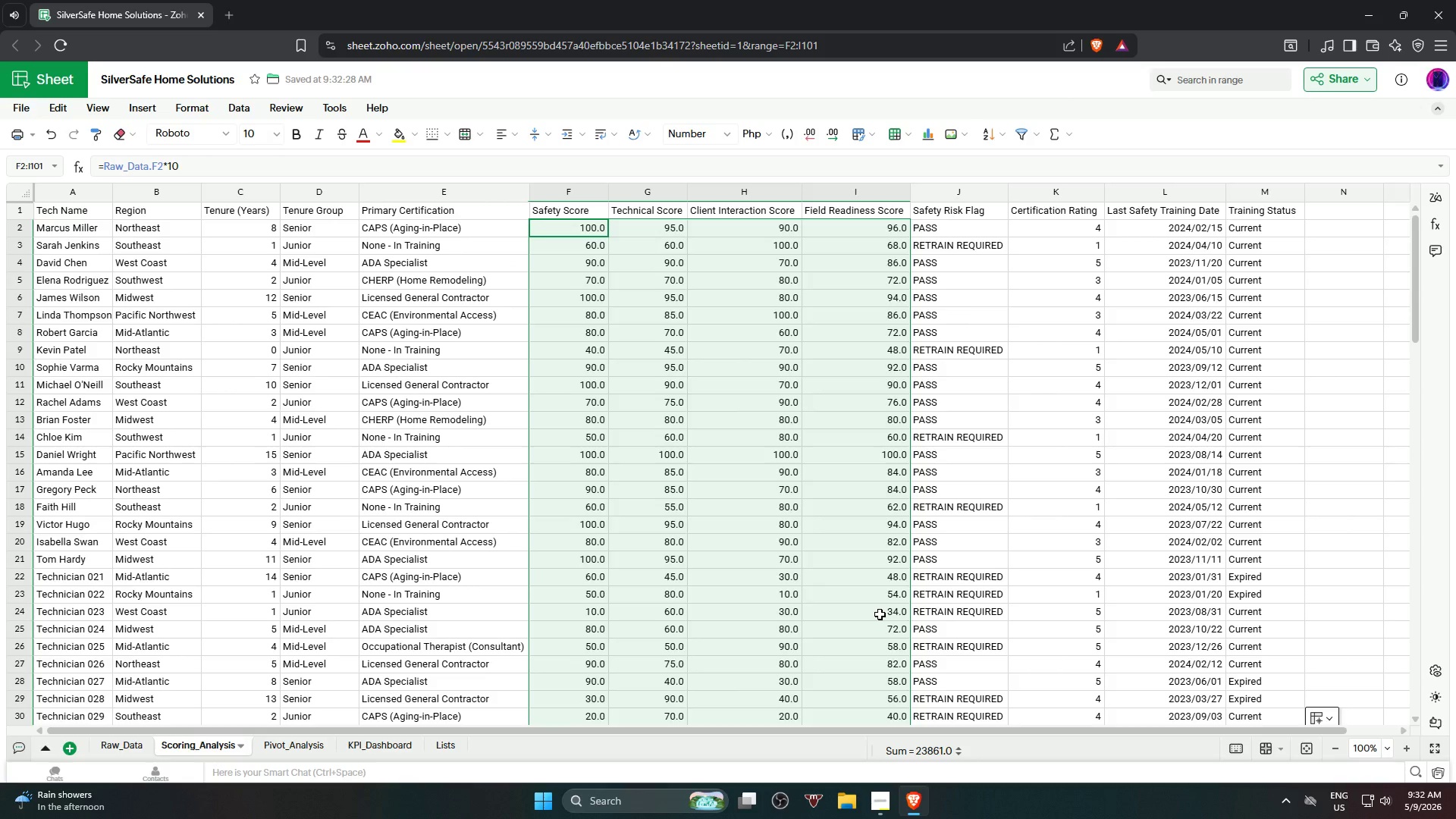 
wait(7.41)
 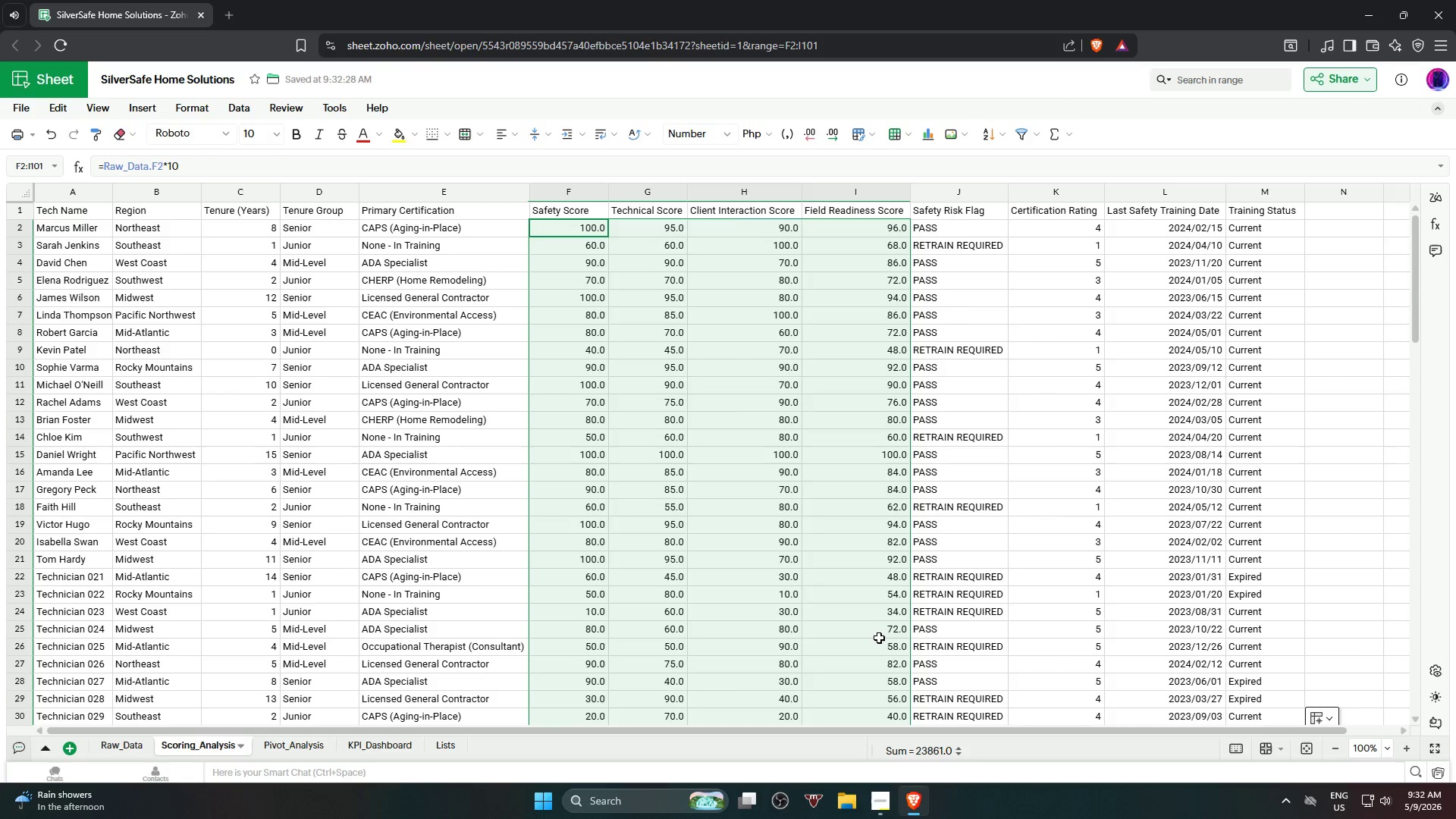 
left_click([1345, 376])
 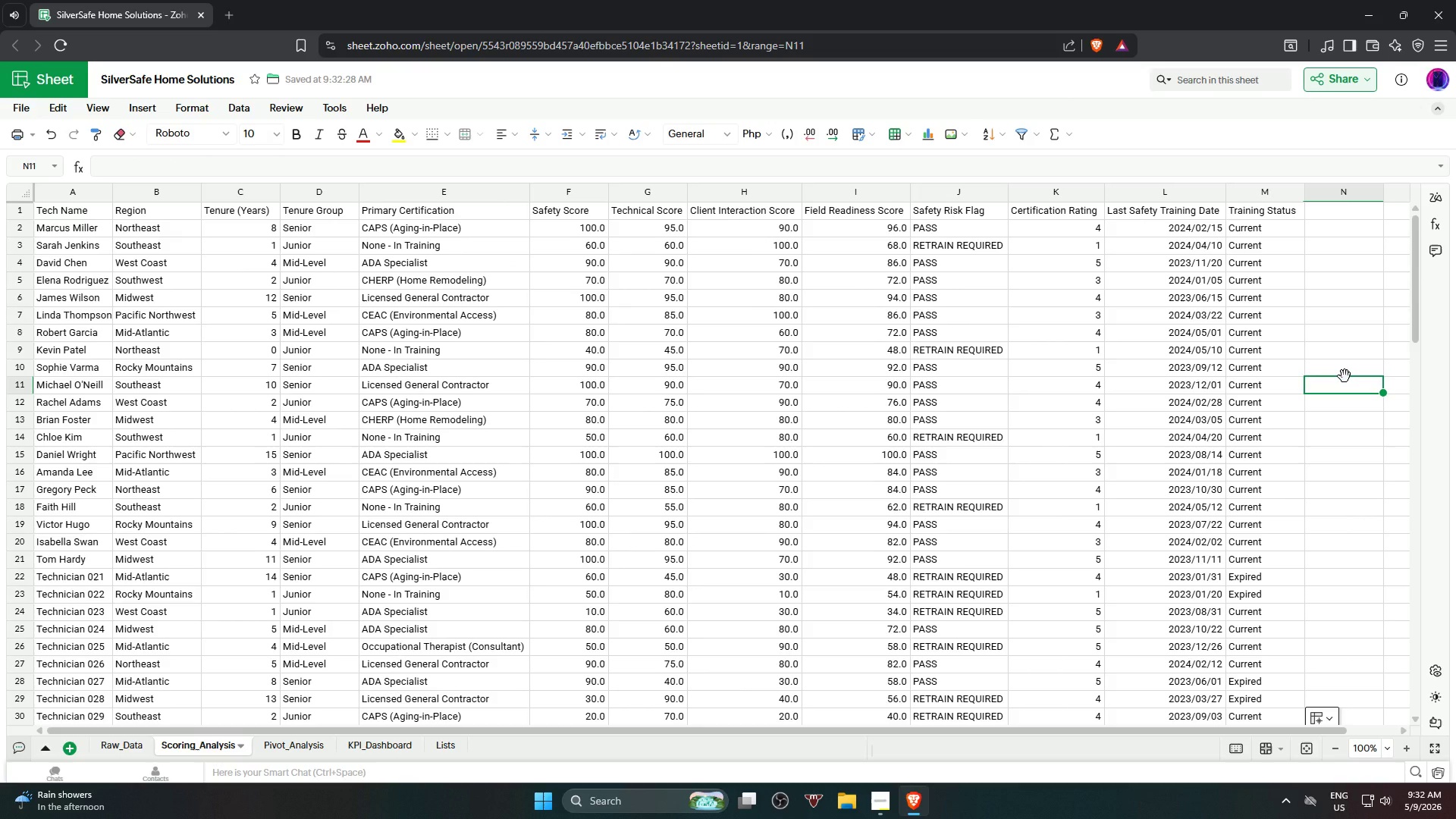 
scroll: coordinate [1345, 376], scroll_direction: down, amount: 1.0
 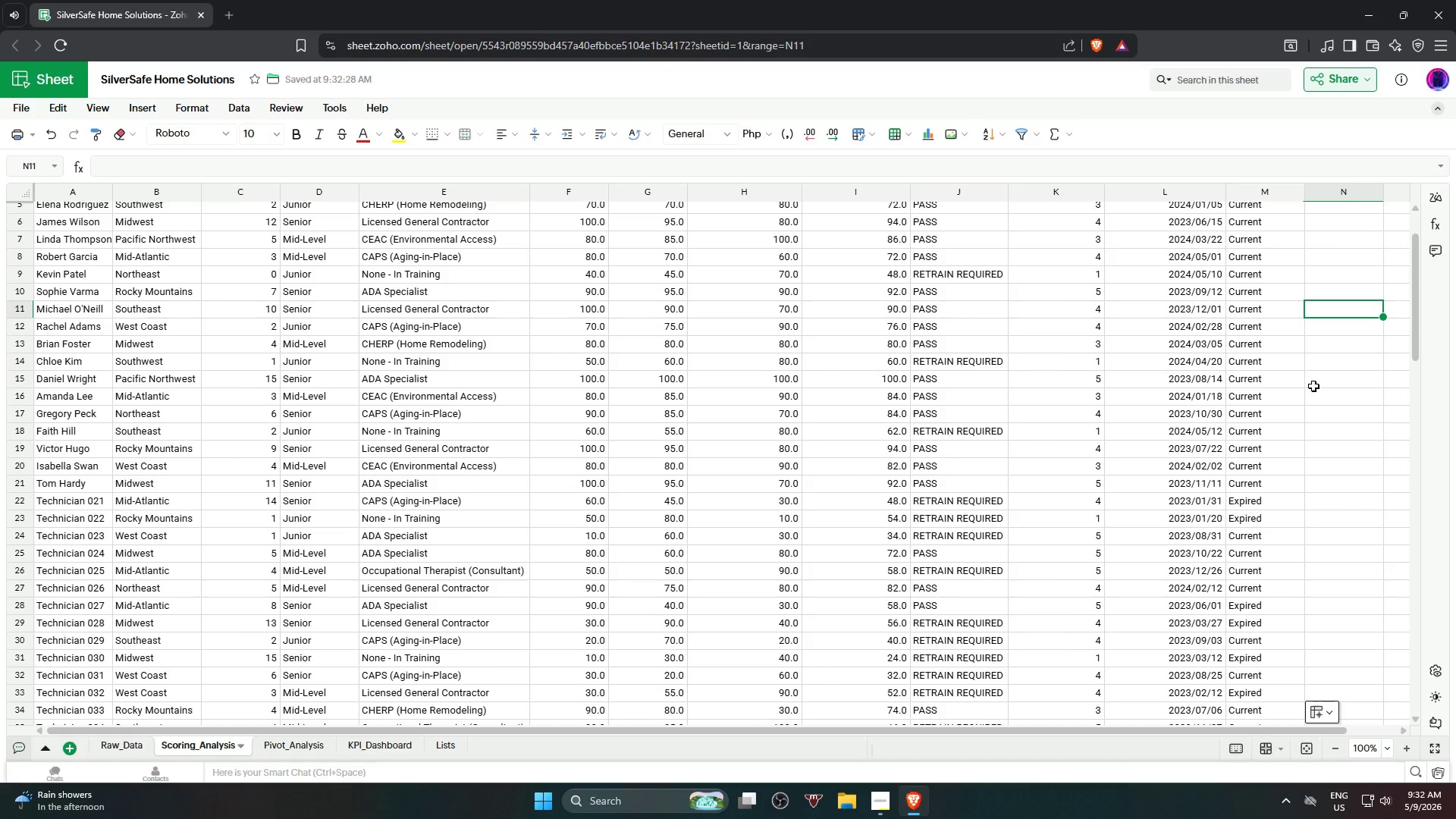 
wait(7.13)
 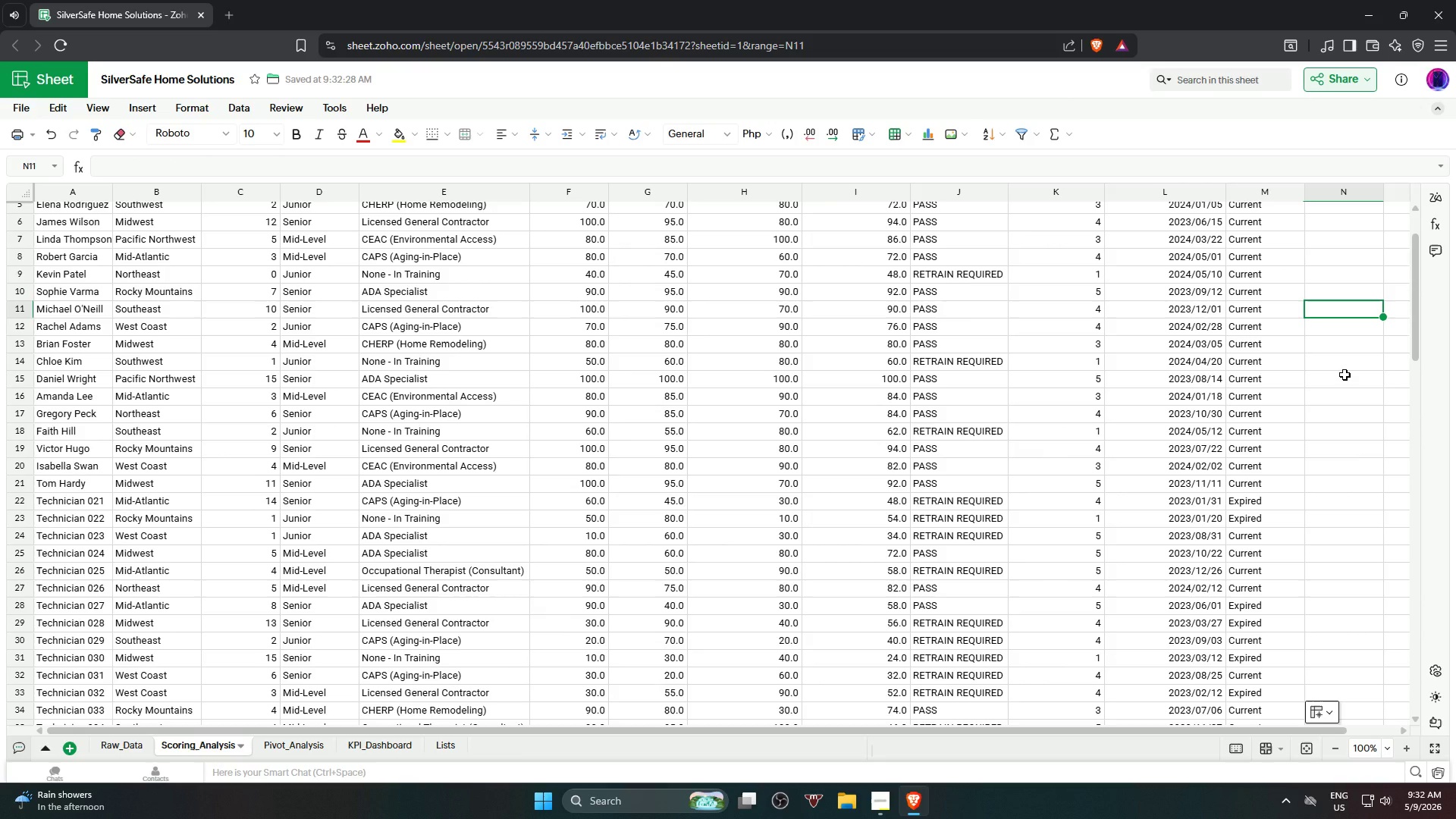 
scroll: coordinate [1303, 391], scroll_direction: up, amount: 4.0
 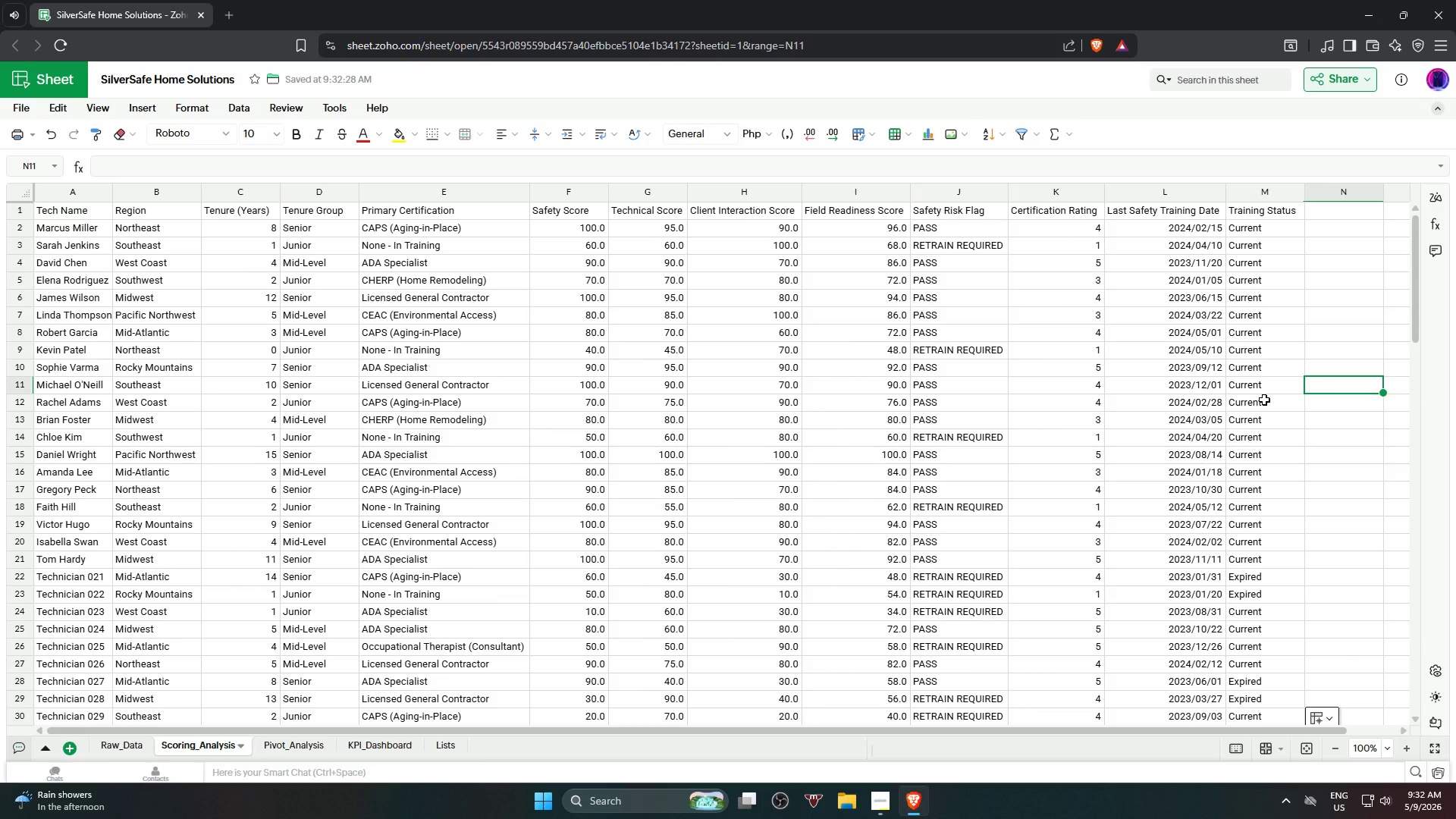 
wait(13.69)
 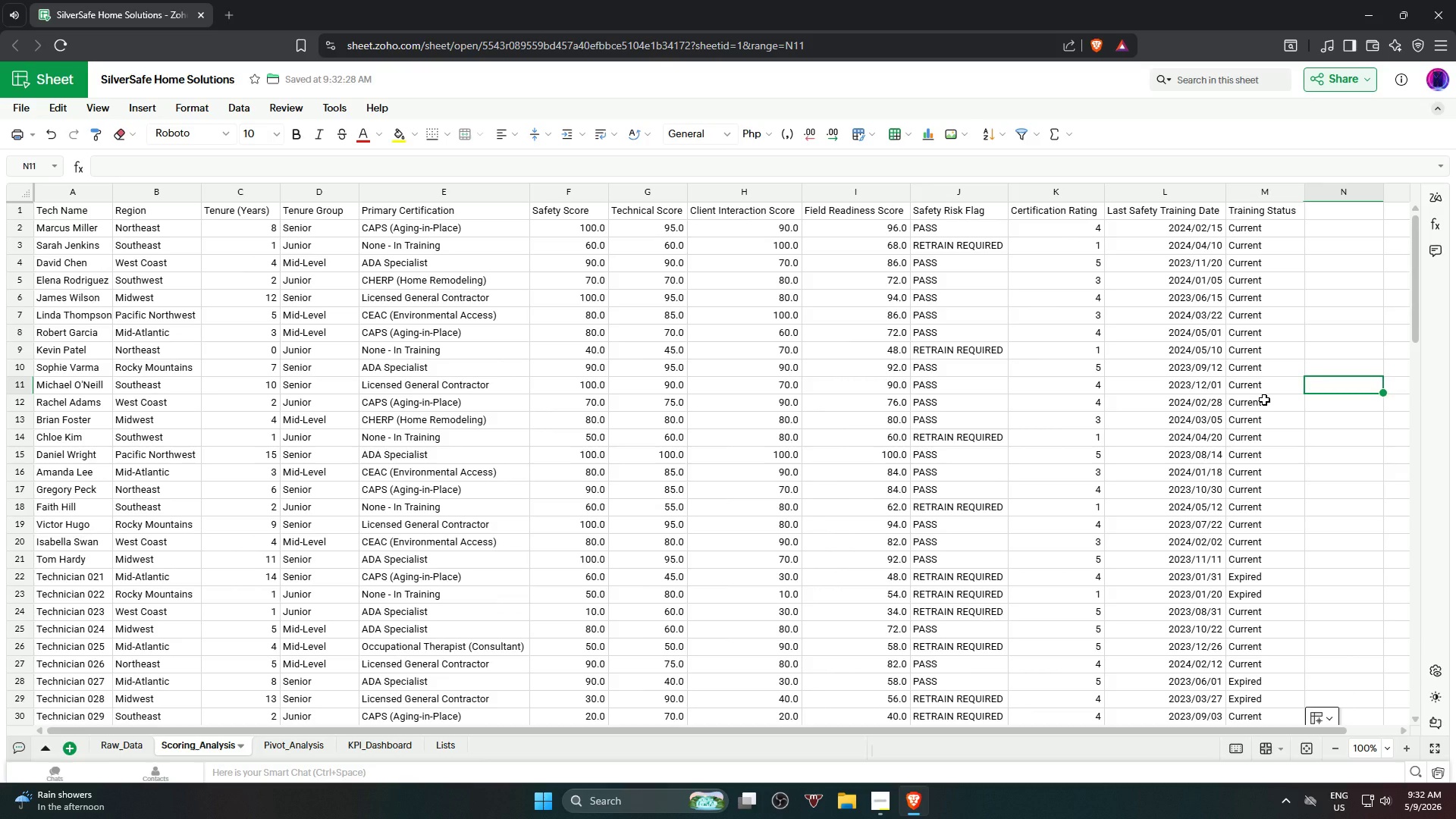 
left_click([565, 233])
 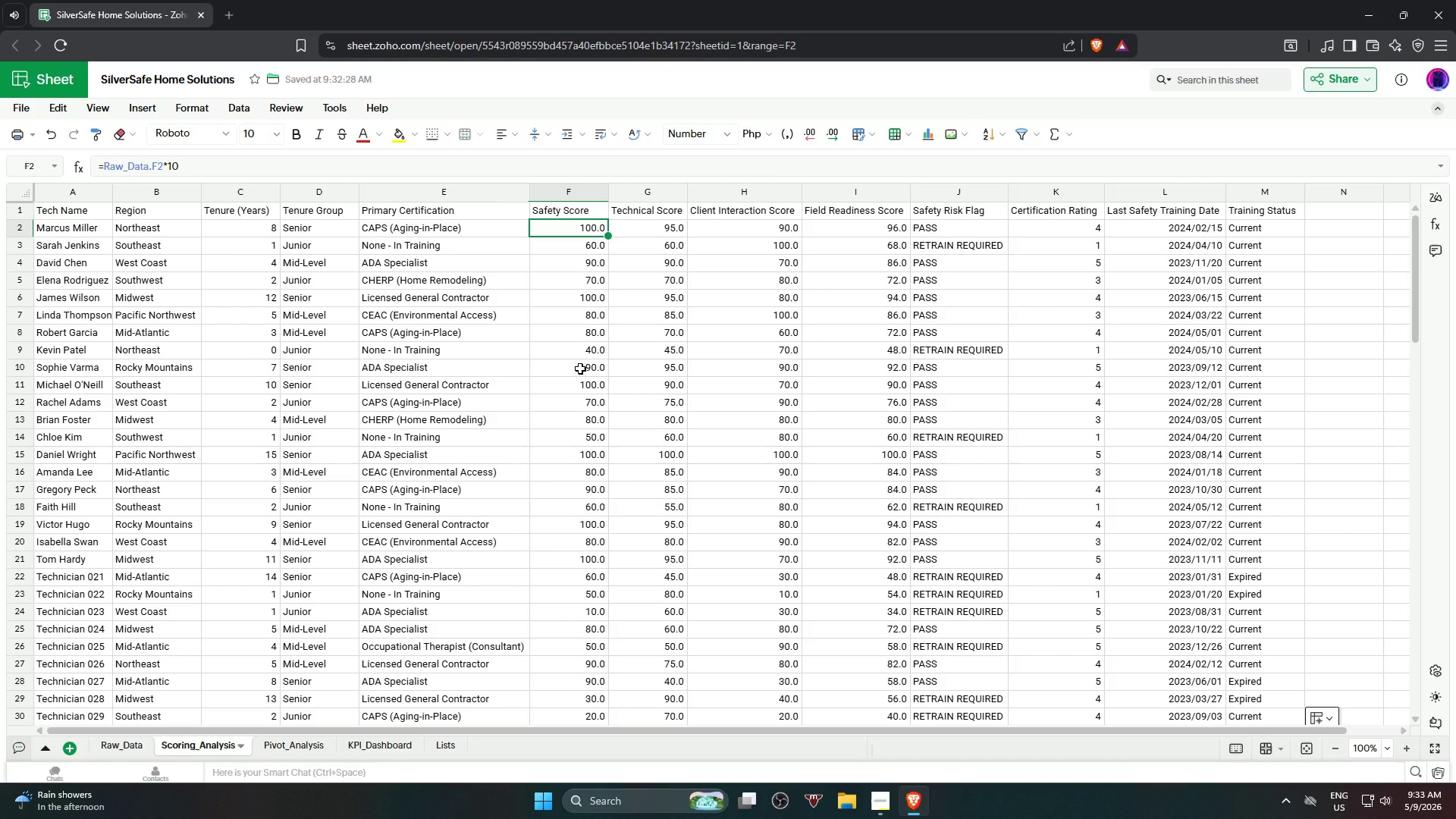 
wait(7.06)
 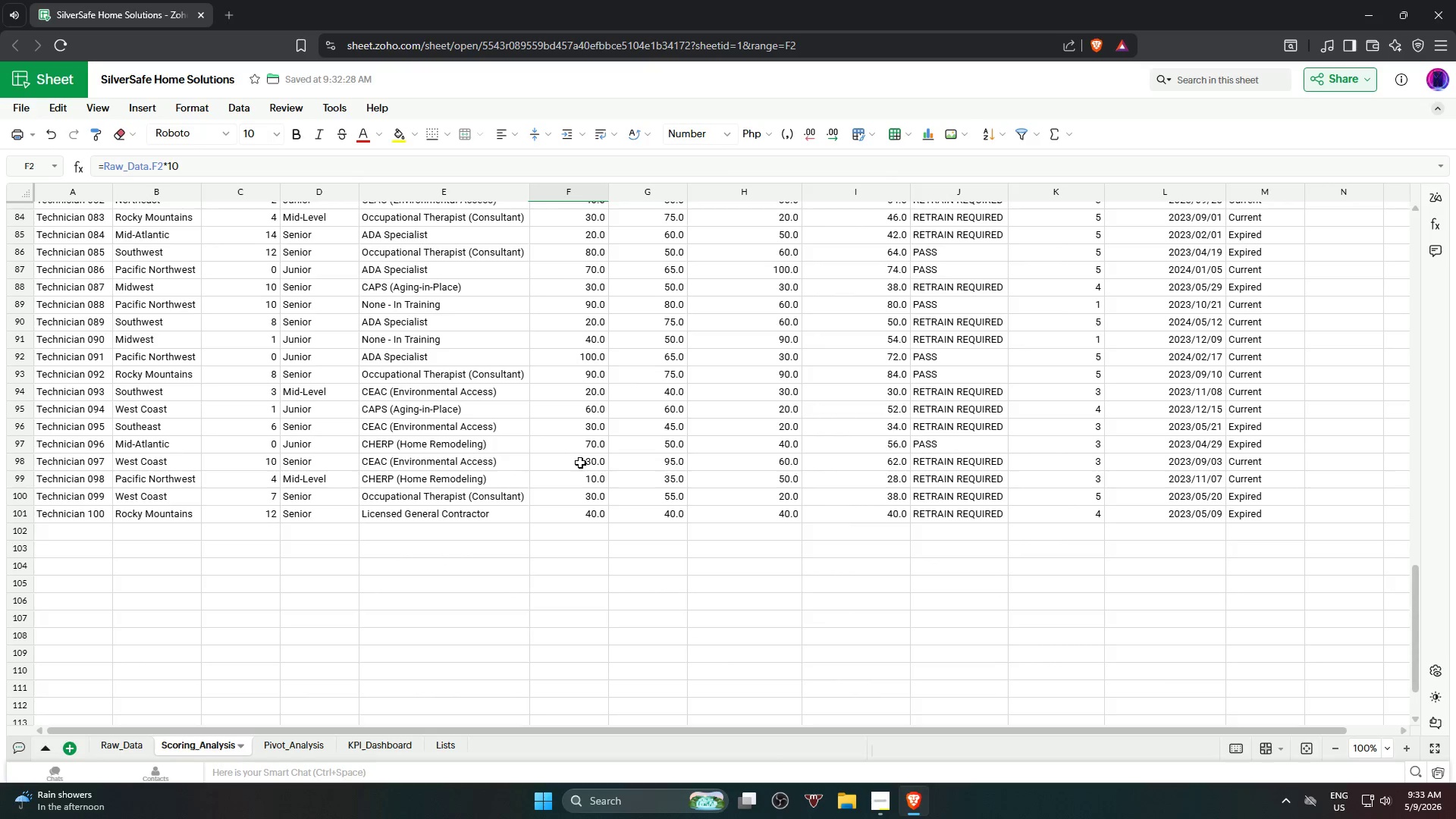 
hold_key(key=ShiftLeft, duration=1.44)
 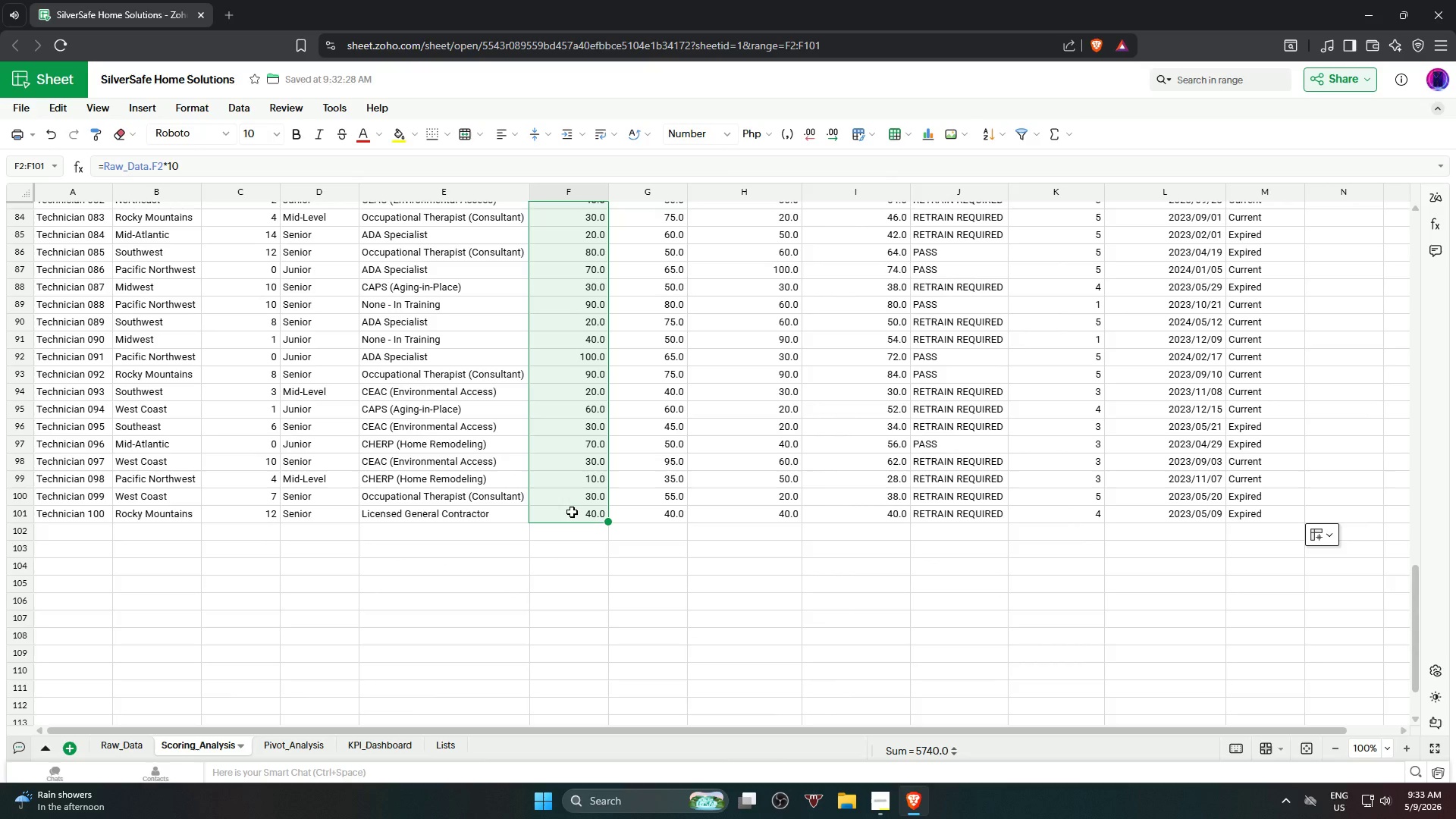 
scroll: coordinate [567, 442], scroll_direction: down, amount: 19.0
 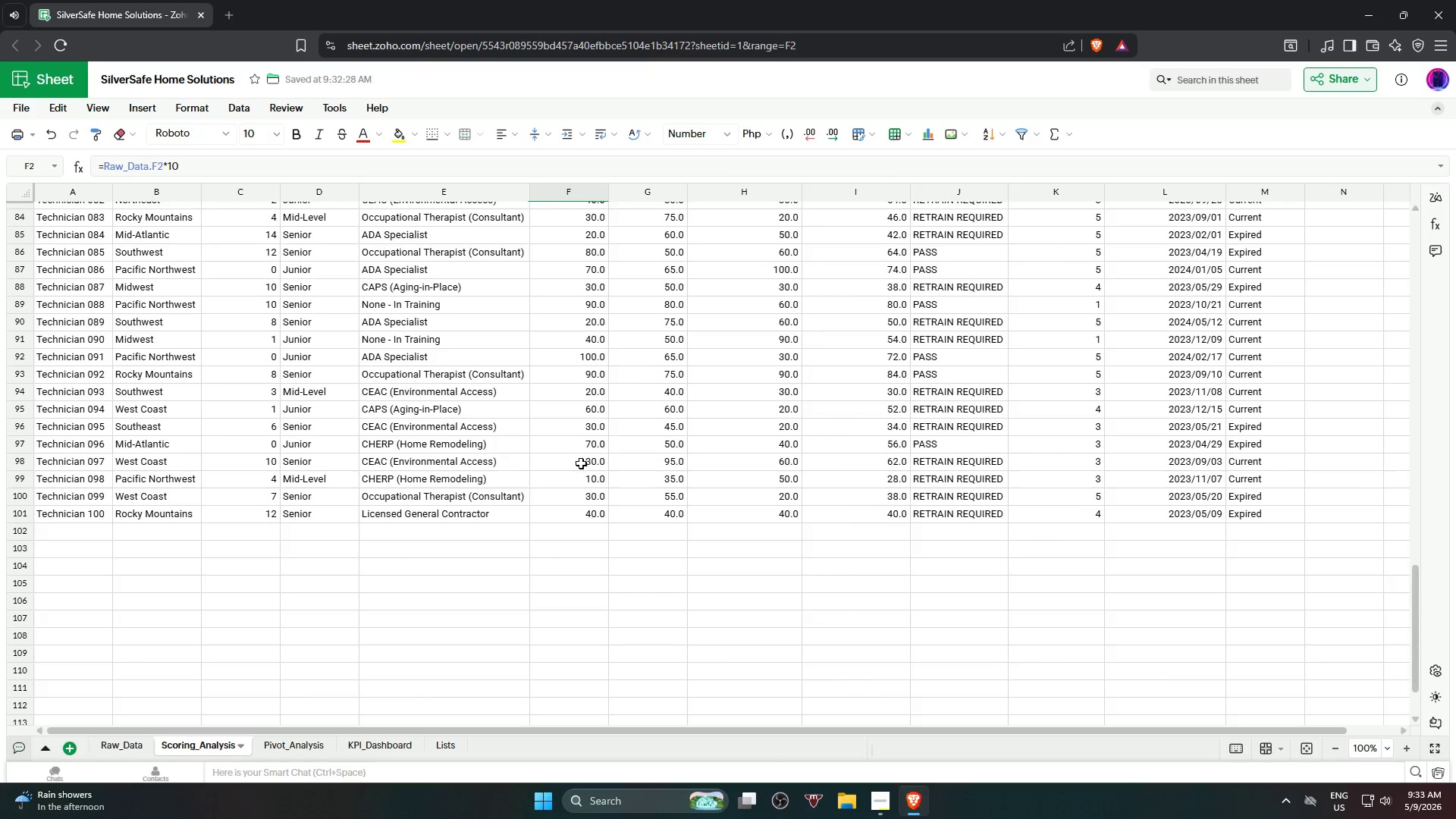 
left_click([572, 513])
 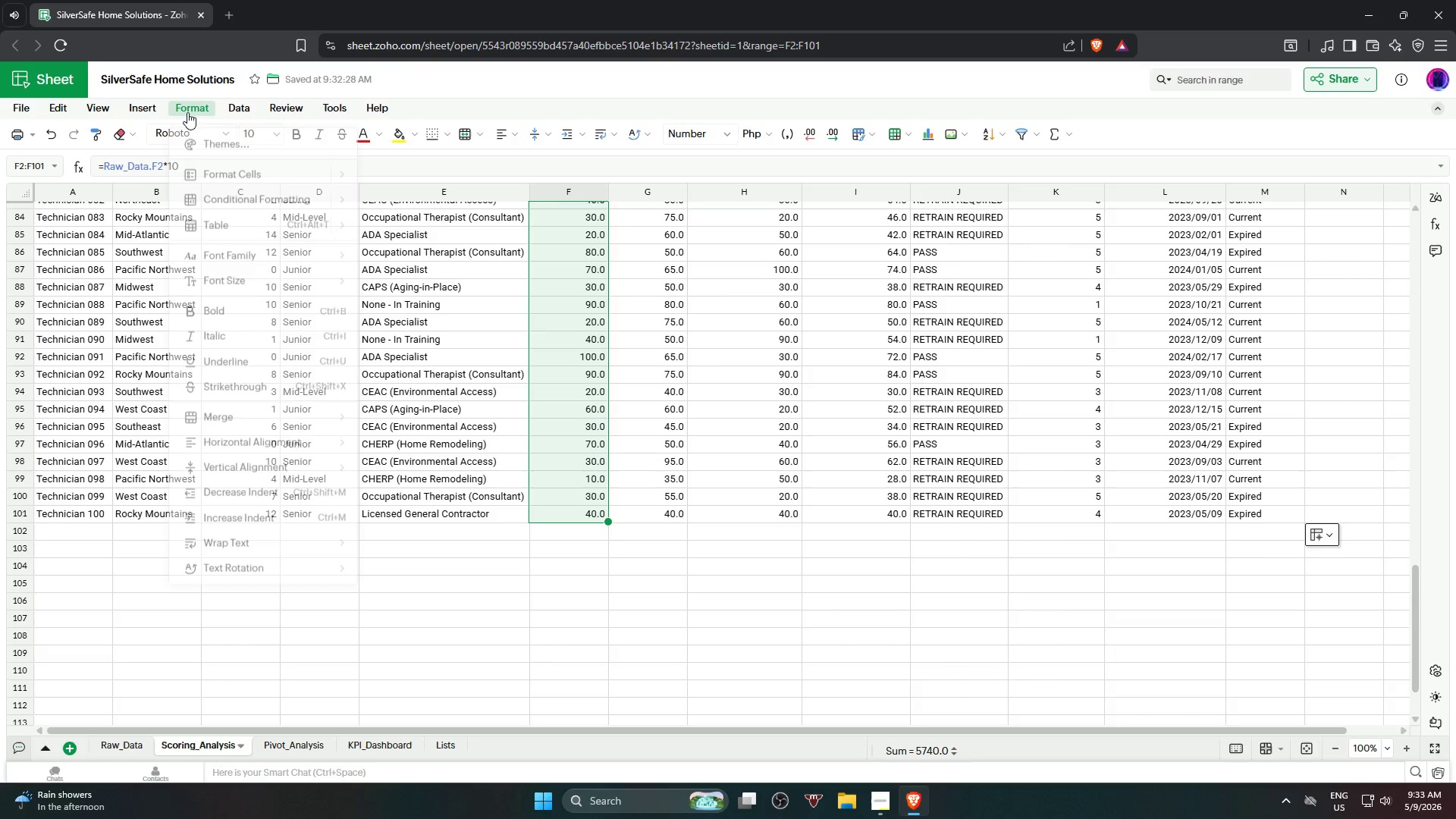 
wait(6.45)
 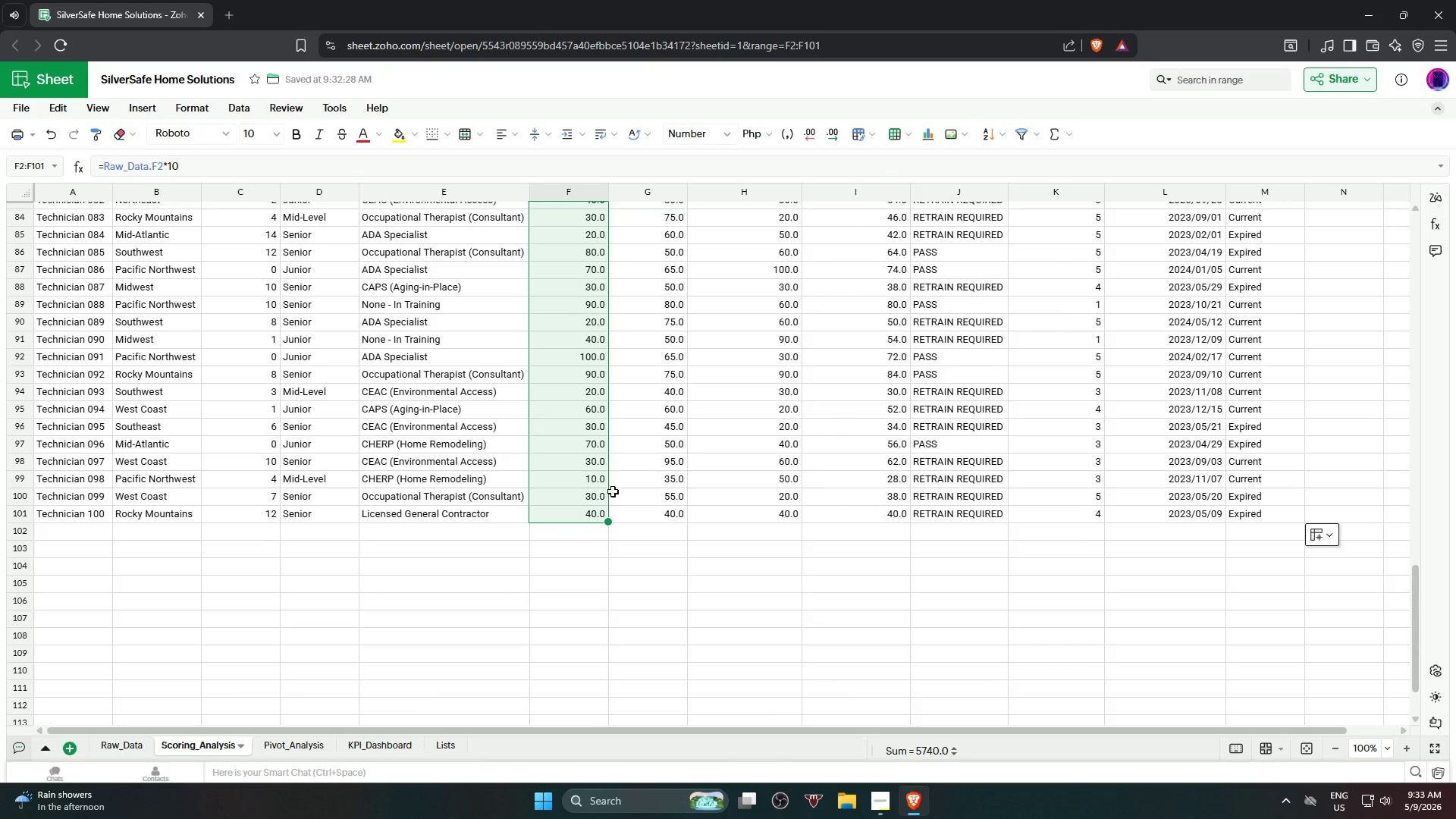 
mouse_move([494, 203])
 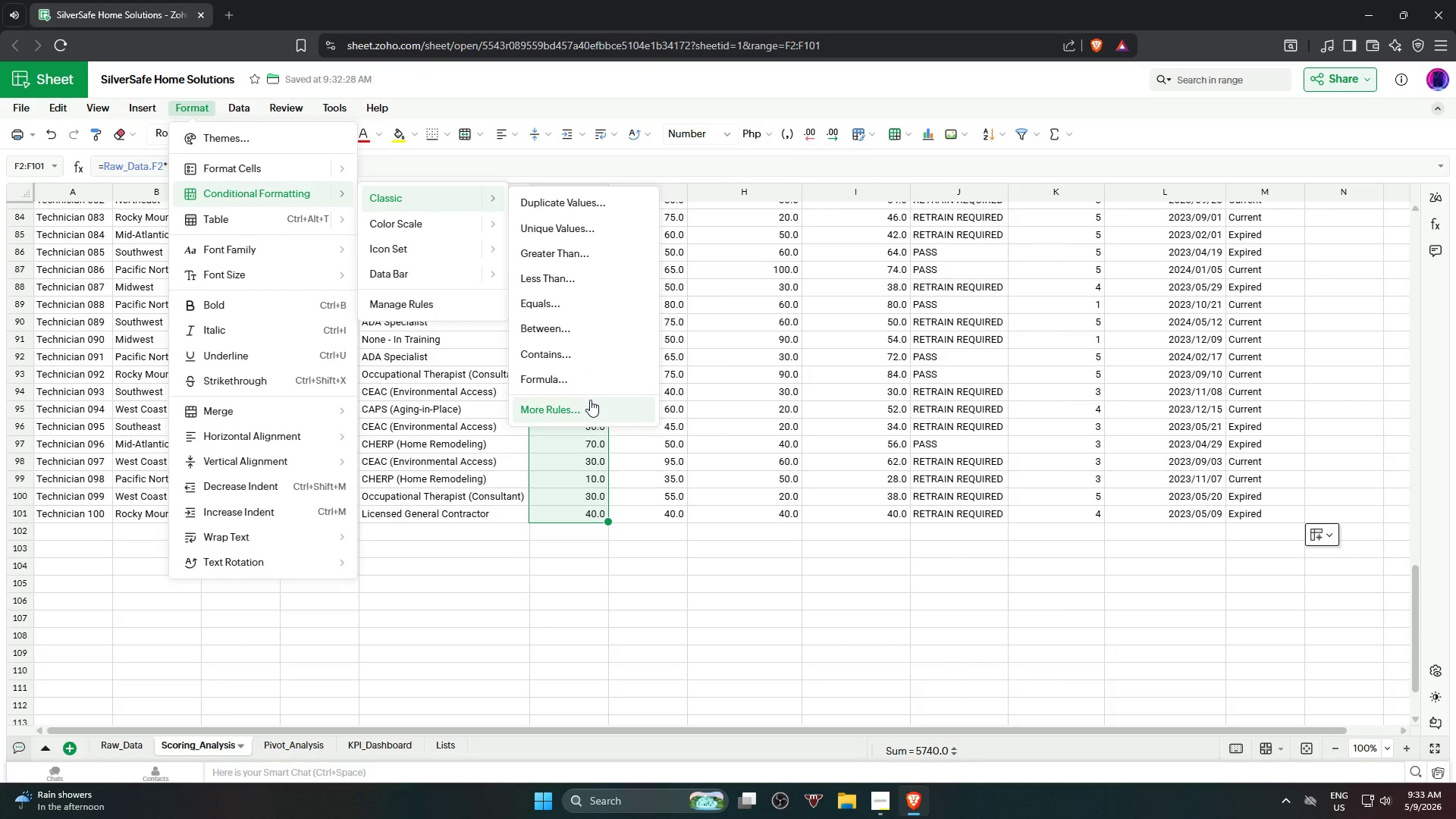 
left_click([600, 402])
 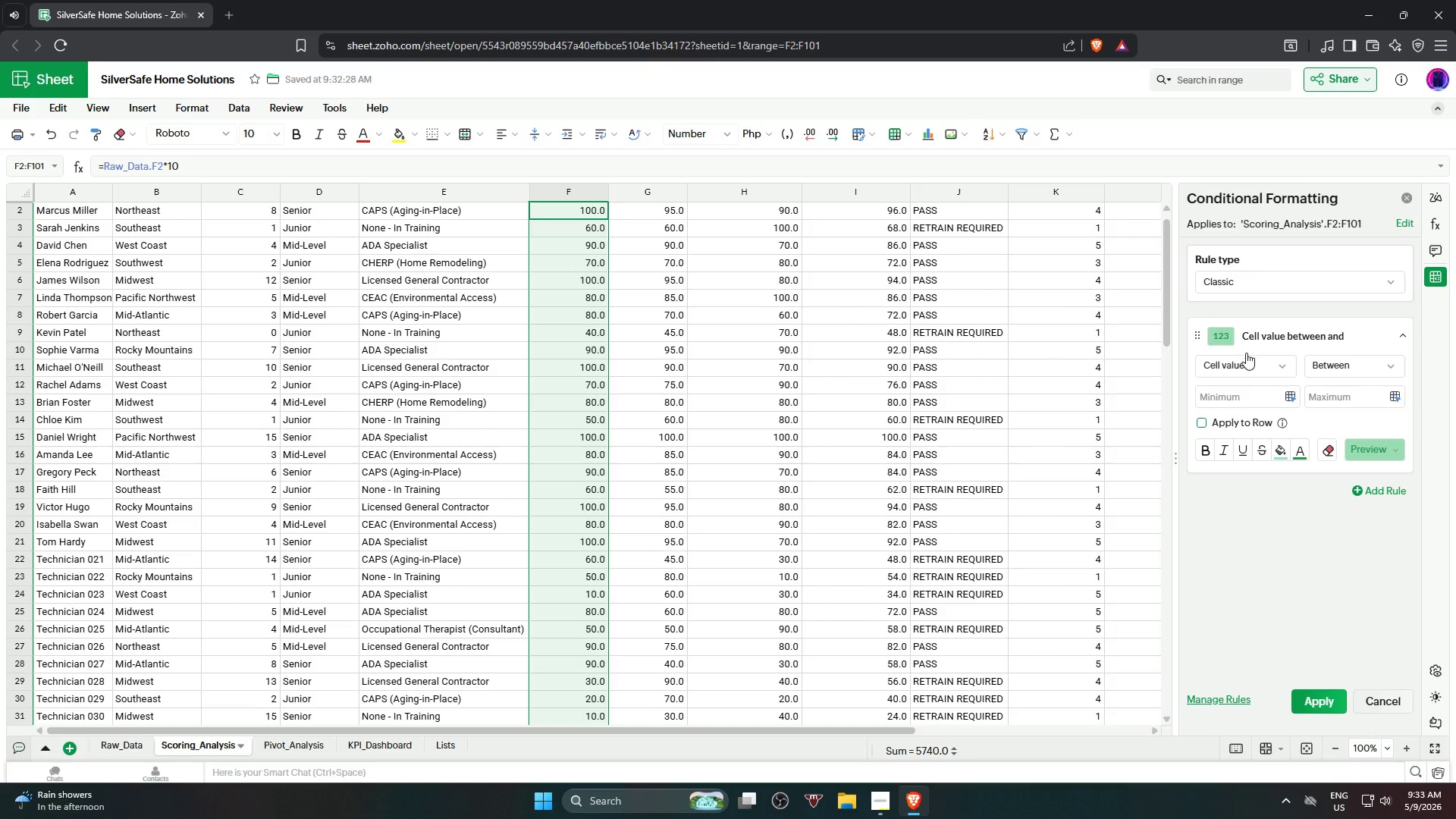 
left_click([1250, 366])
 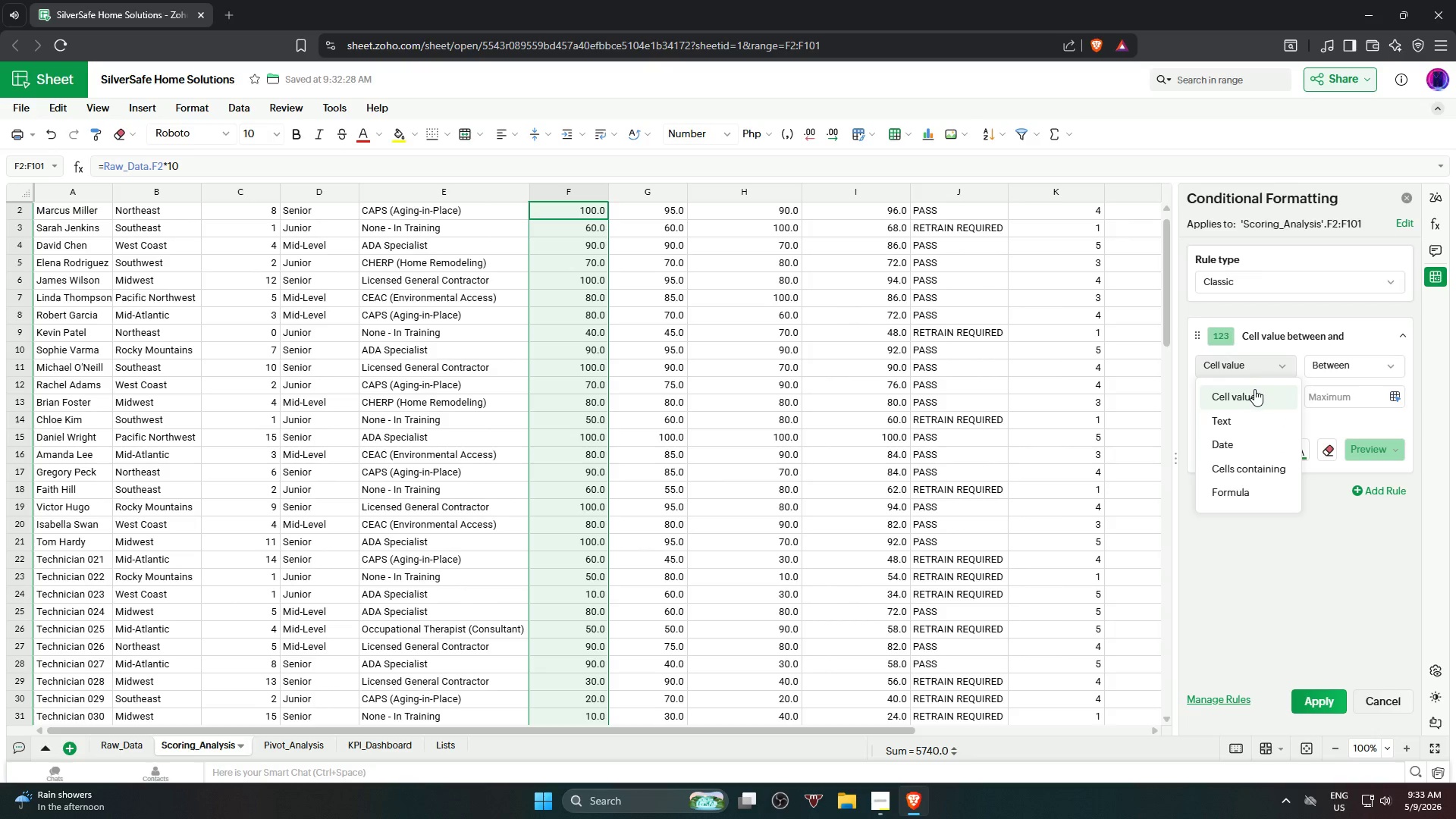 
left_click([1254, 389])
 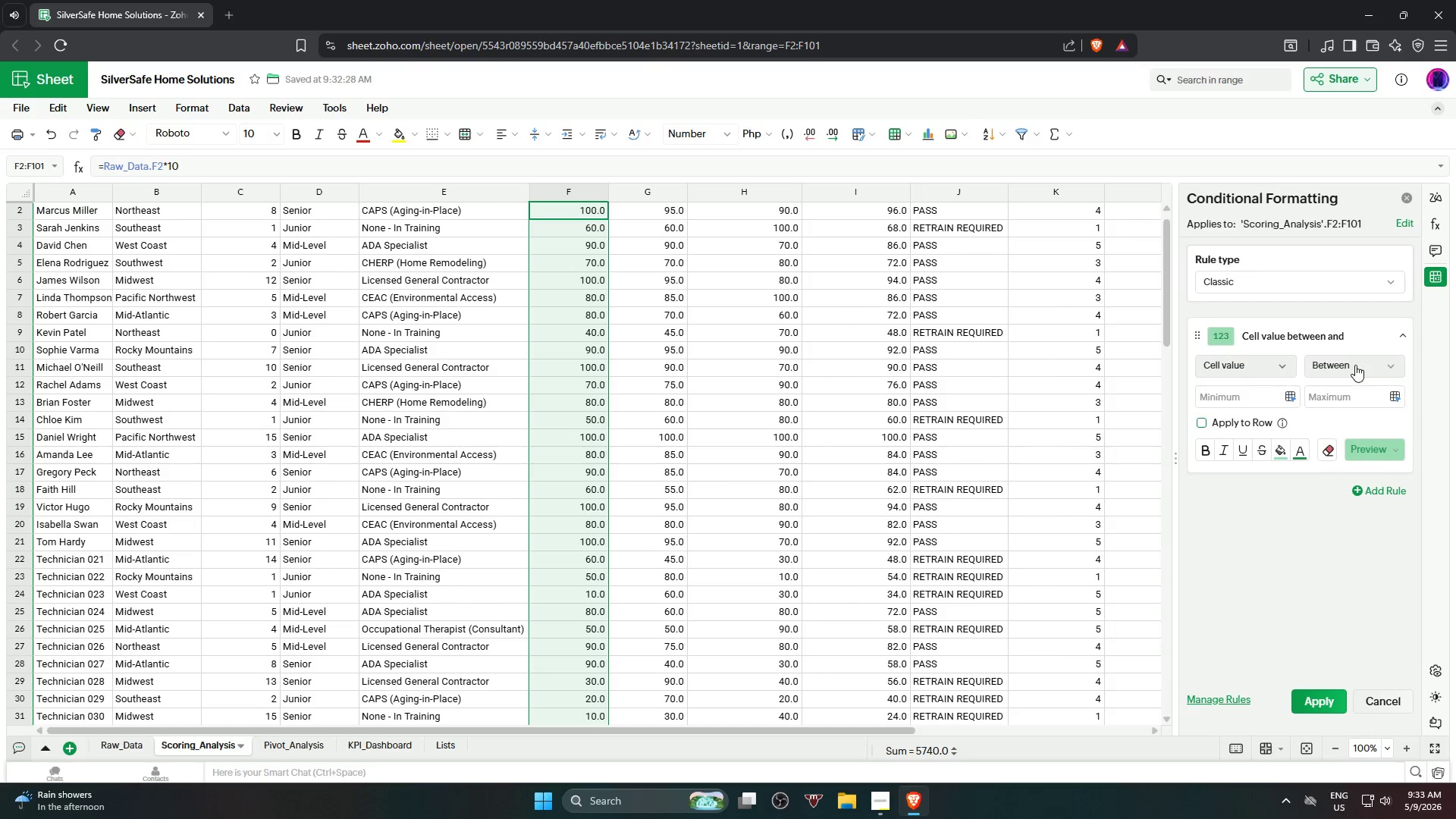 
left_click([1355, 365])
 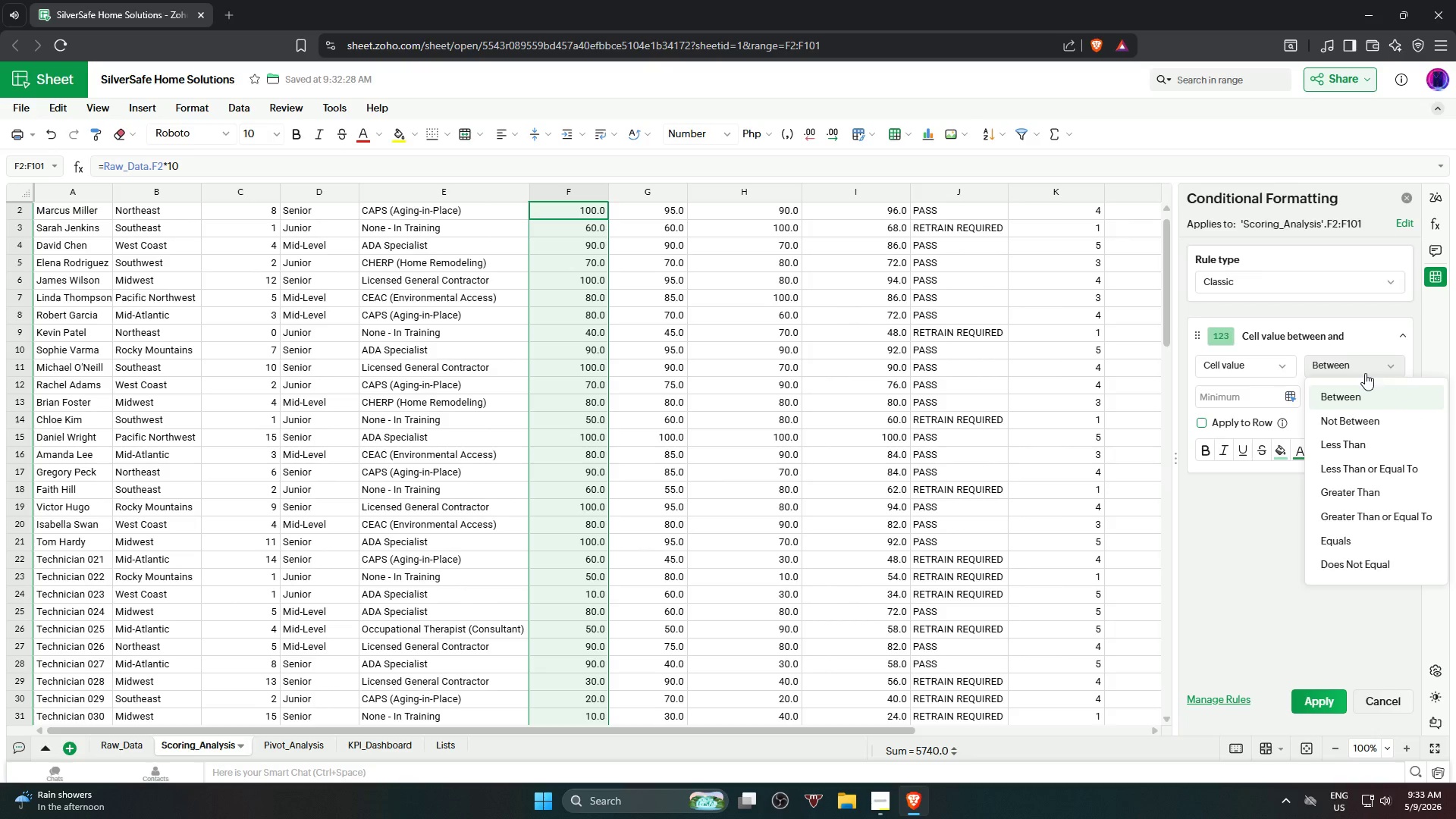 
wait(8.38)
 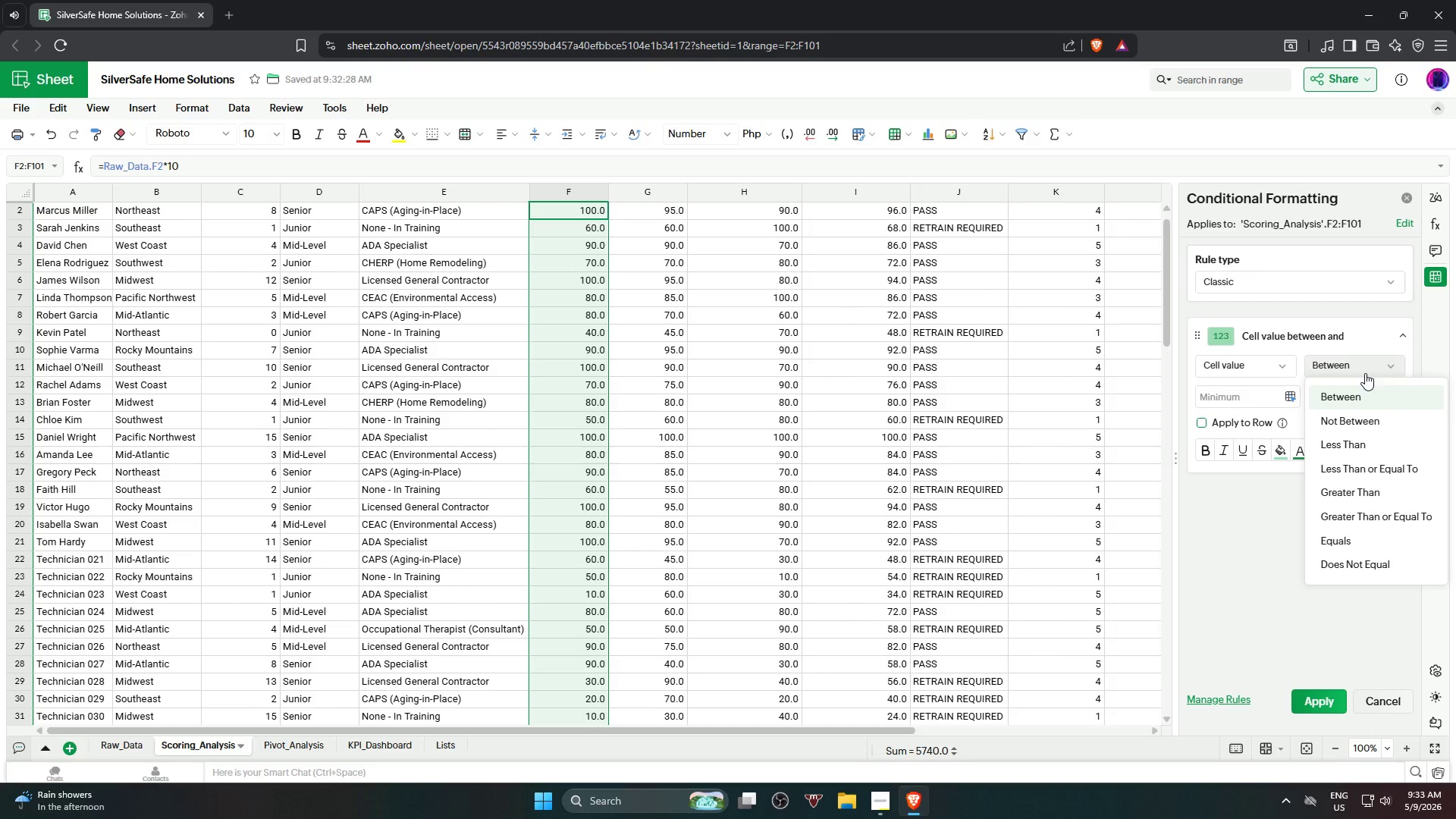 
left_click([1370, 452])
 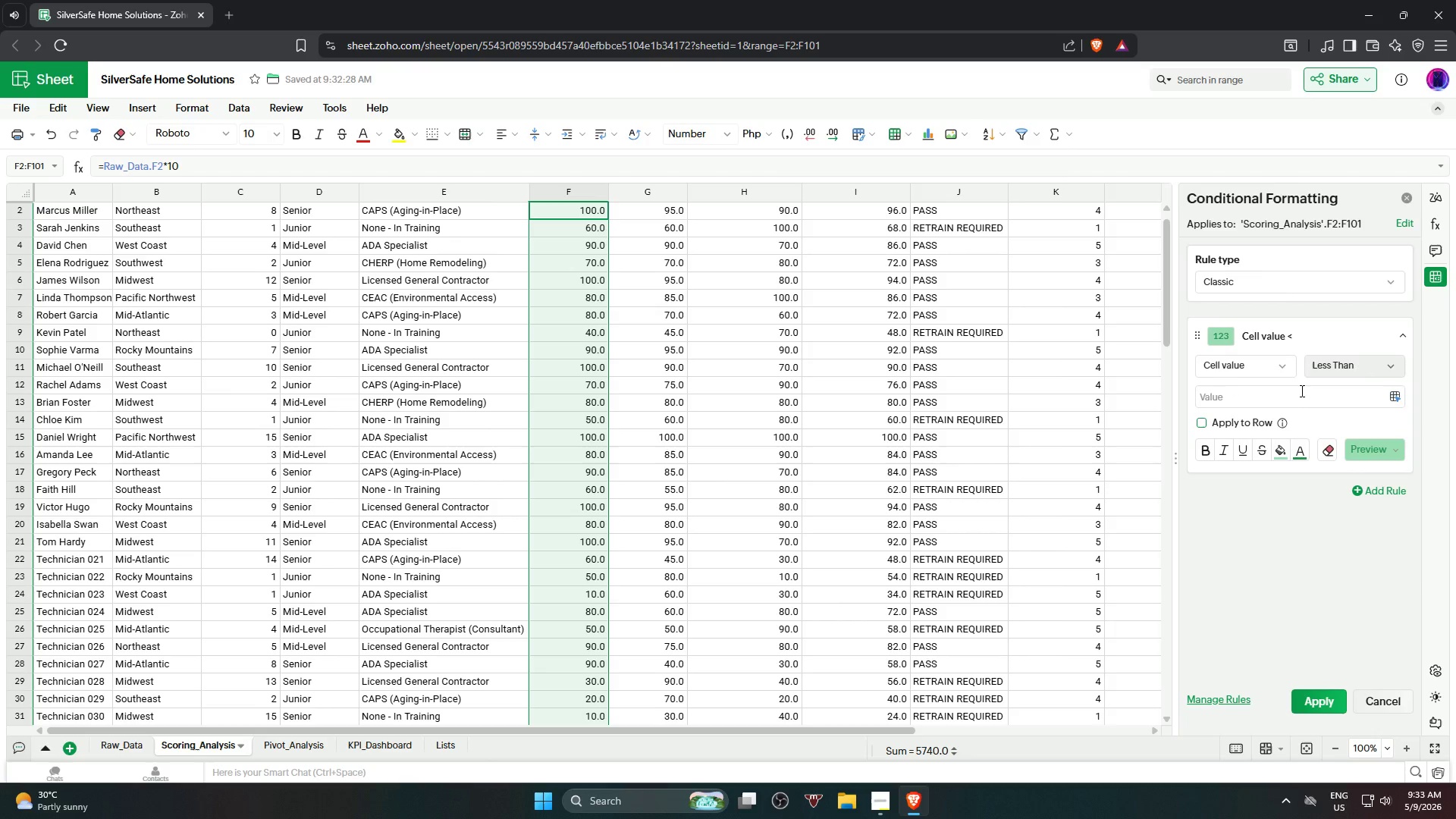 
left_click([1301, 390])
 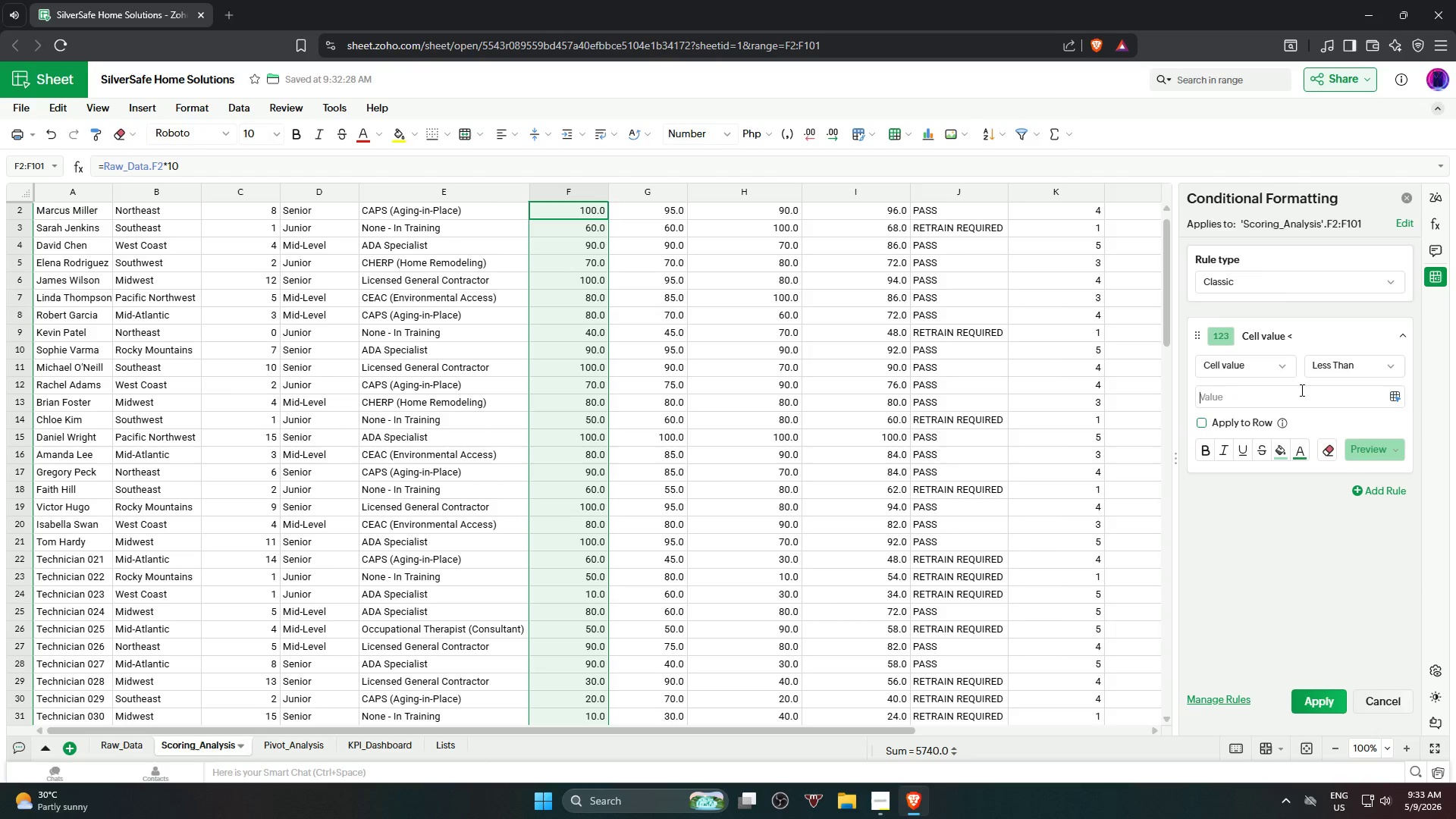 
left_click([1354, 375])
 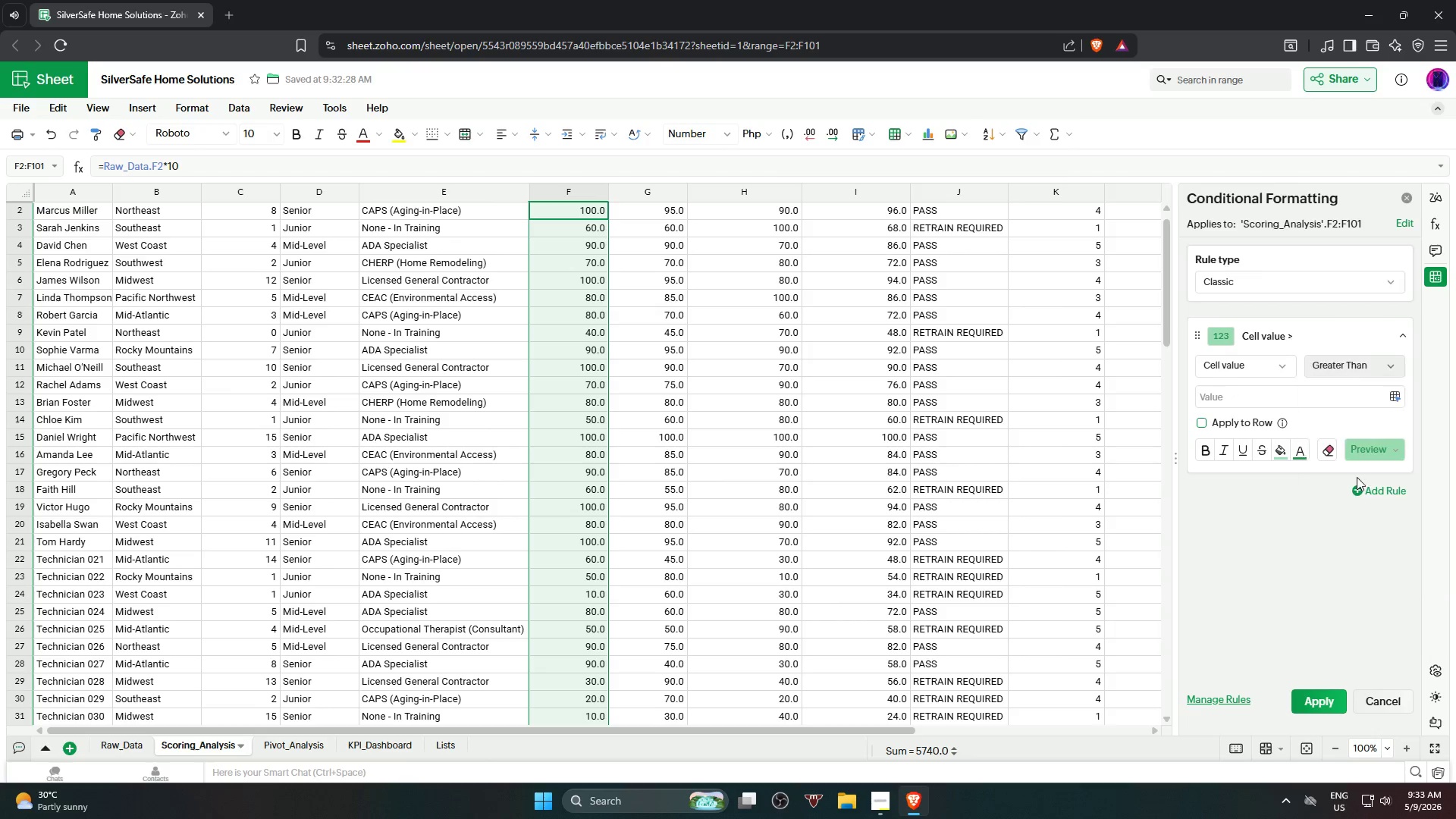 
left_click([1348, 369])
 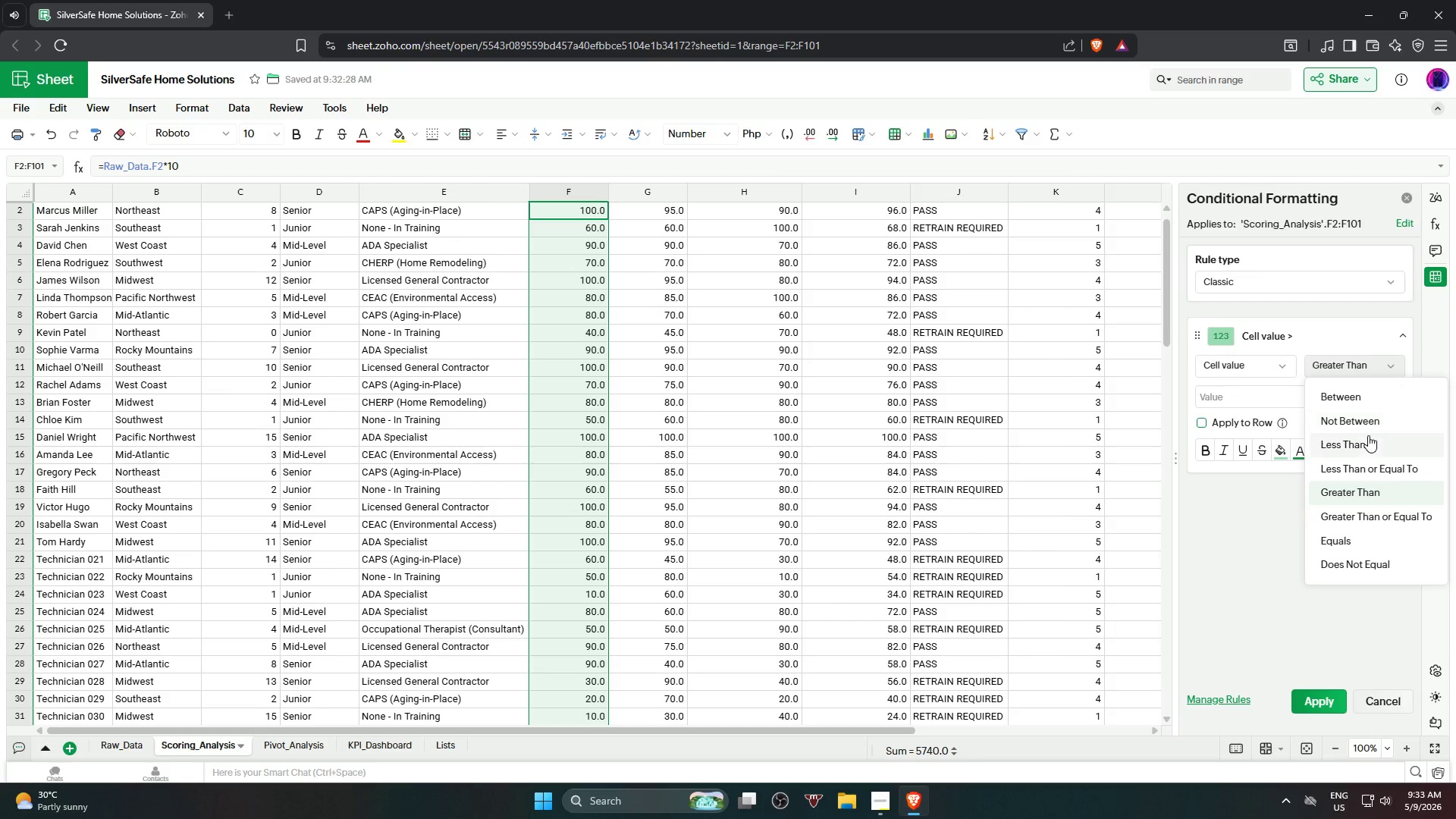 
left_click([1368, 435])
 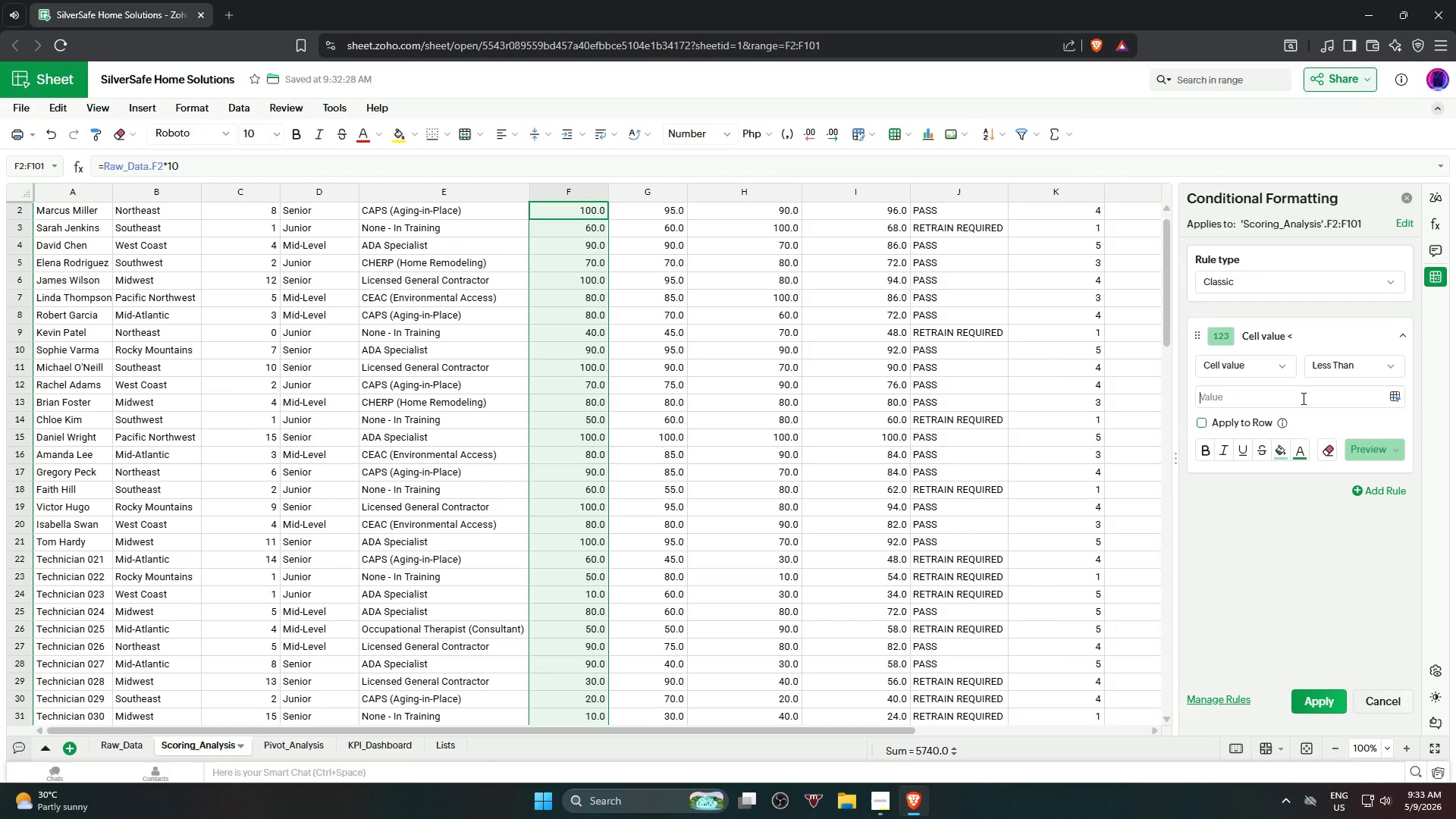 
key(Numpad7)
 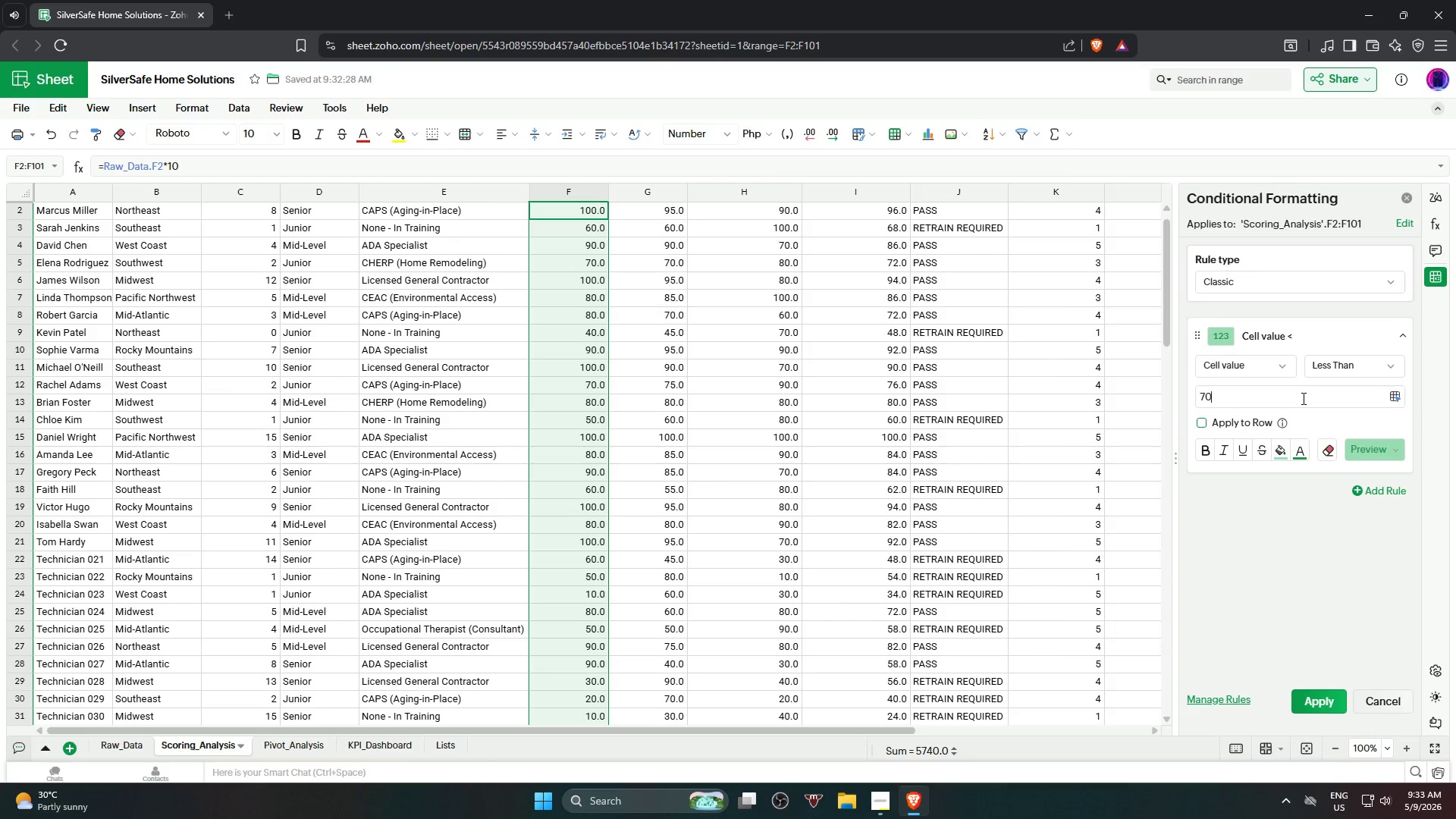 
key(Numpad0)
 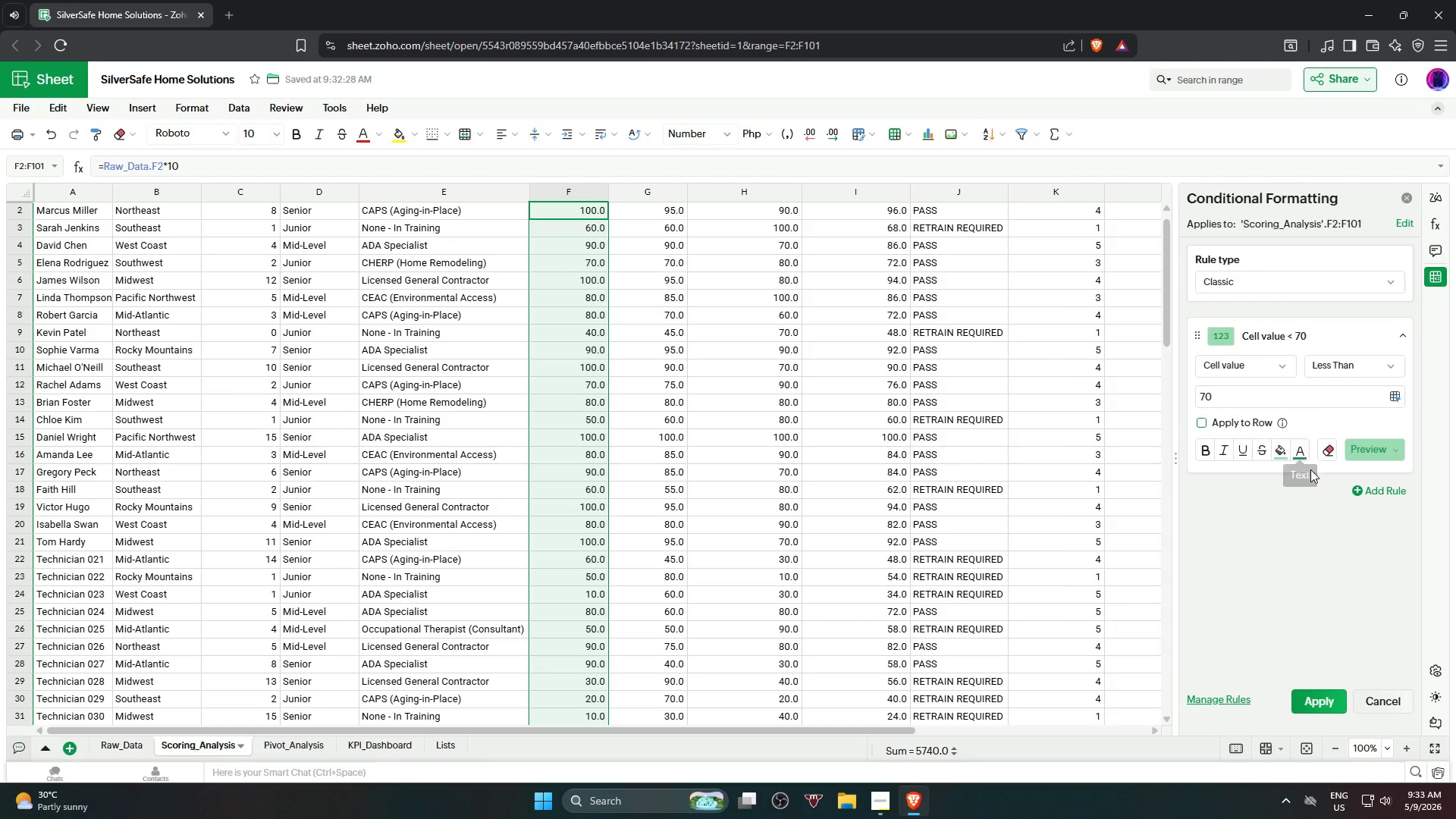 
mouse_move([1318, 465])
 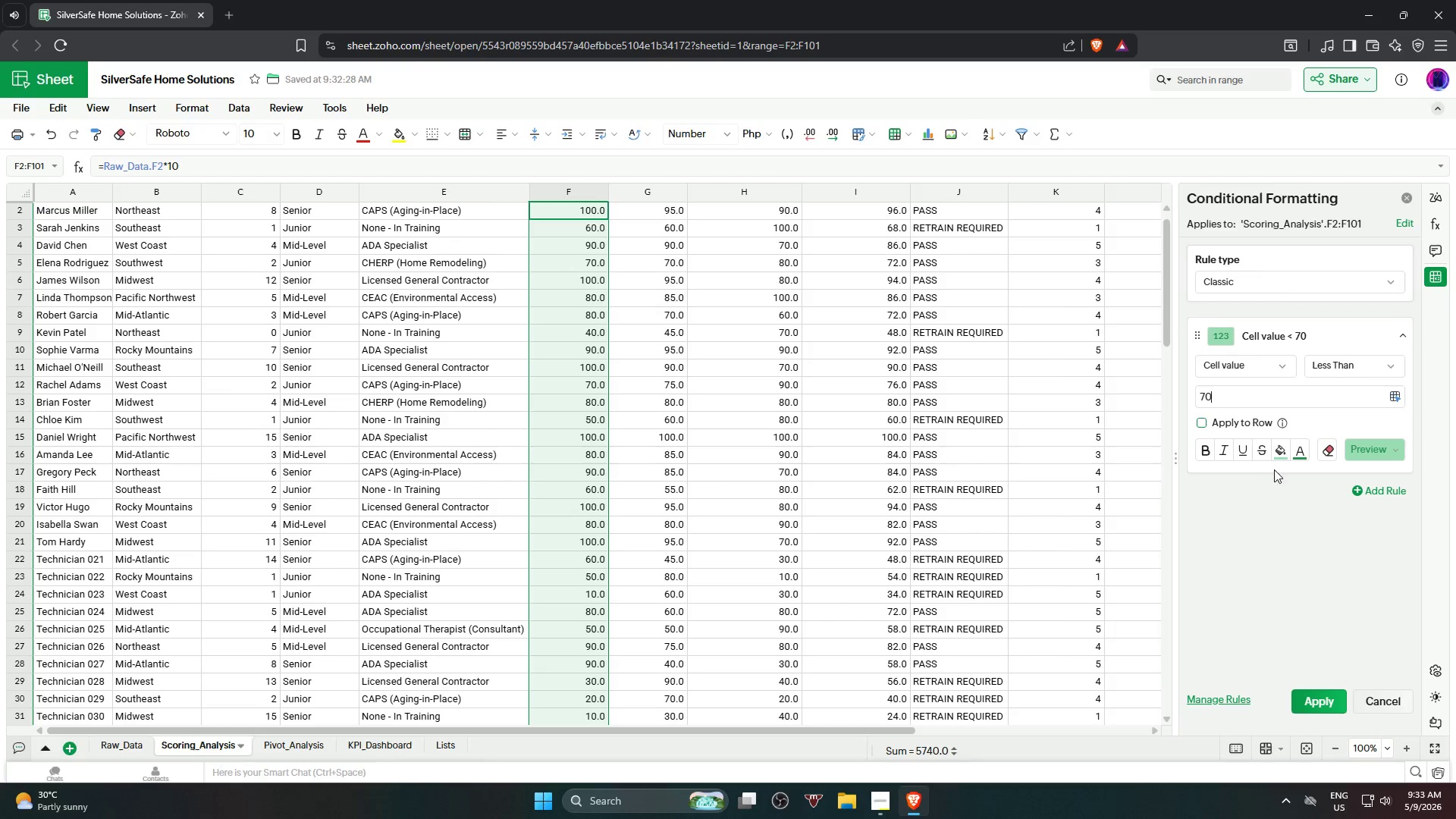 
left_click([1280, 459])
 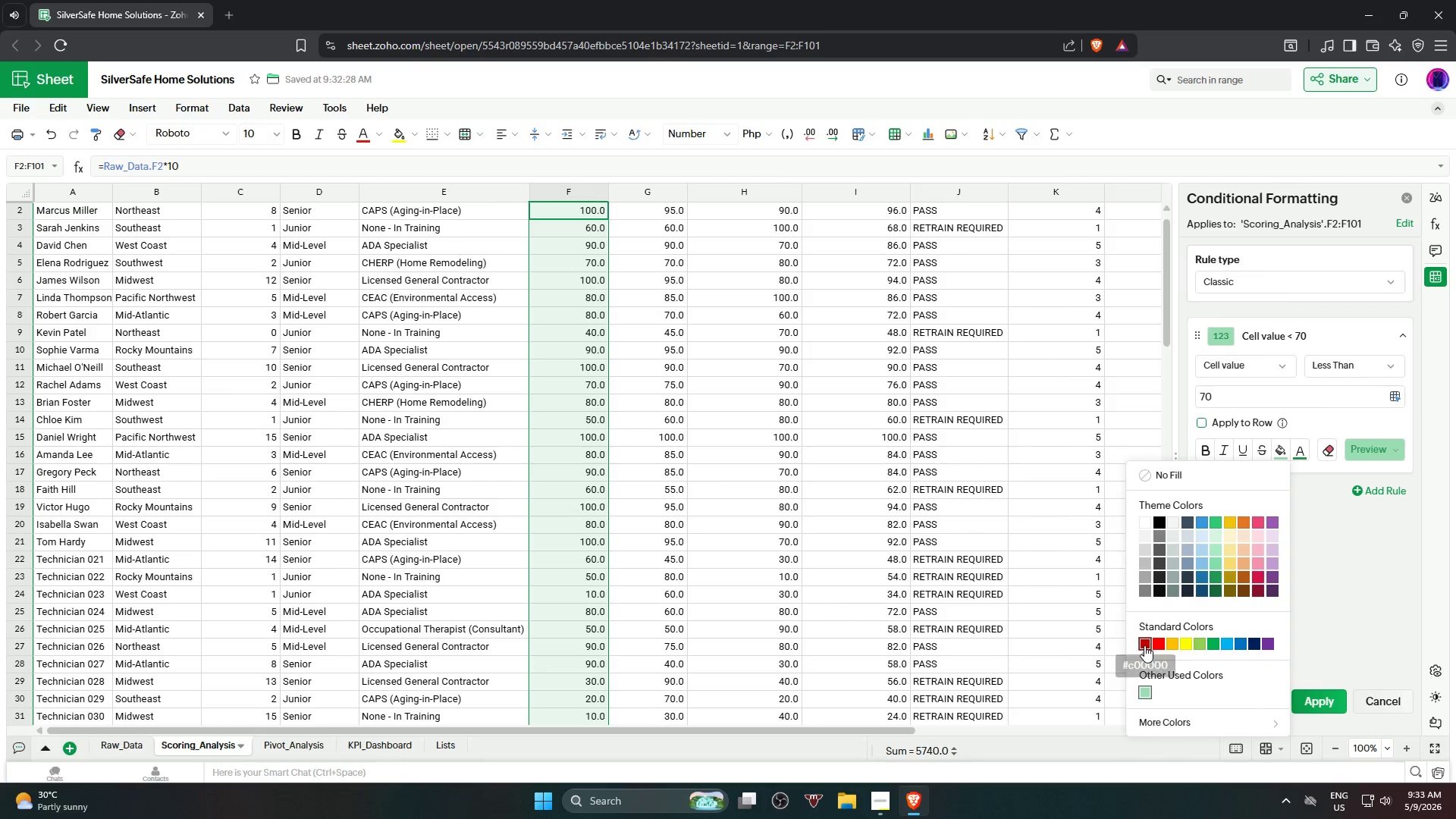 
left_click([1162, 646])
 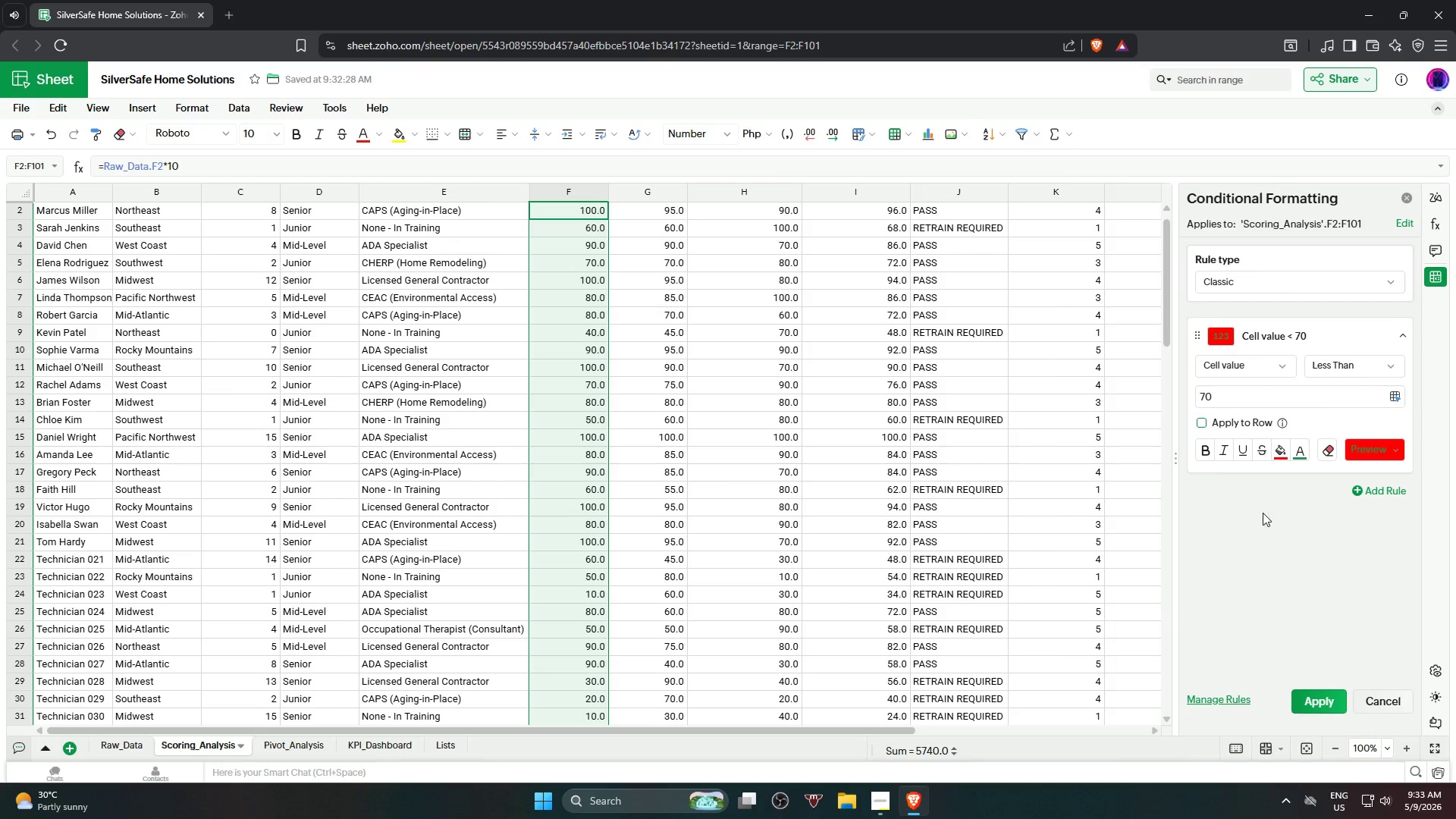 
mouse_move([1272, 466])
 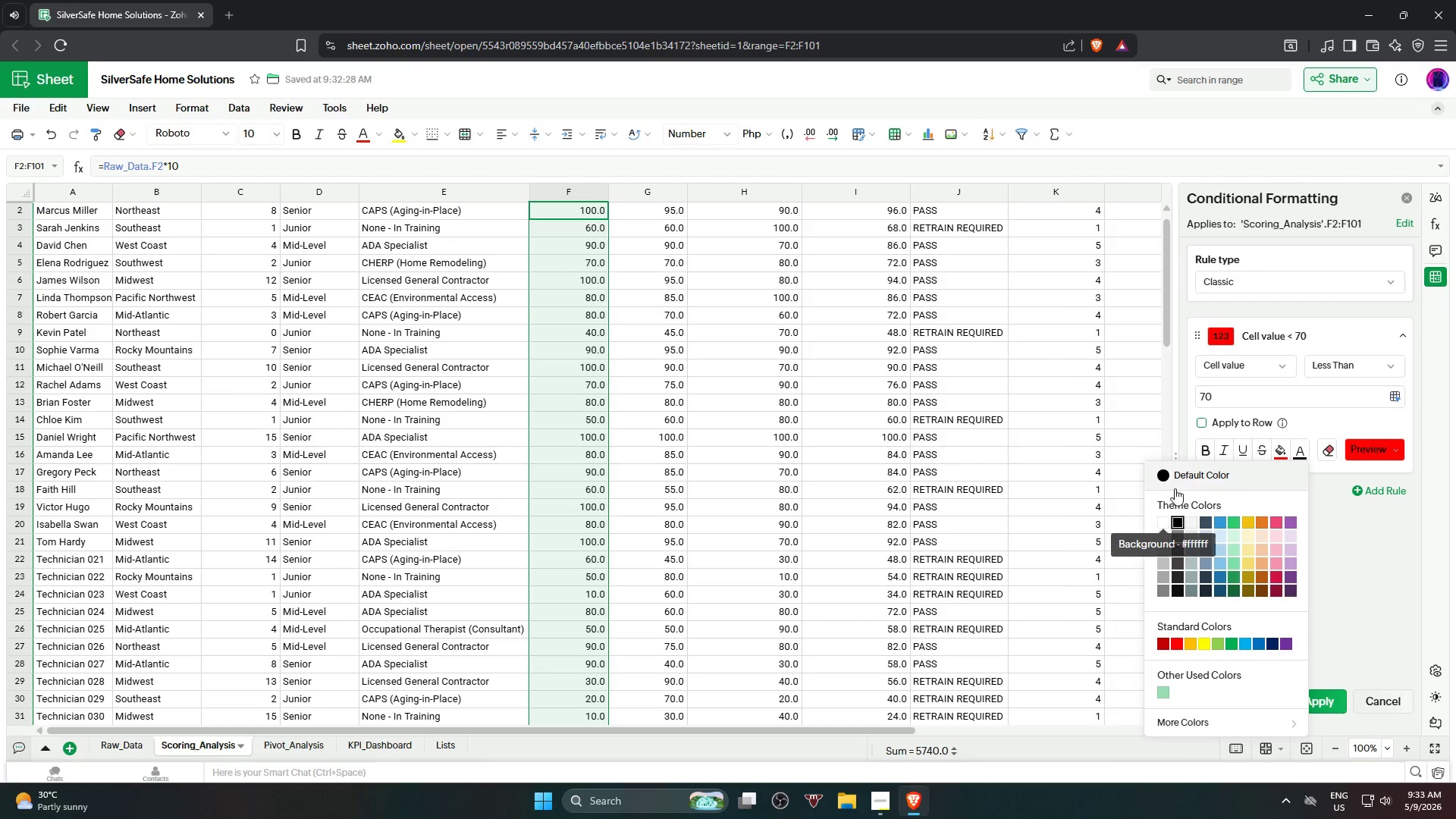 
left_click([1192, 479])
 